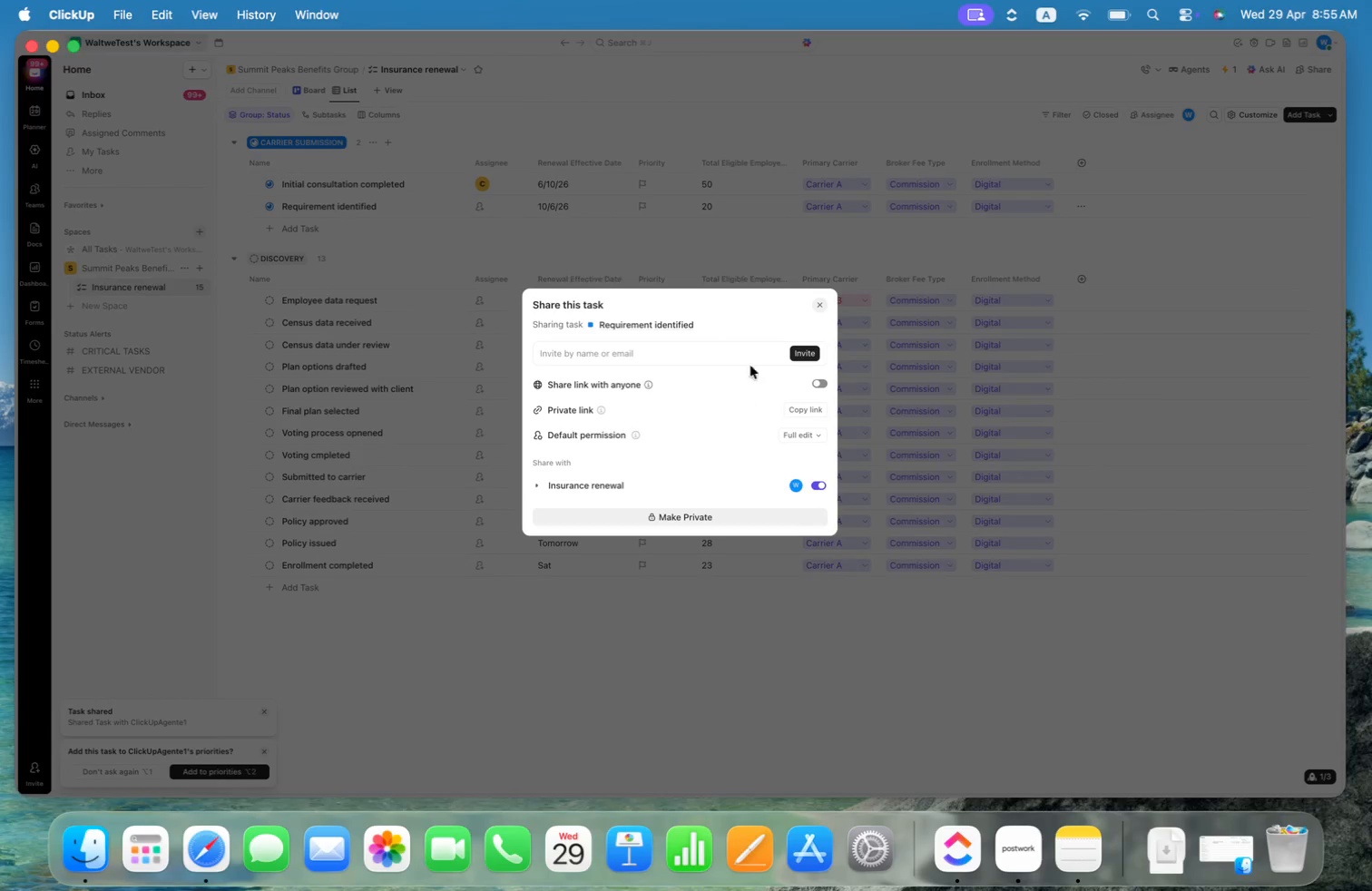 
left_click([740, 355])
 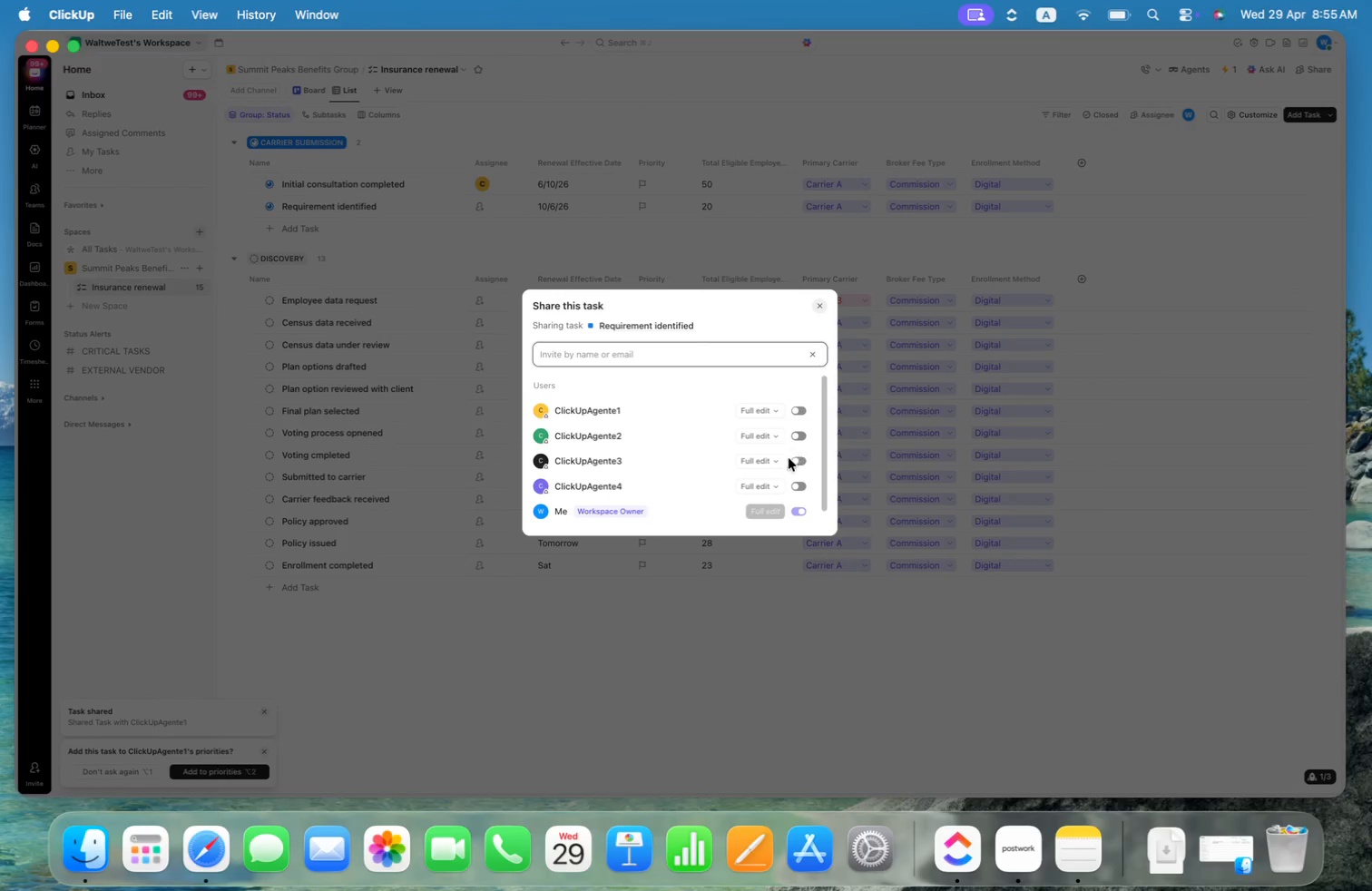 
left_click([765, 436])
 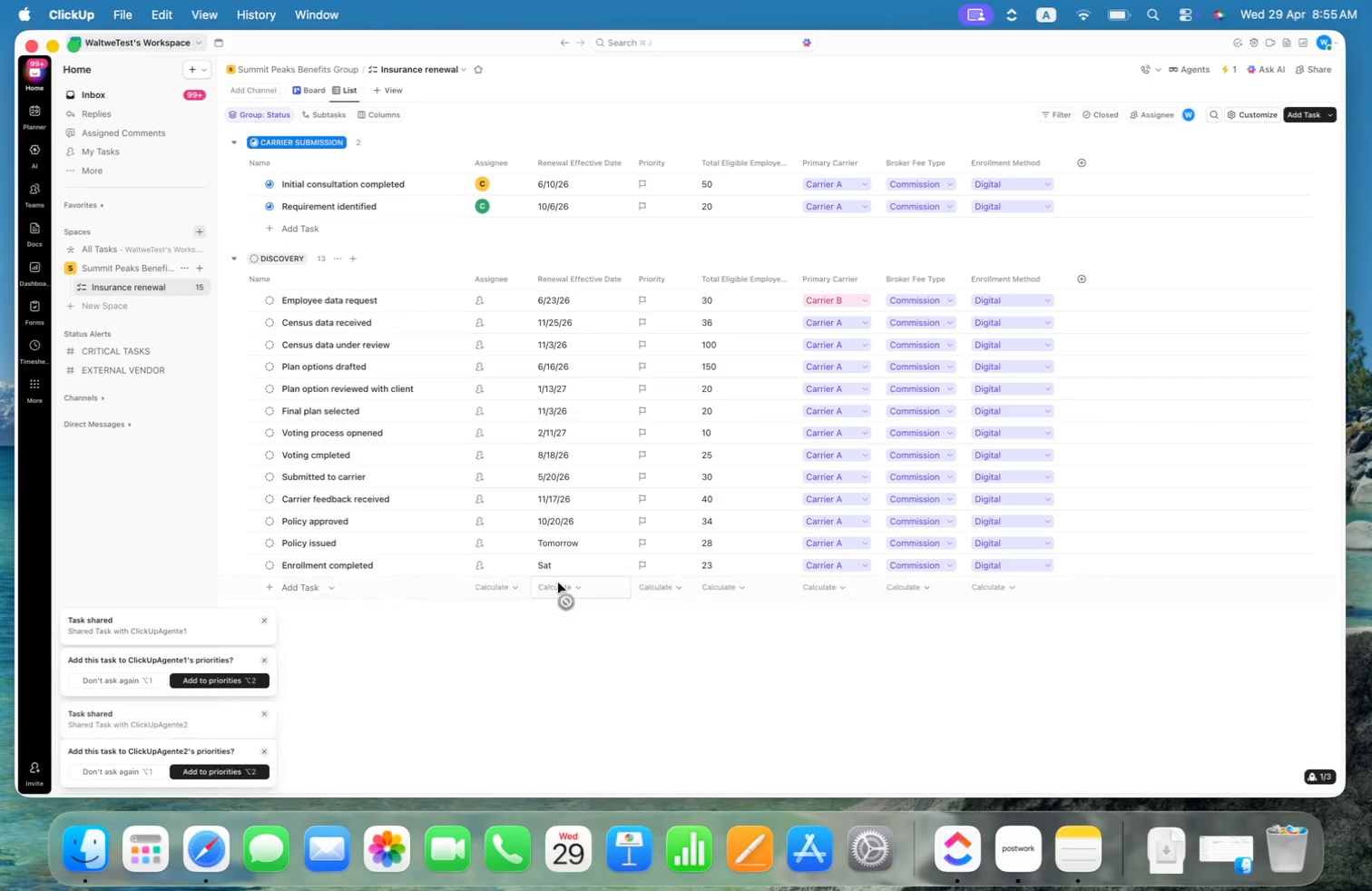 
left_click([492, 296])
 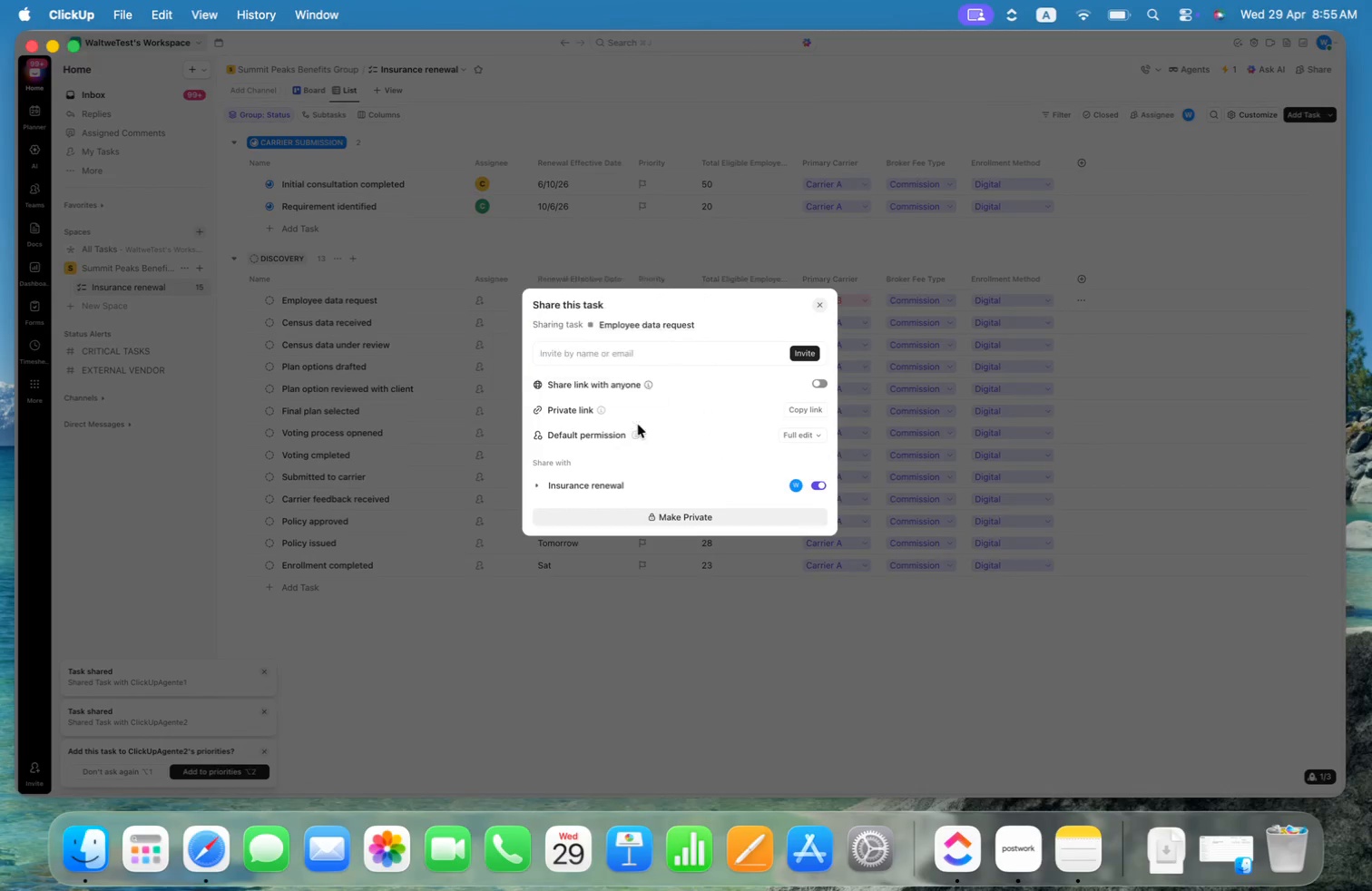 
left_click([699, 352])
 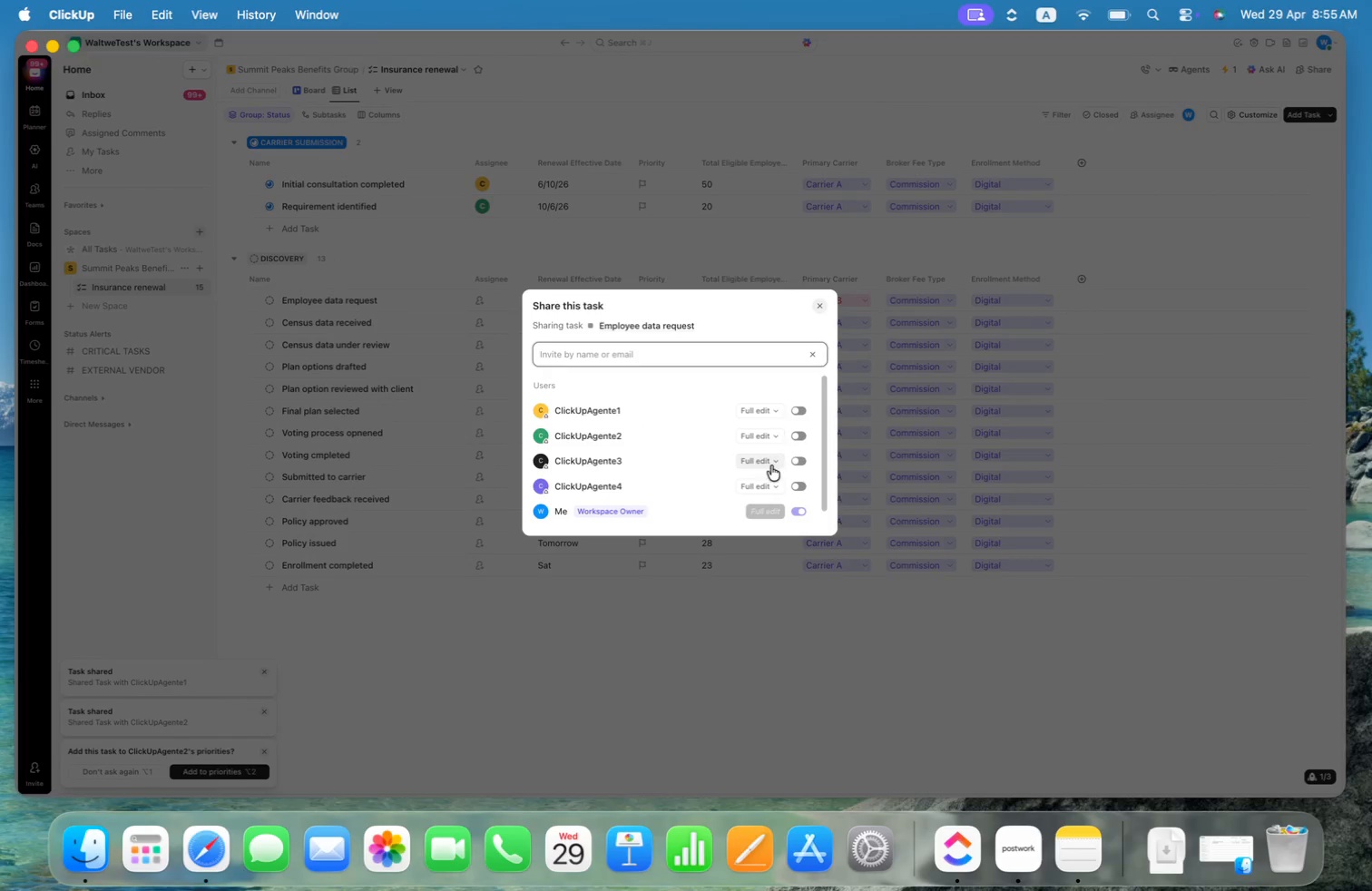 
left_click([771, 460])
 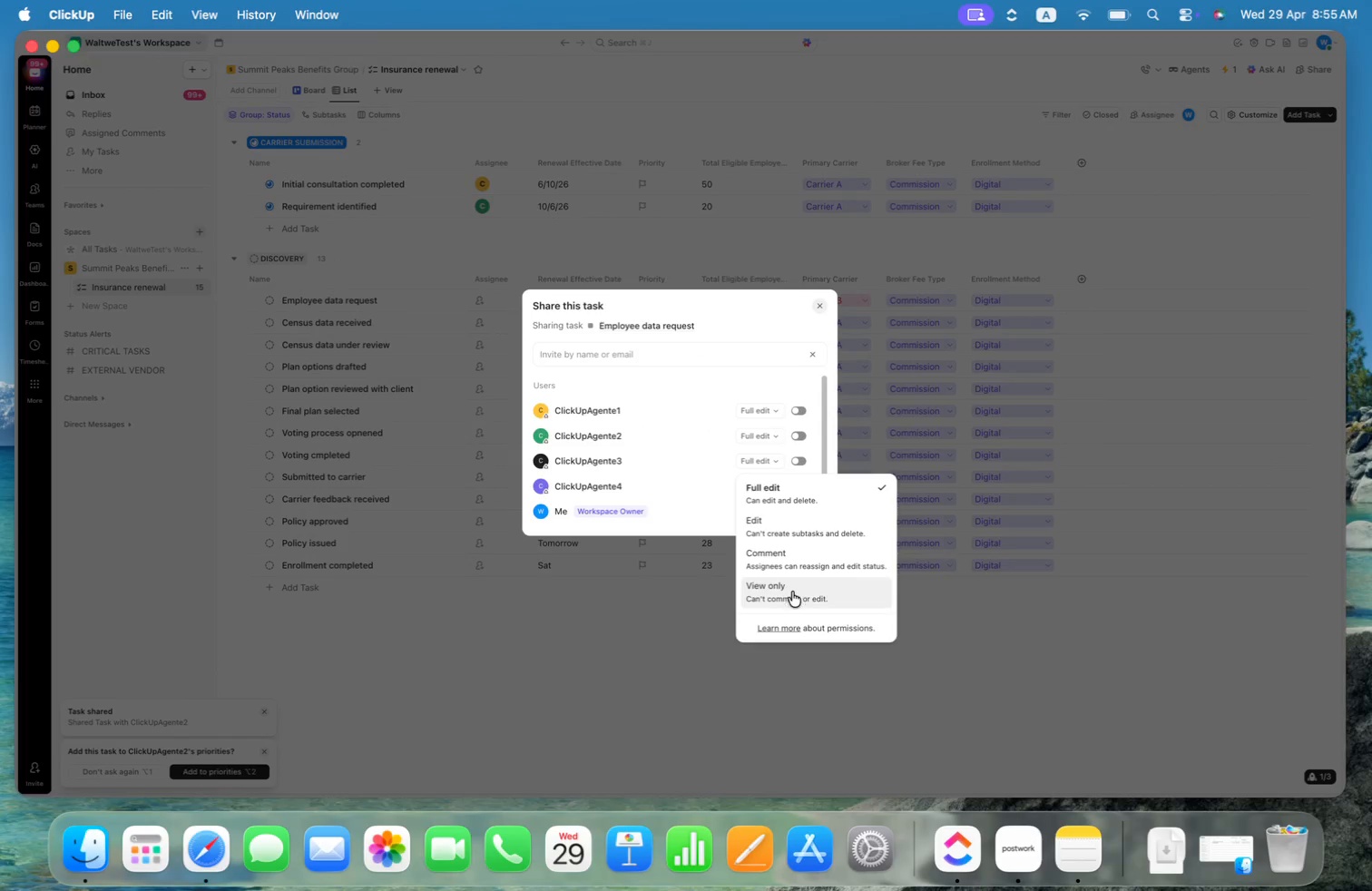 
left_click([792, 592])
 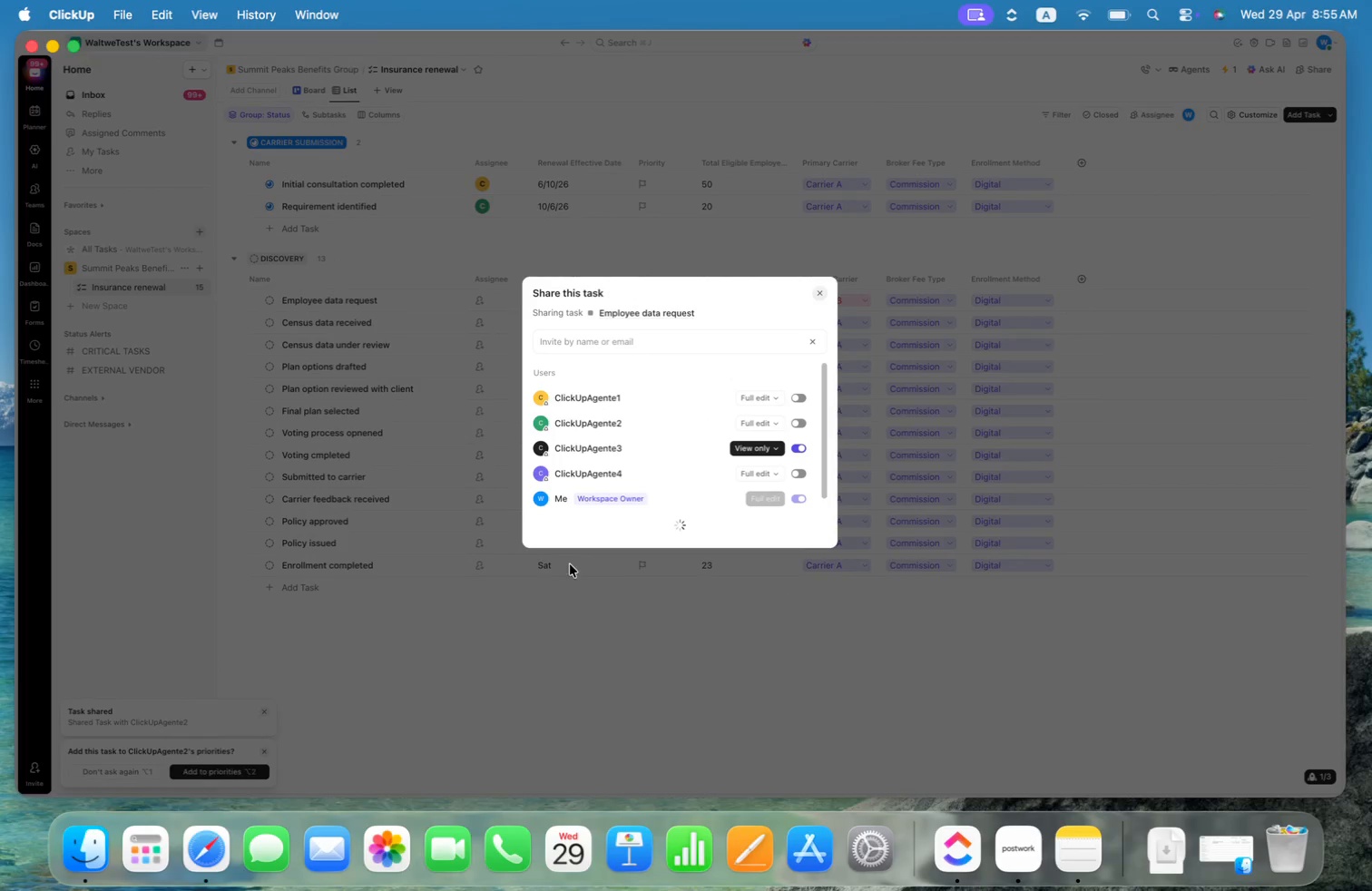 
left_click([582, 607])
 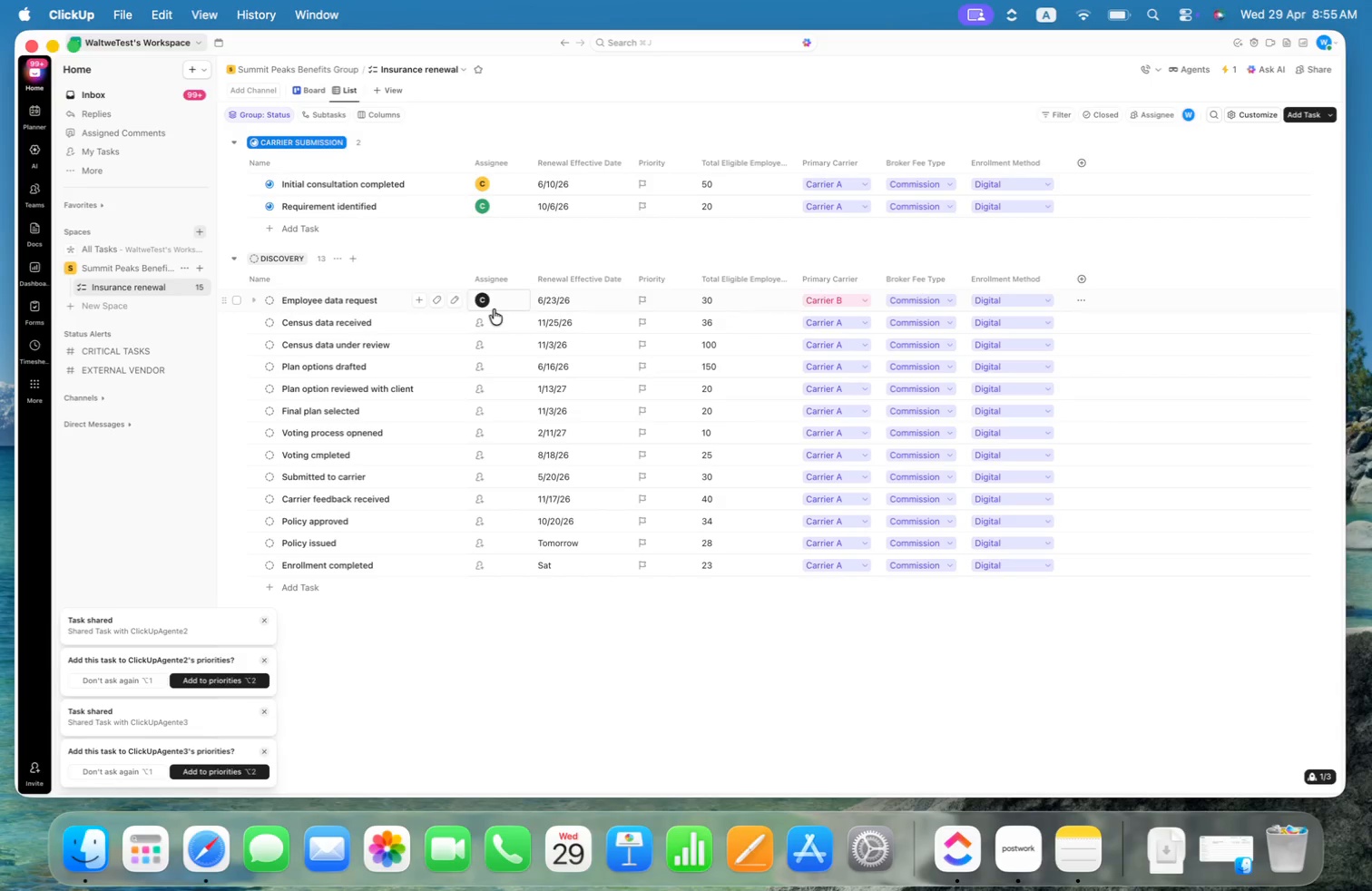 
left_click([487, 318])
 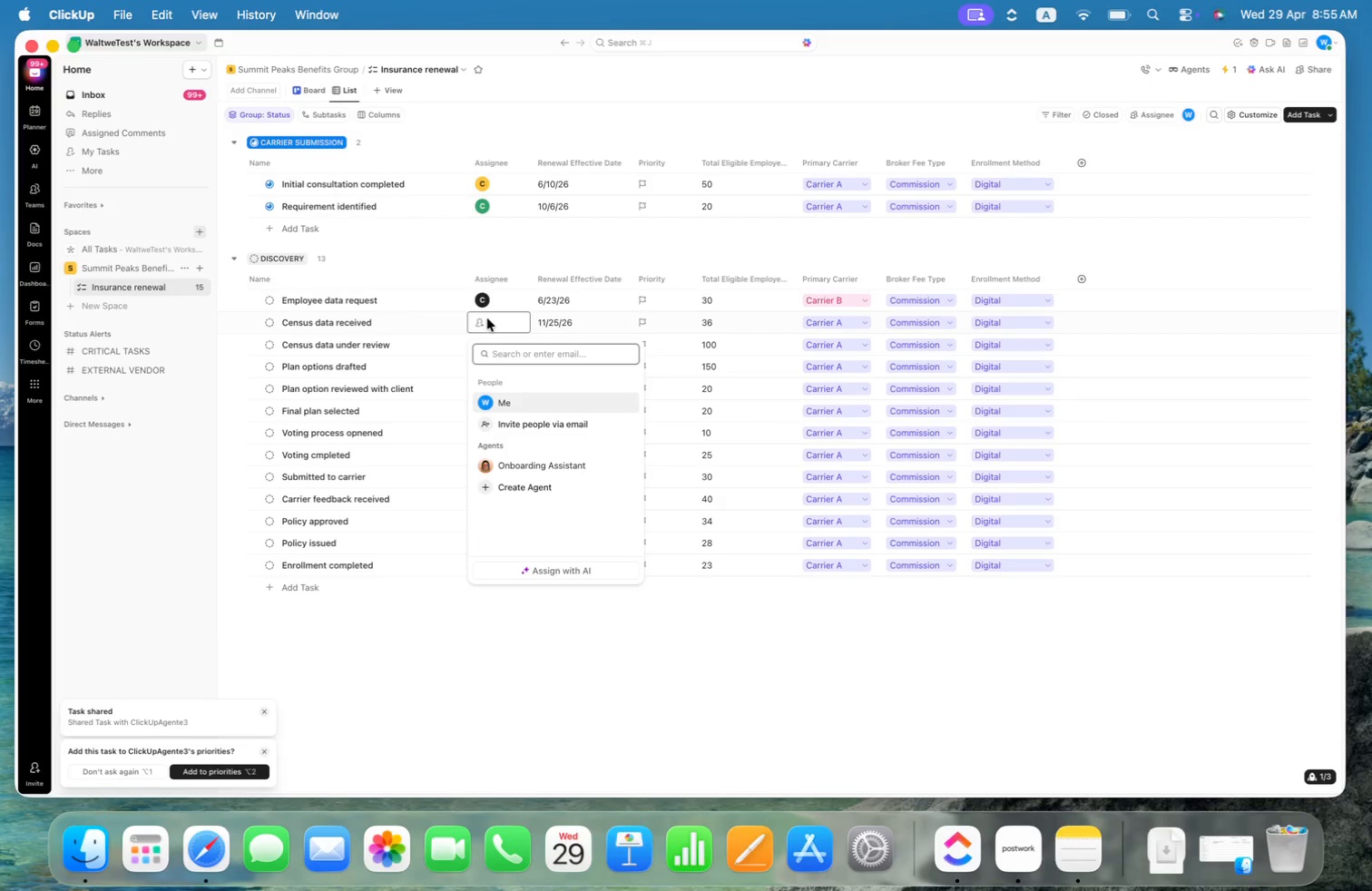 
wait(7.44)
 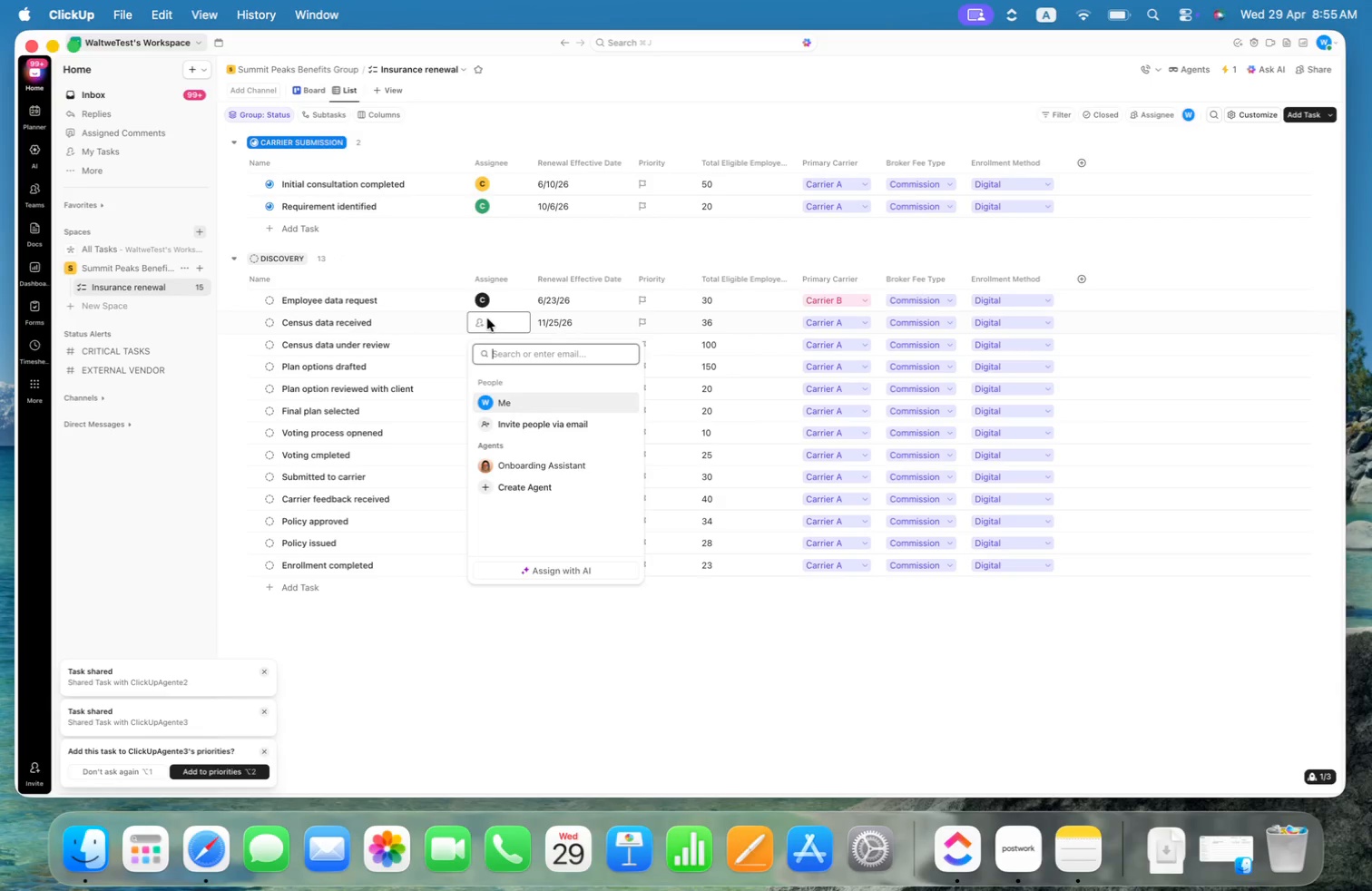 
left_click([553, 419])
 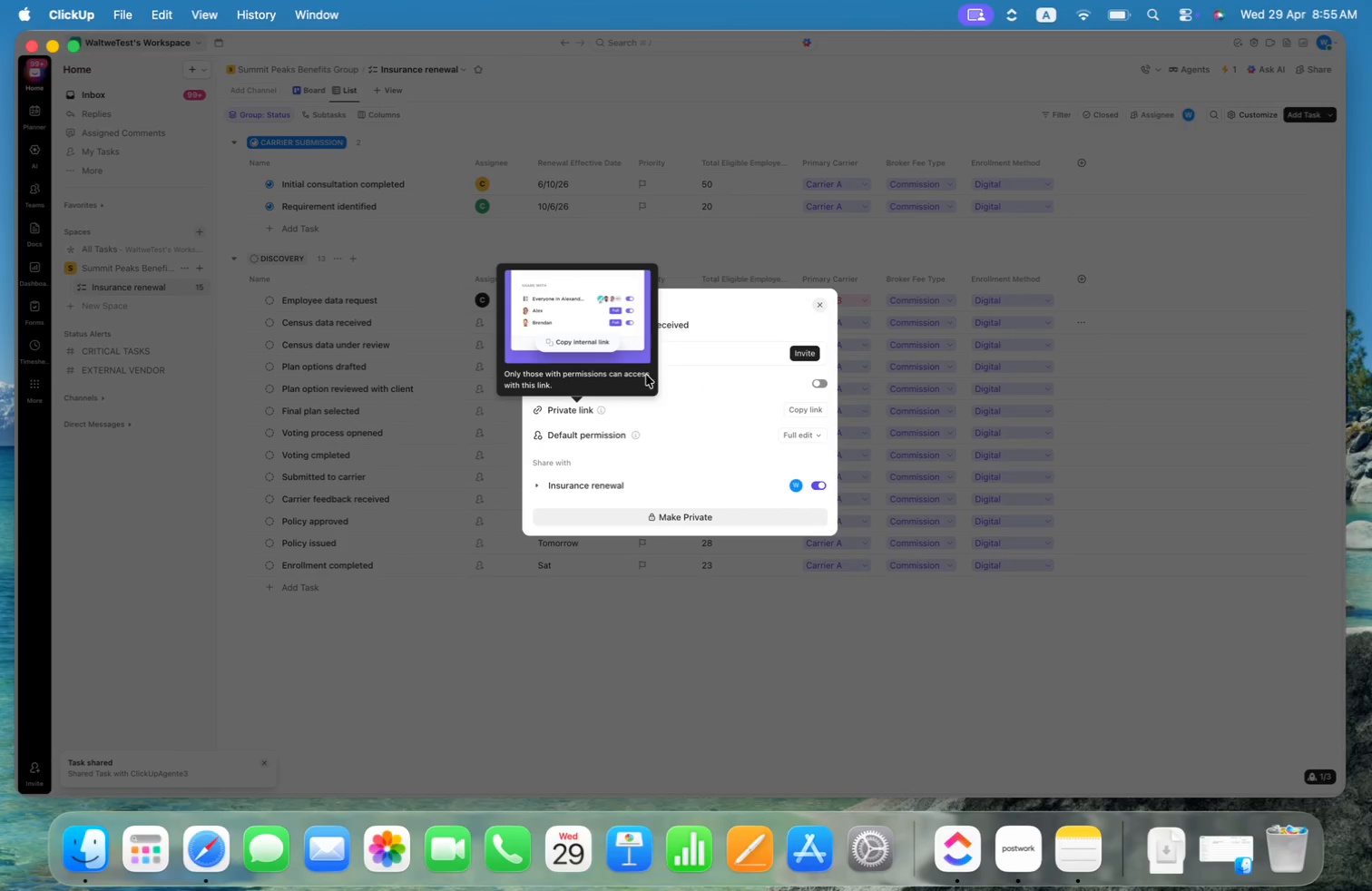 
left_click([693, 355])
 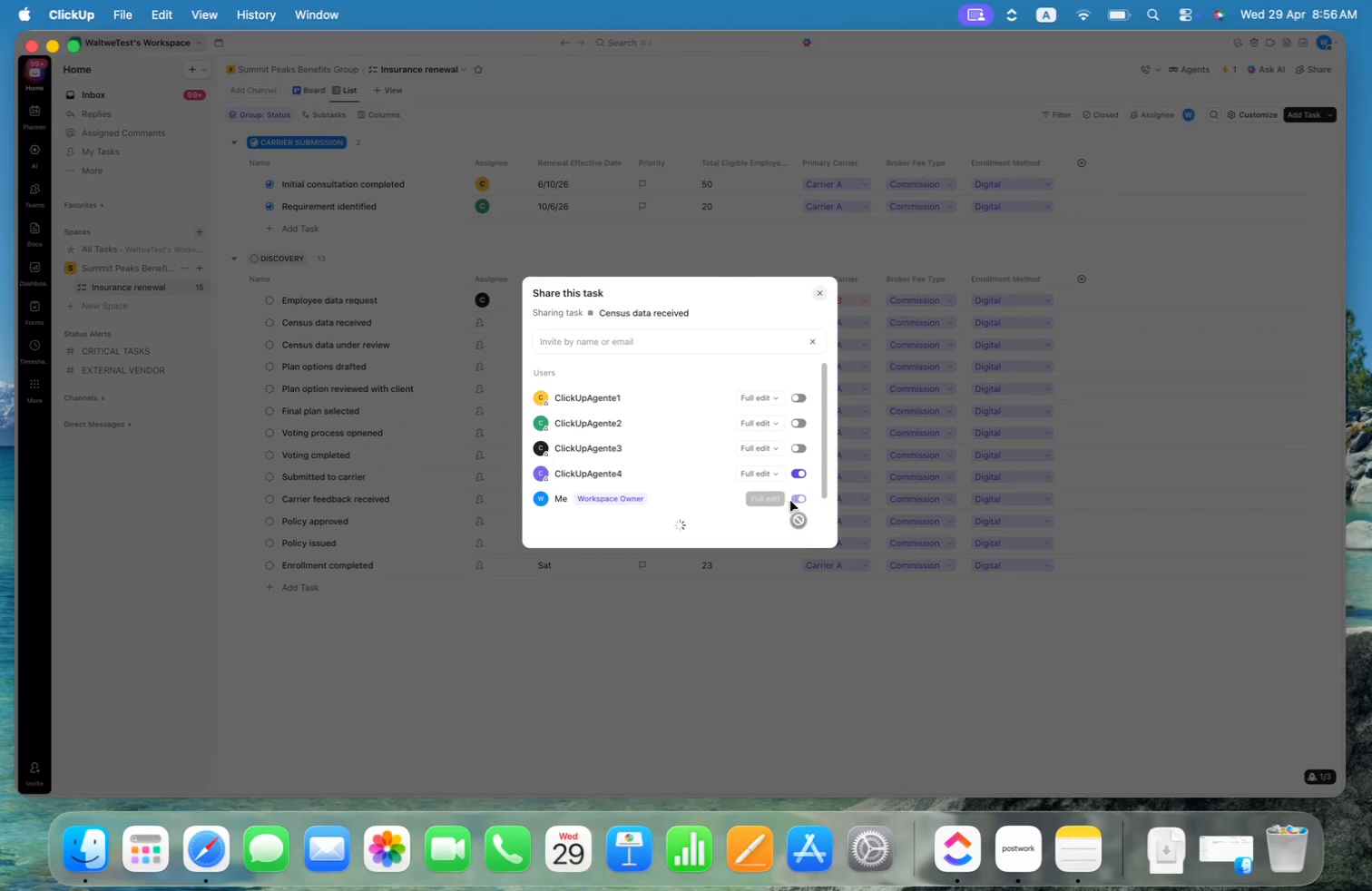 
left_click([774, 482])
 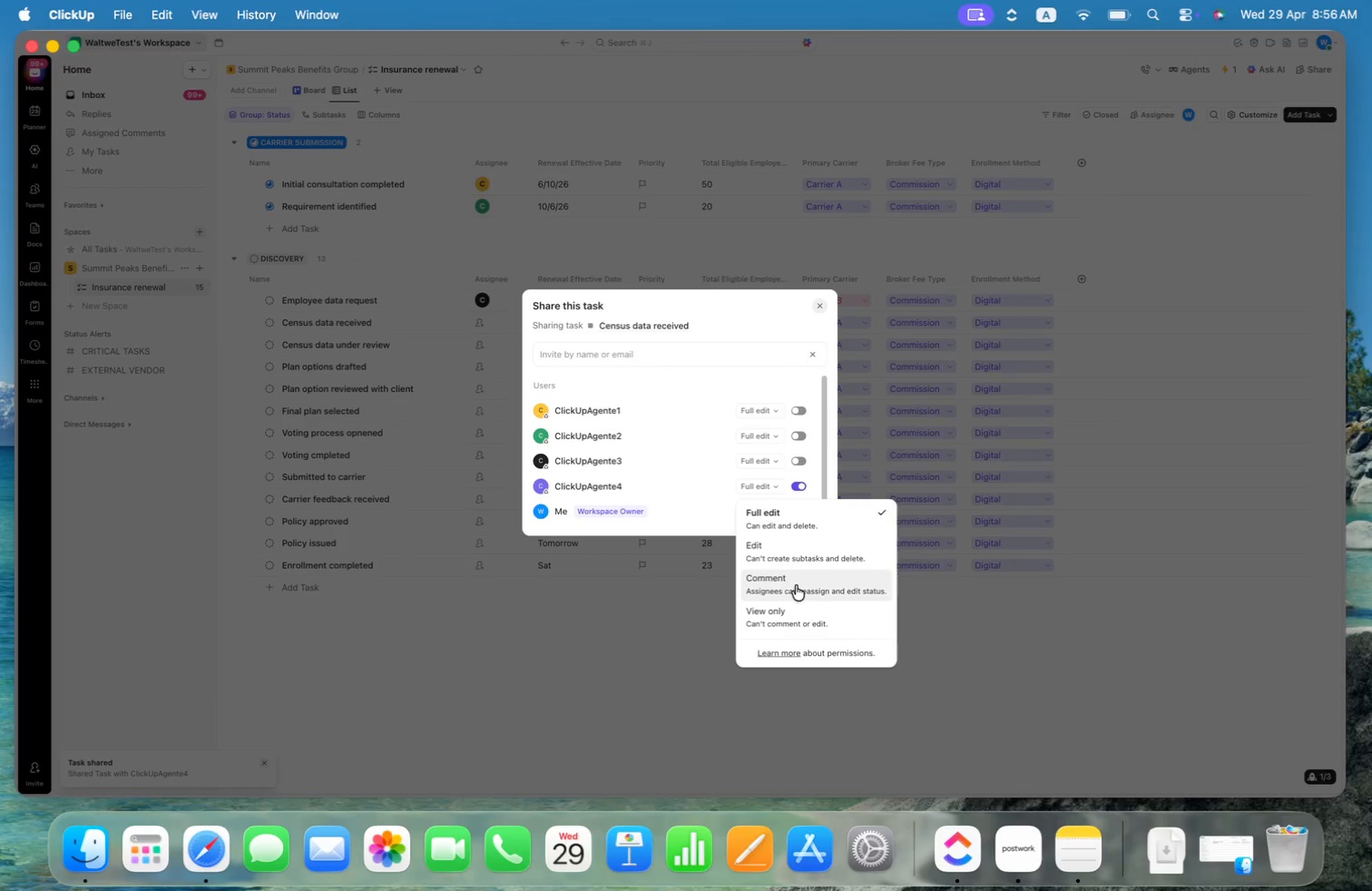 
left_click([798, 612])
 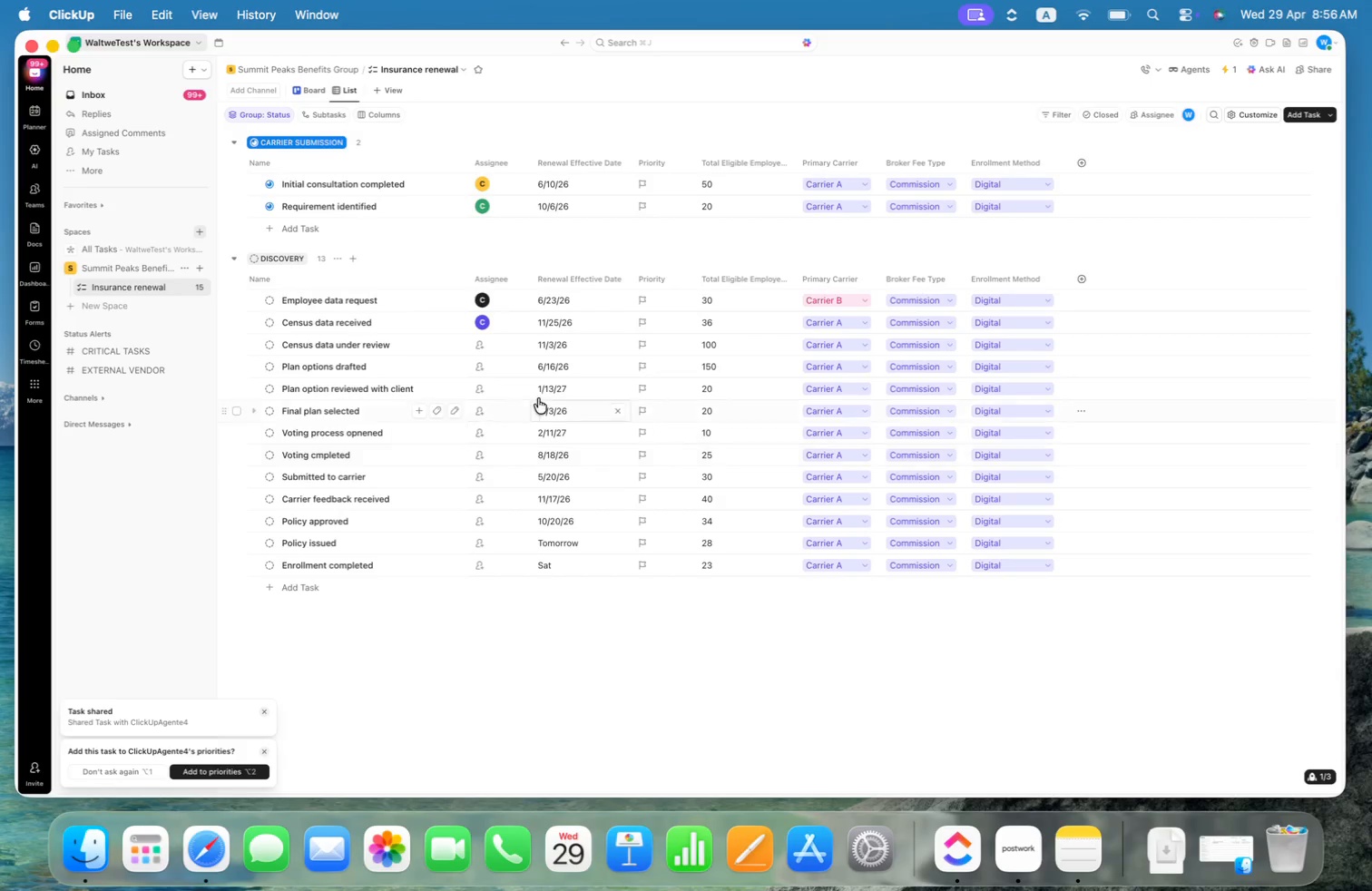 
left_click([491, 343])
 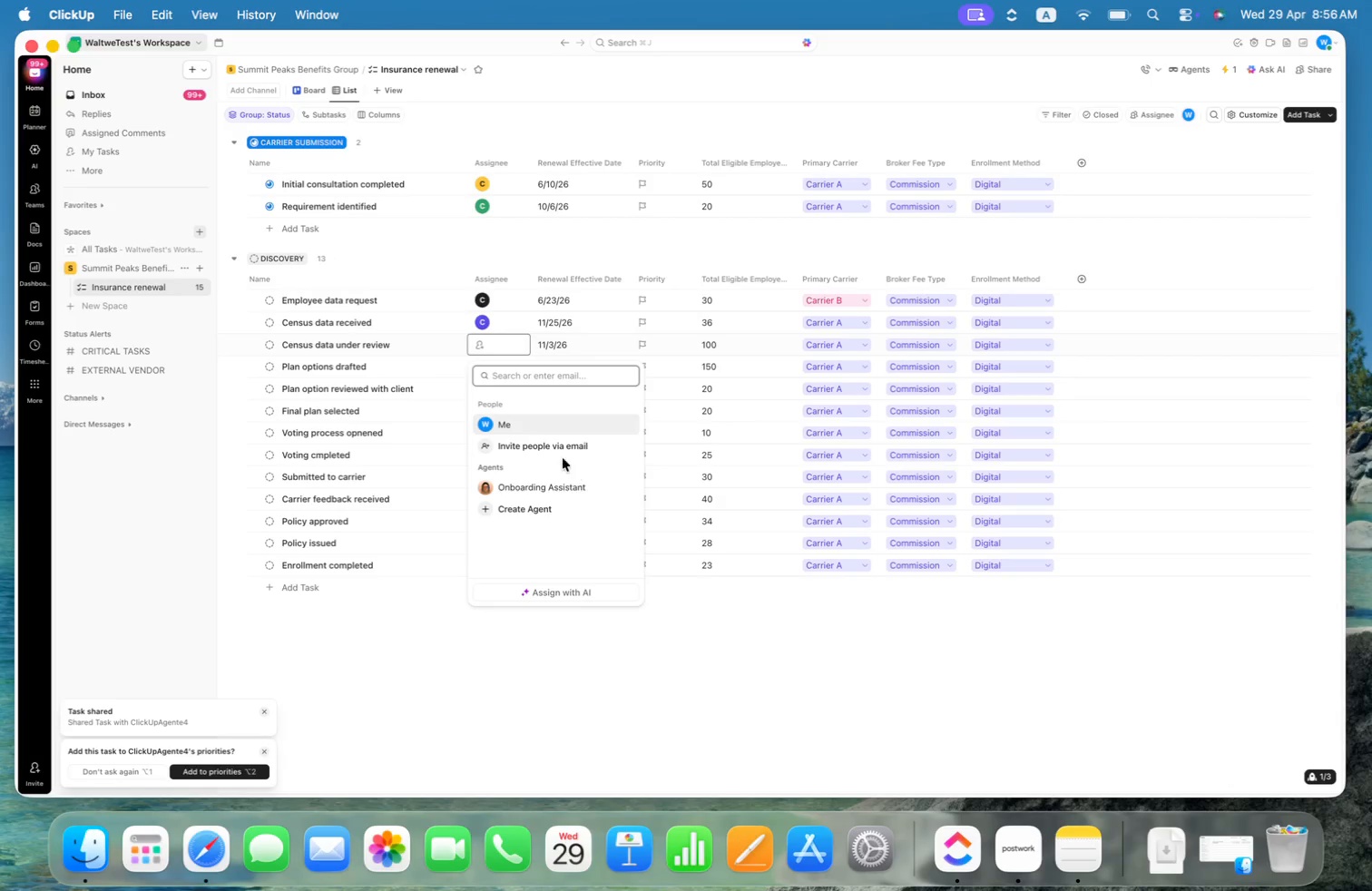 
left_click([558, 441])
 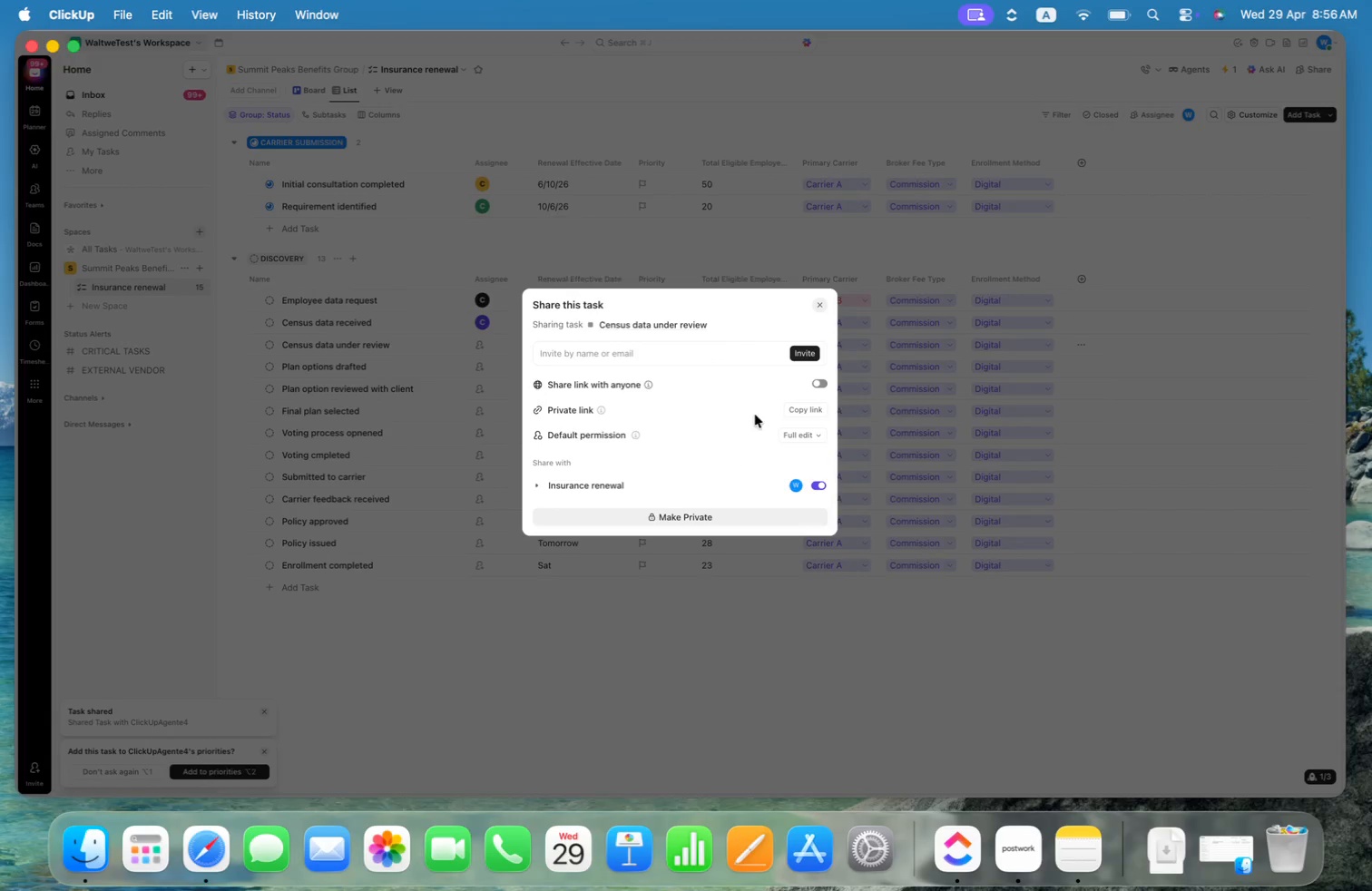 
left_click([741, 348])
 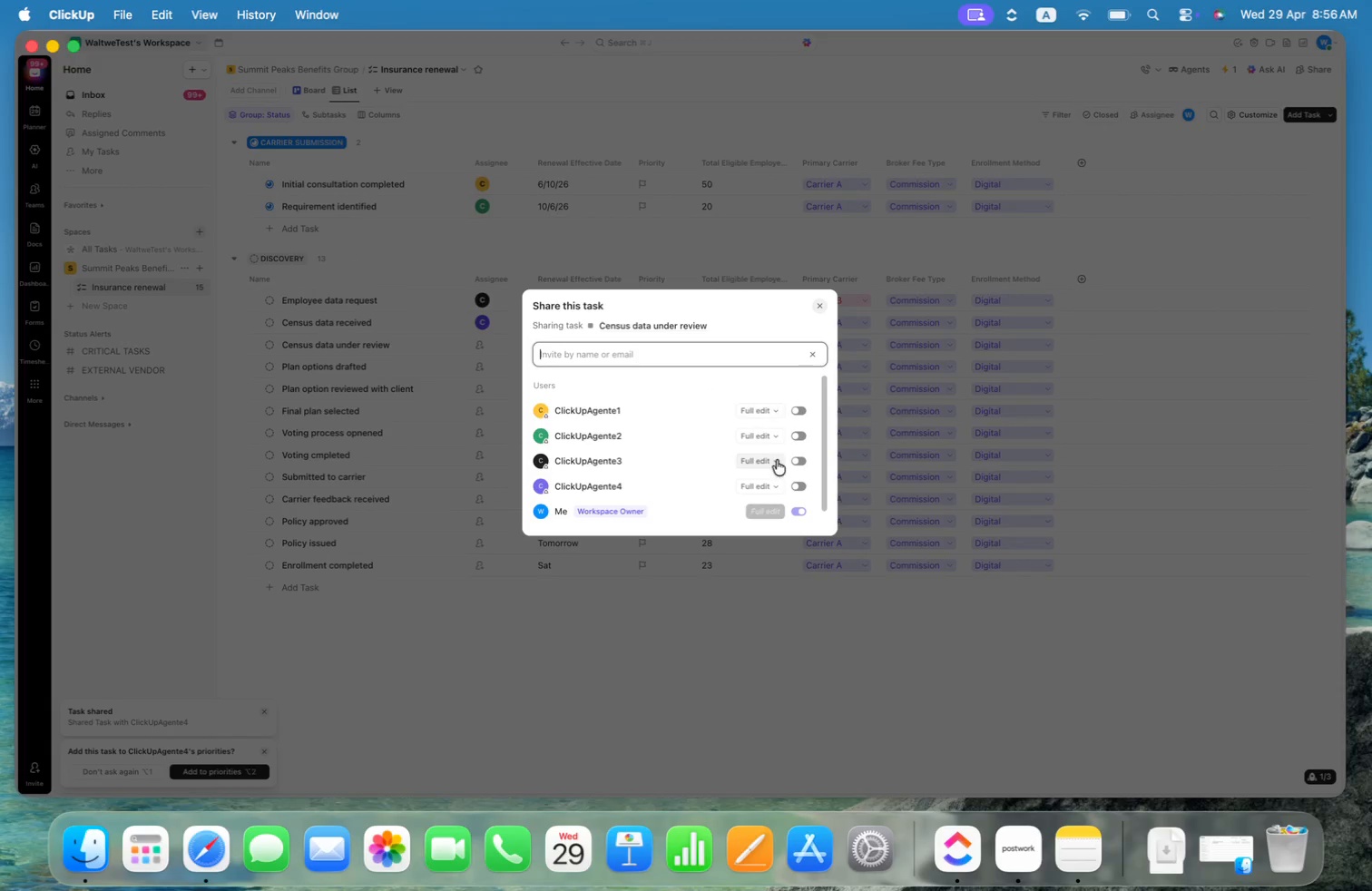 
left_click([776, 455])
 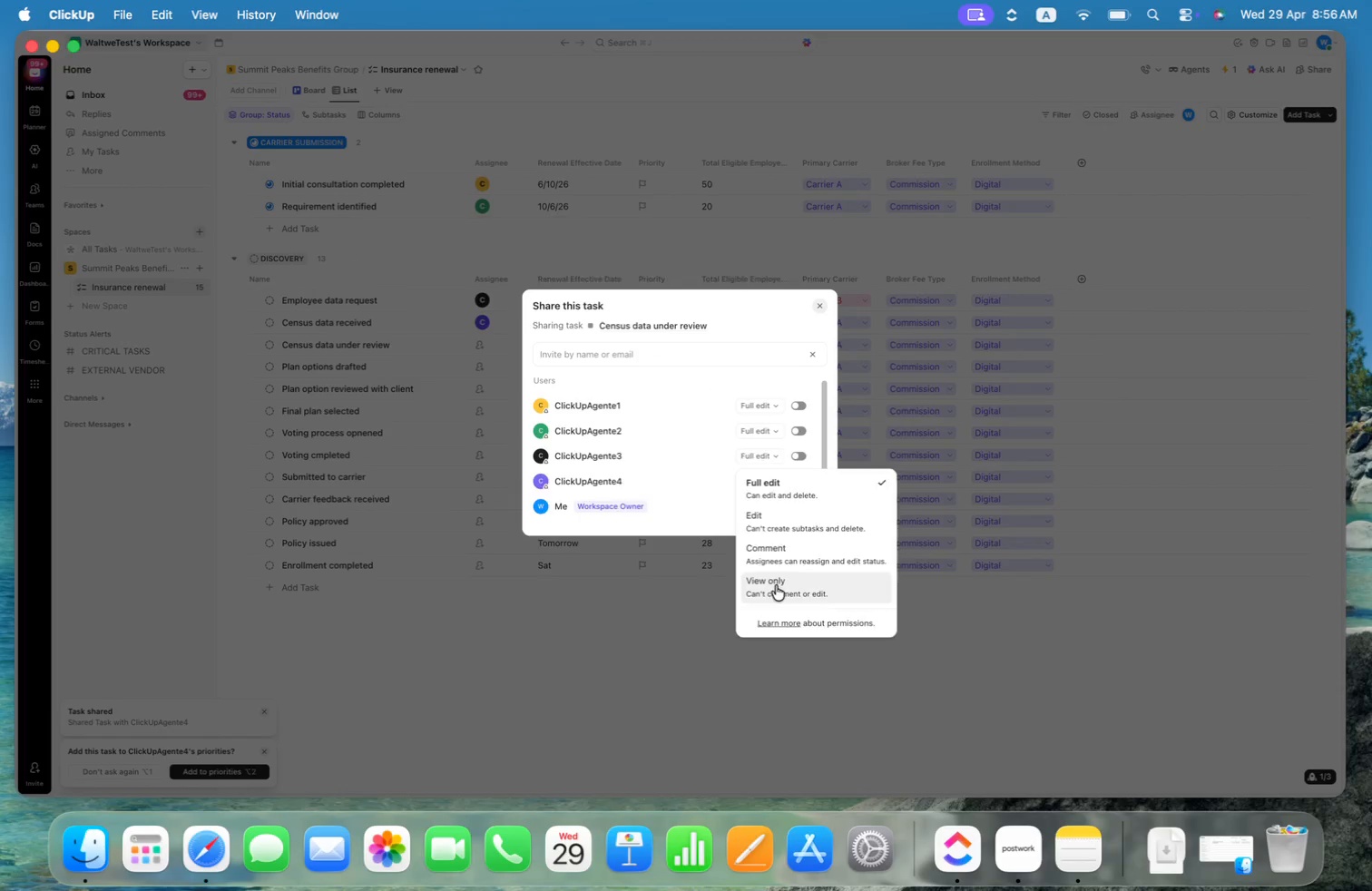 
scroll: coordinate [777, 461], scroll_direction: down, amount: 10.0
 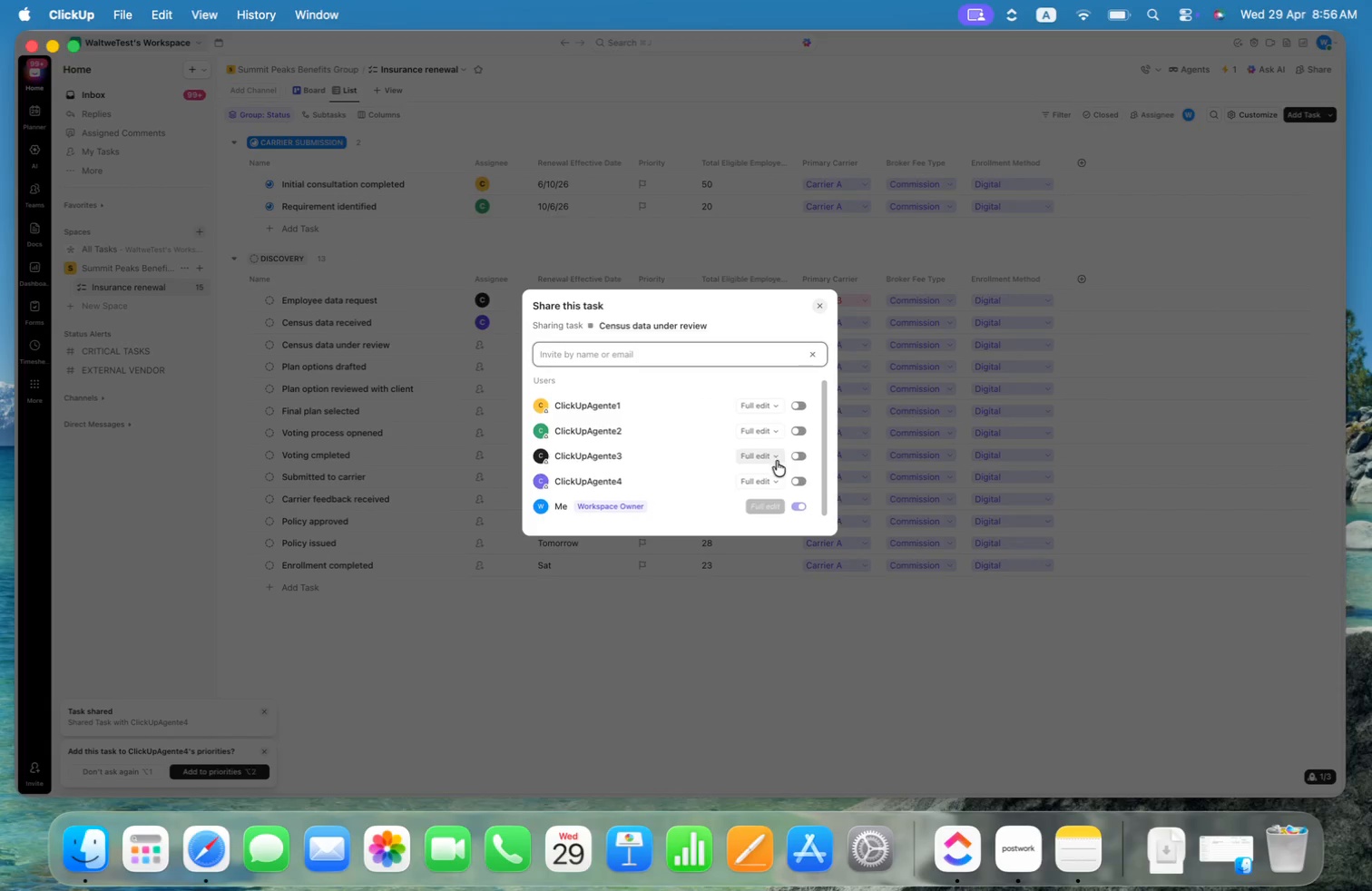 
left_click([573, 641])
 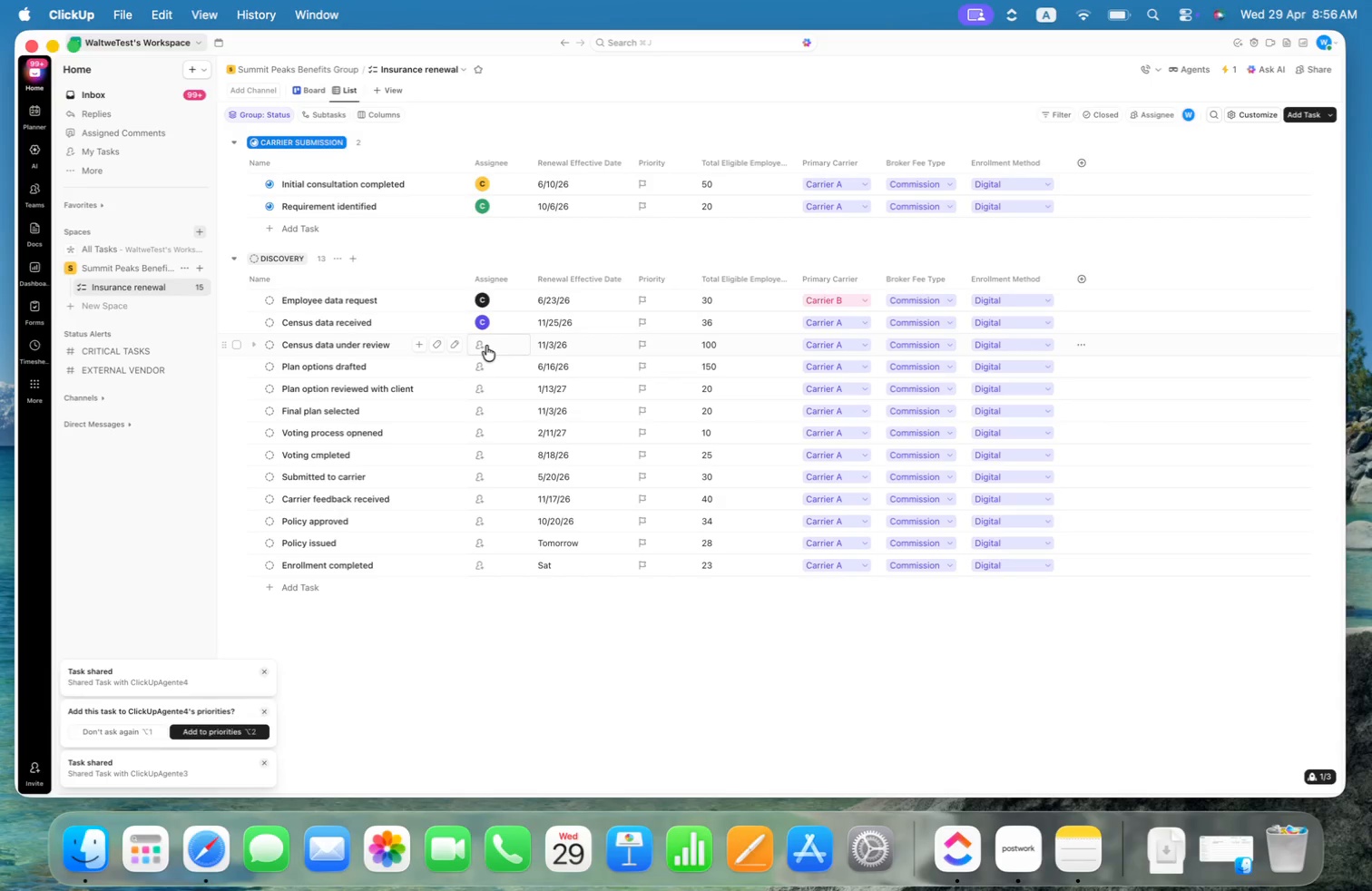 
left_click([486, 367])
 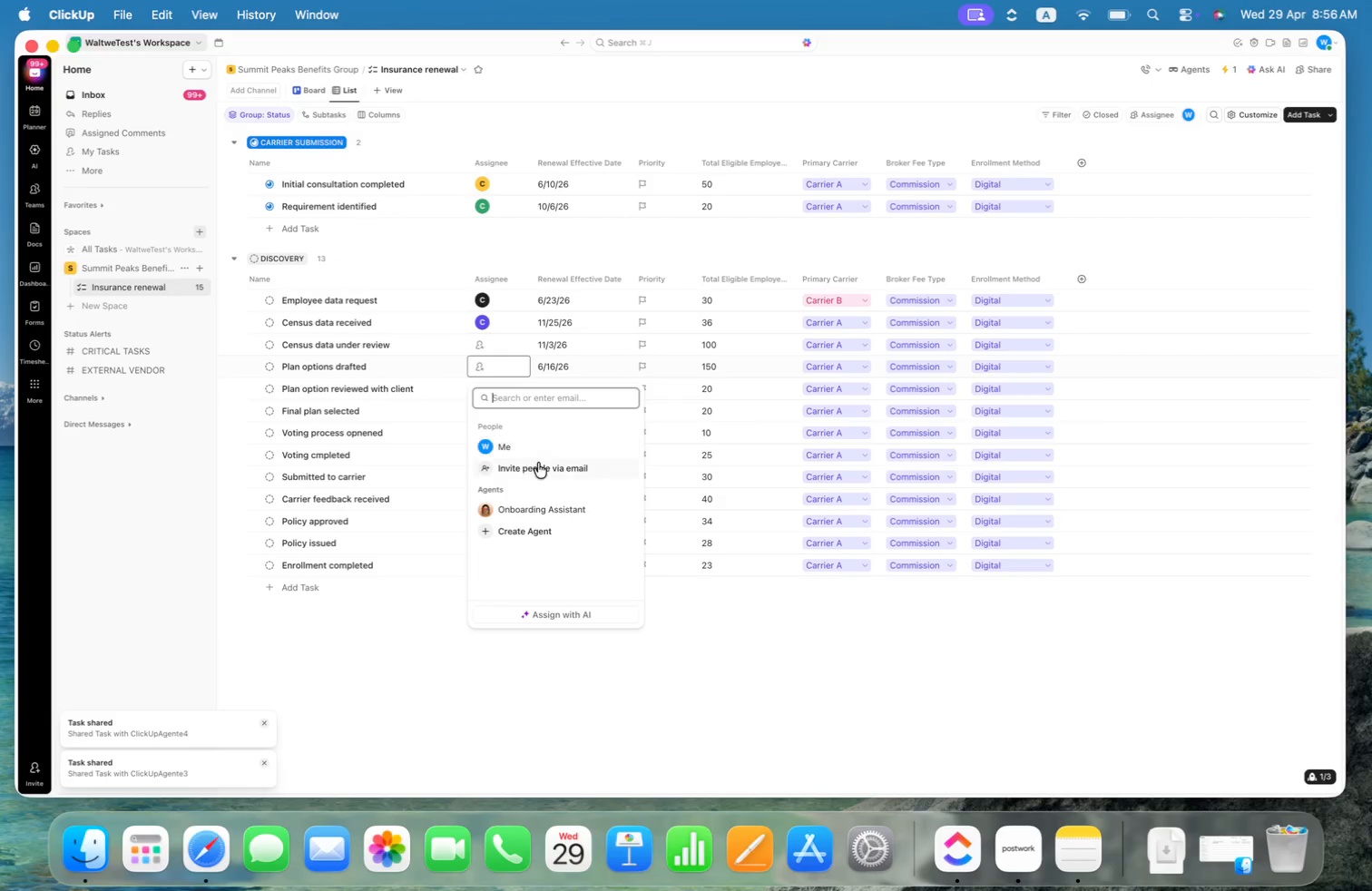 
left_click([543, 462])
 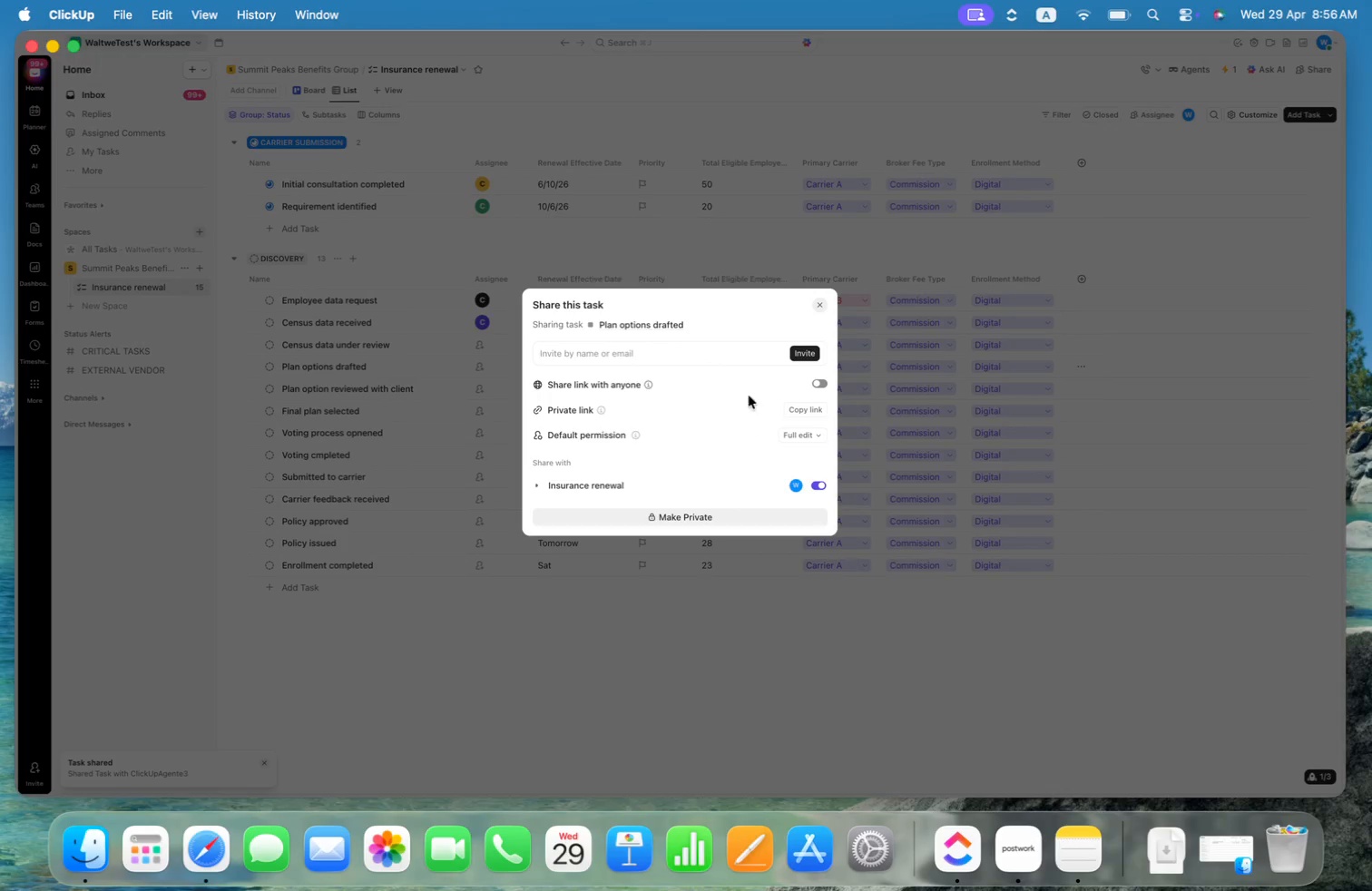 
left_click([724, 360])
 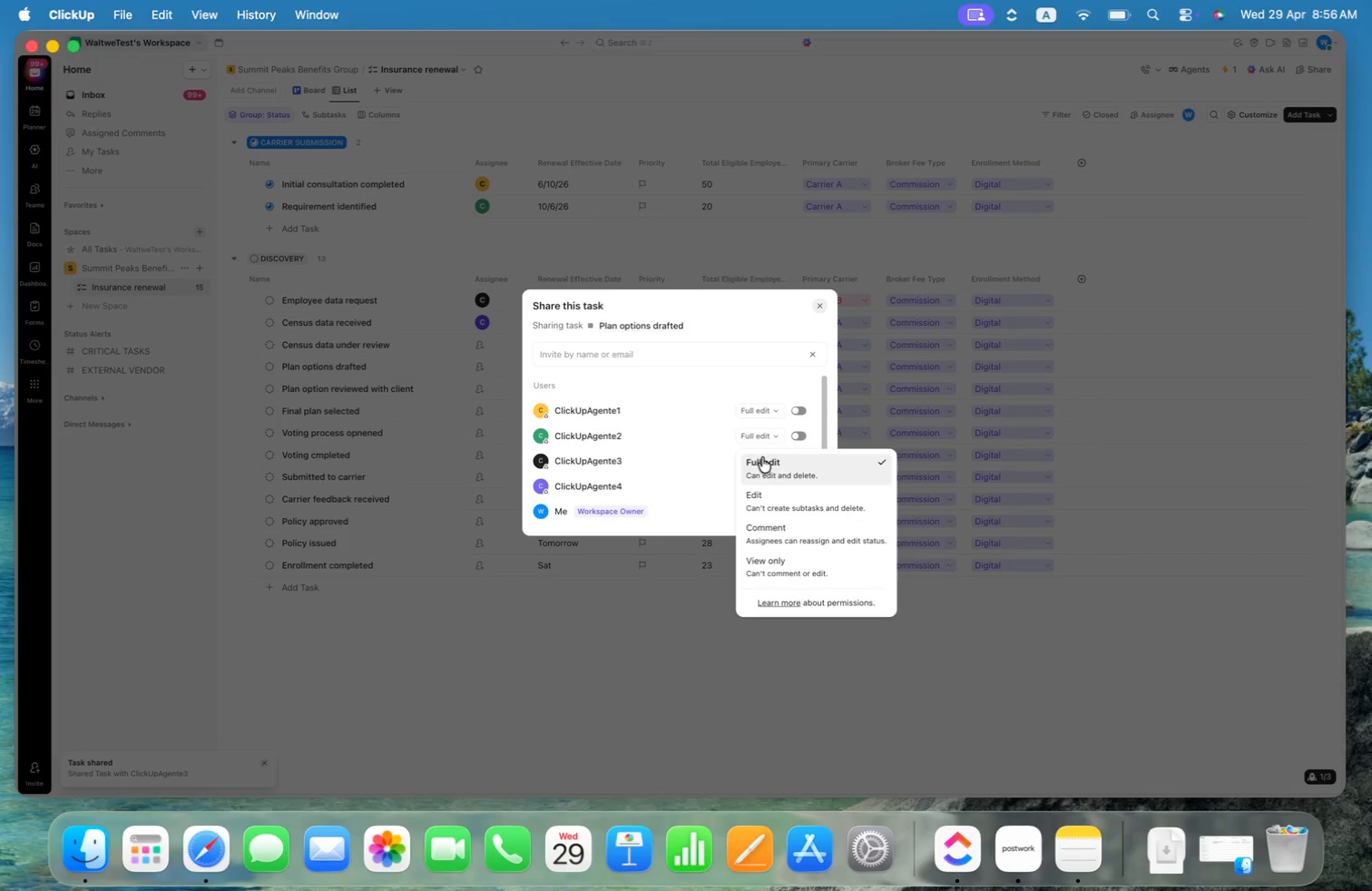 
left_click([779, 556])
 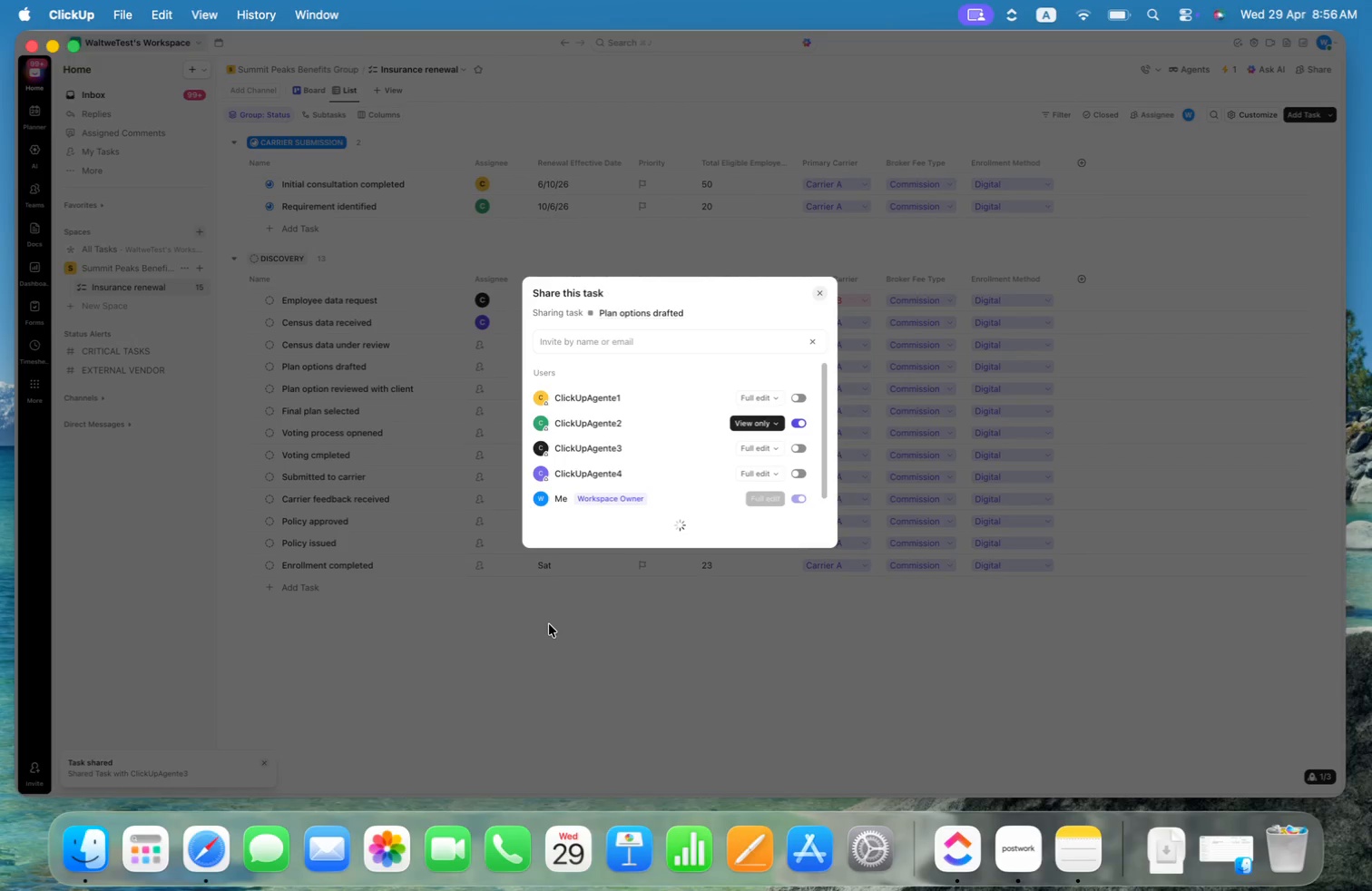 
left_click([549, 624])
 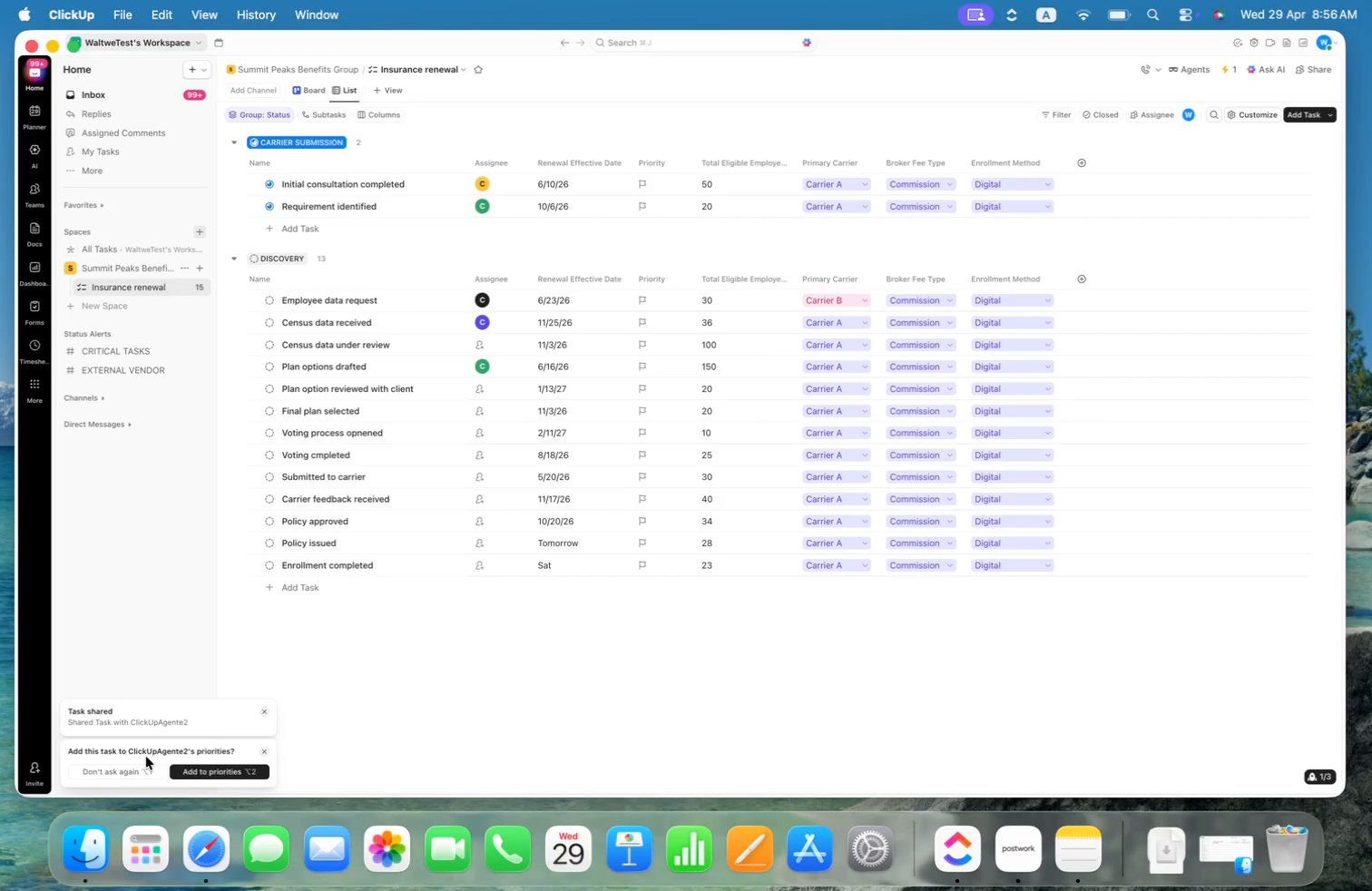 
wait(8.68)
 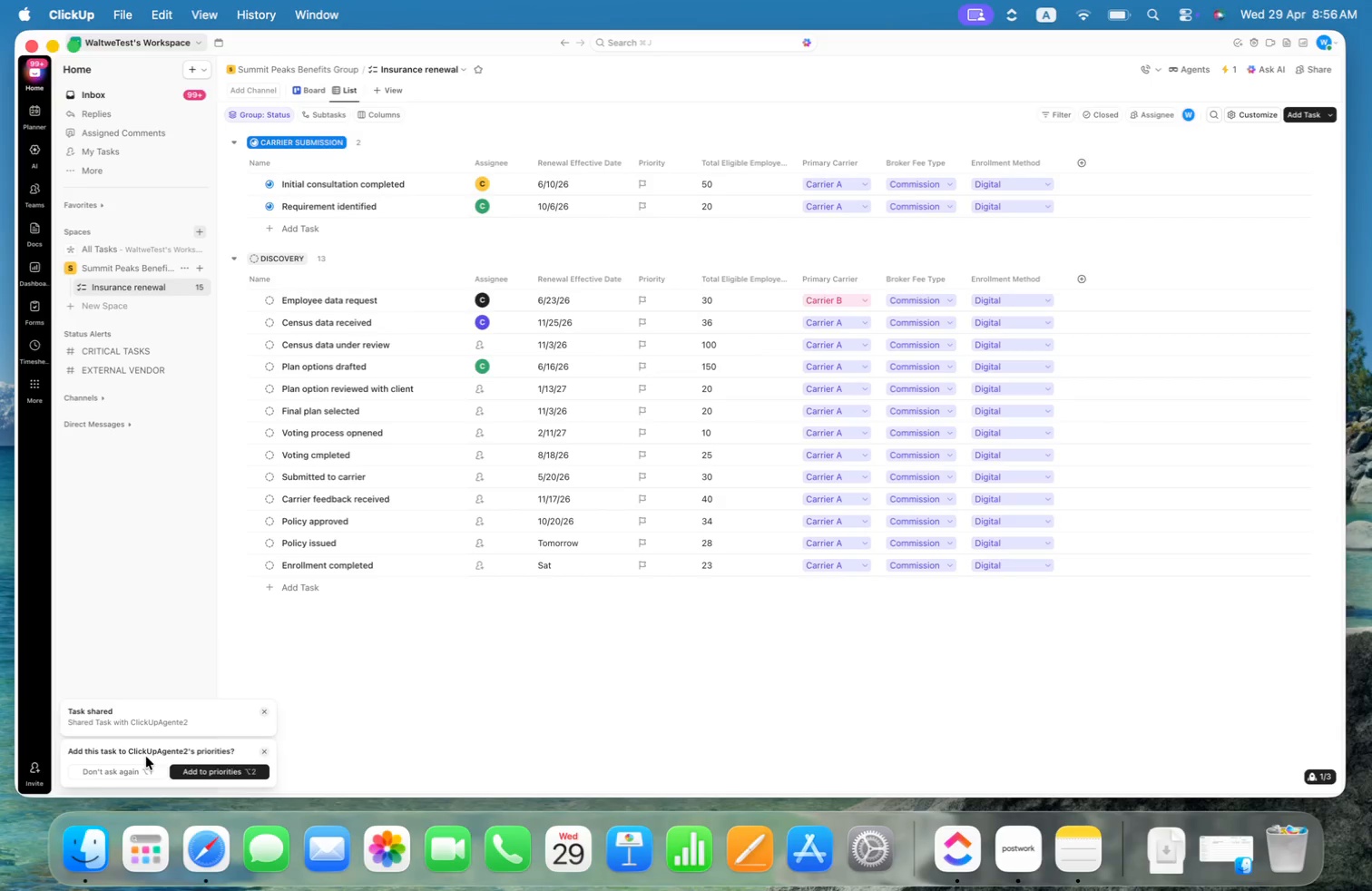 
left_click([495, 344])
 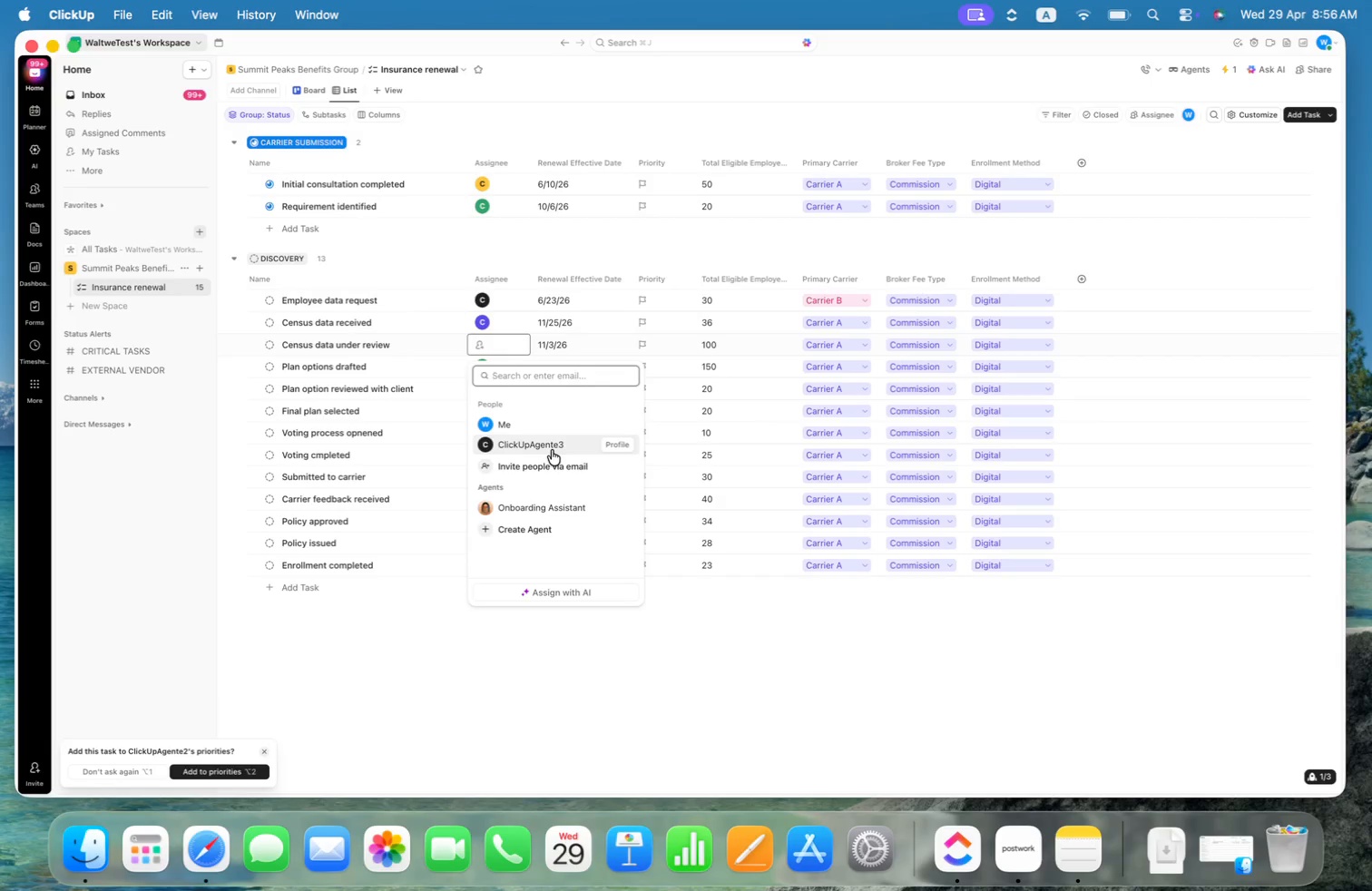 
left_click([546, 463])
 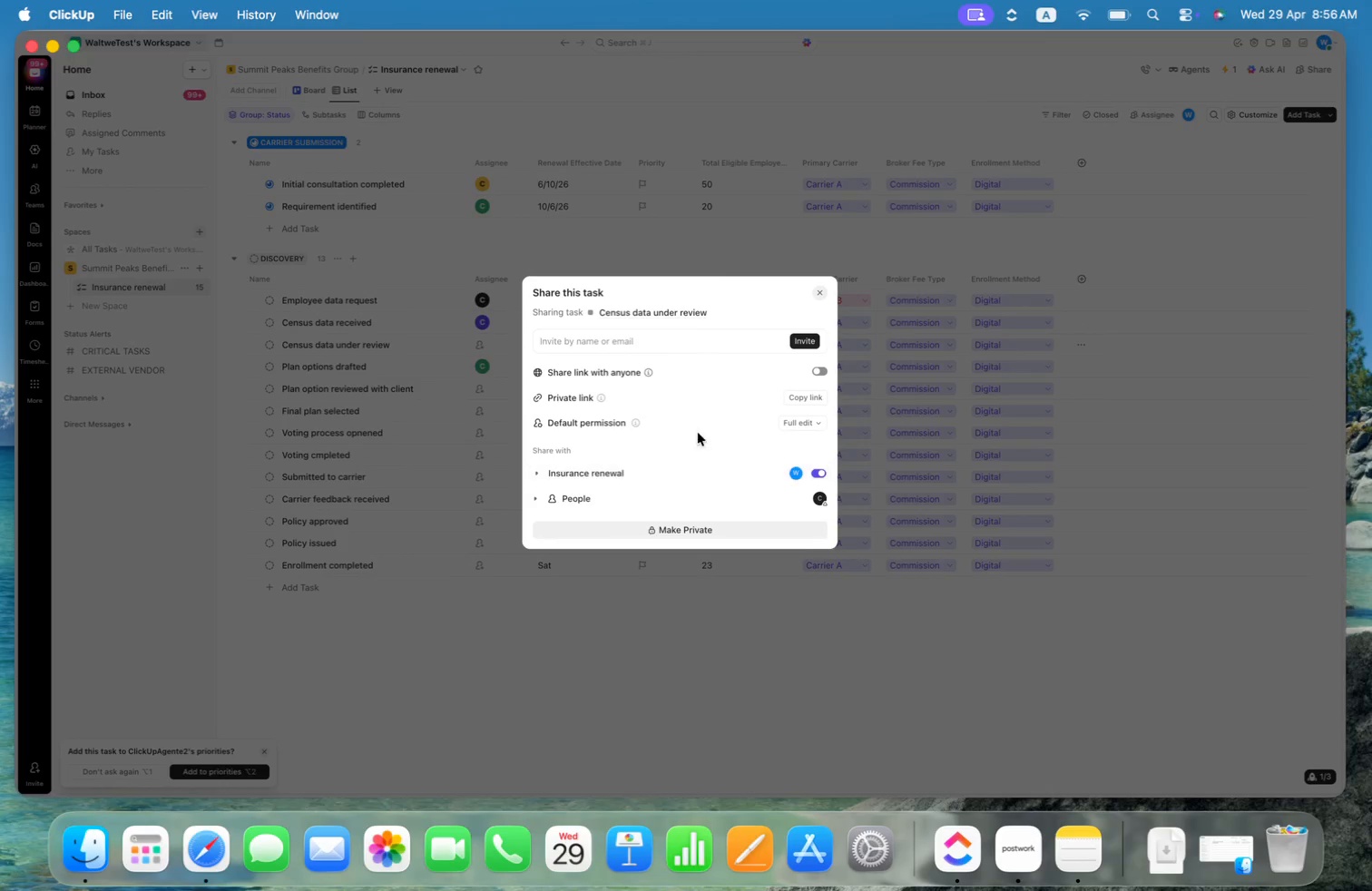 
left_click([719, 347])
 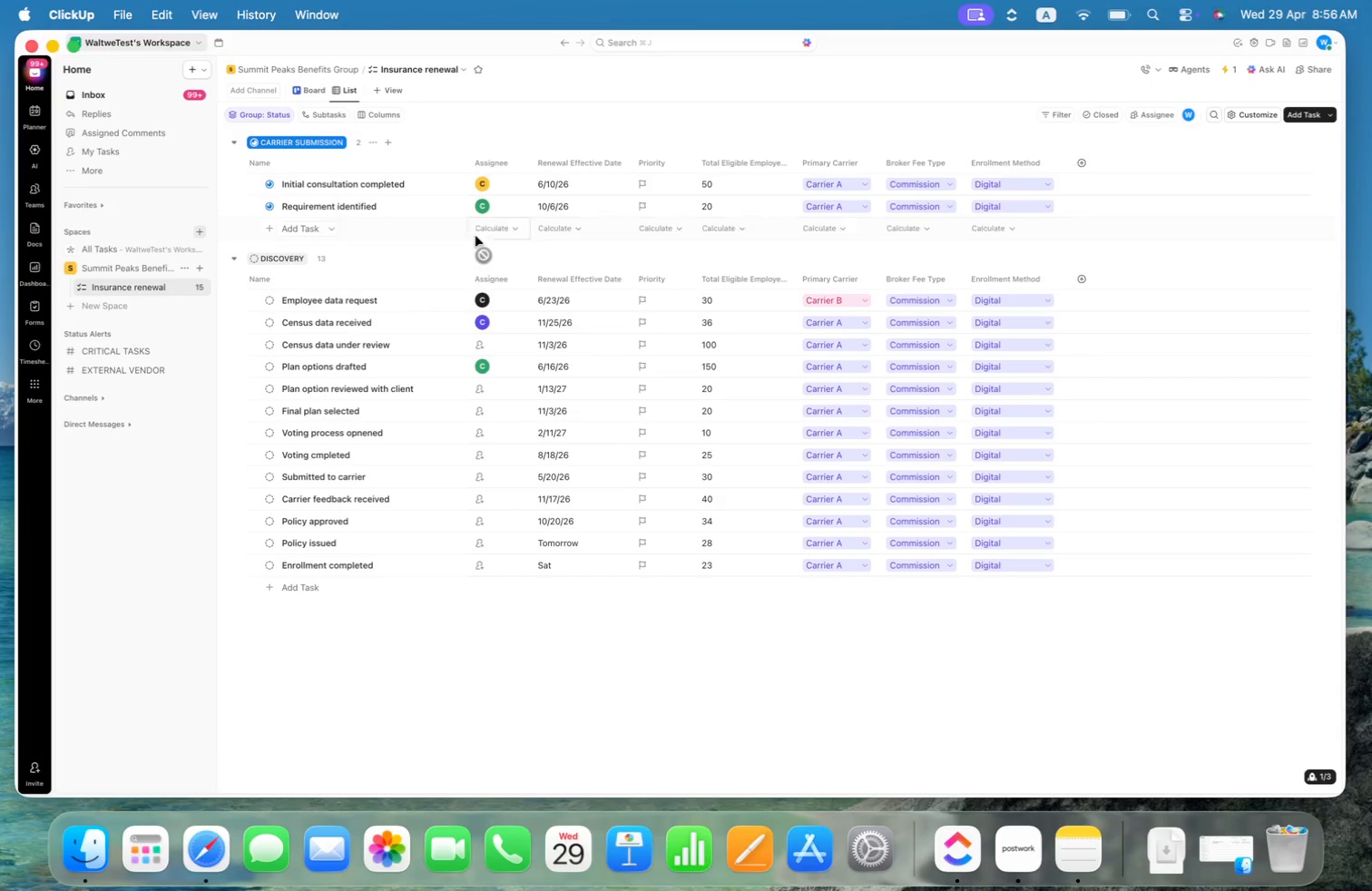 
left_click([498, 325])
 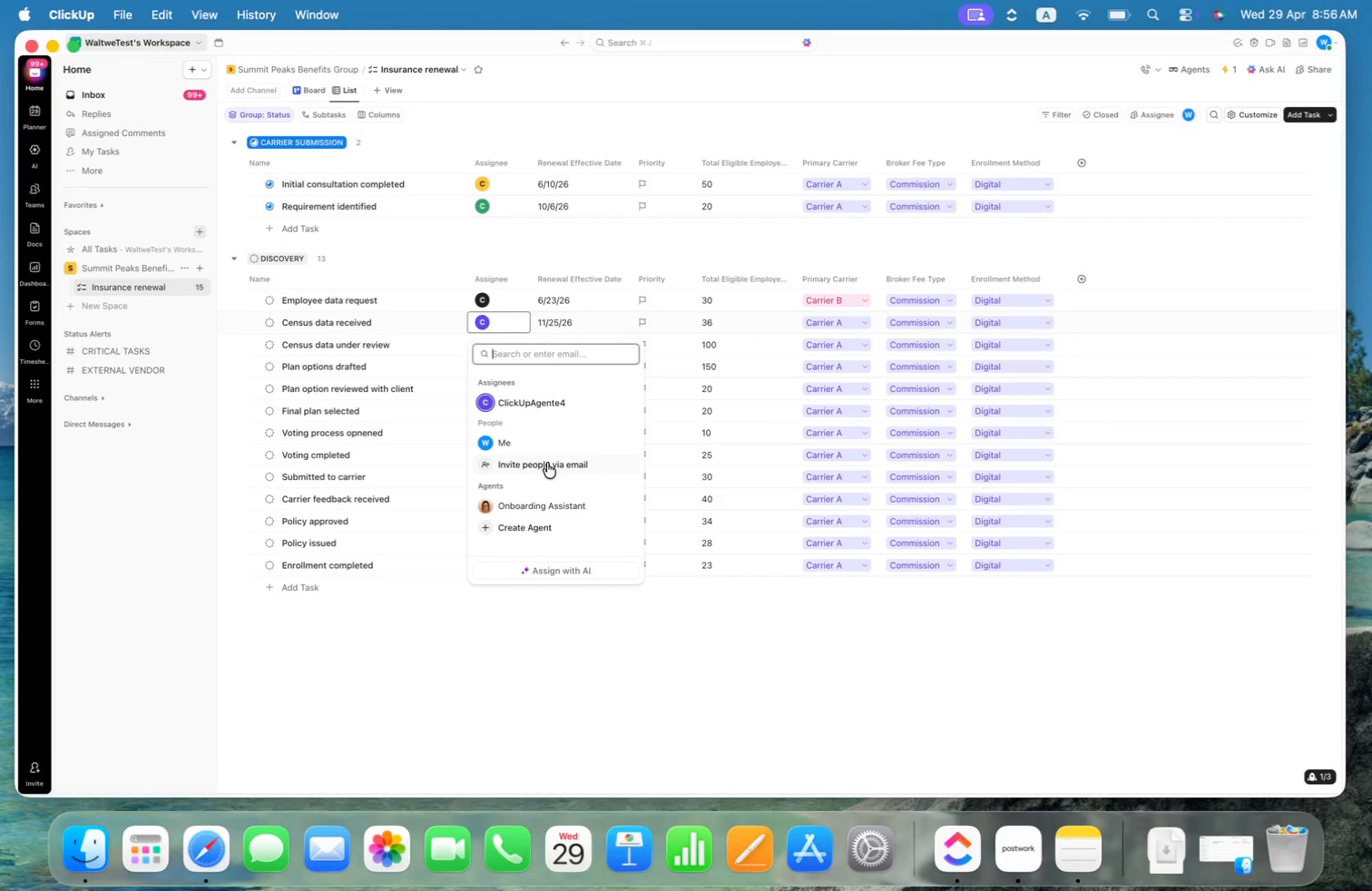 
mouse_move([567, 455])
 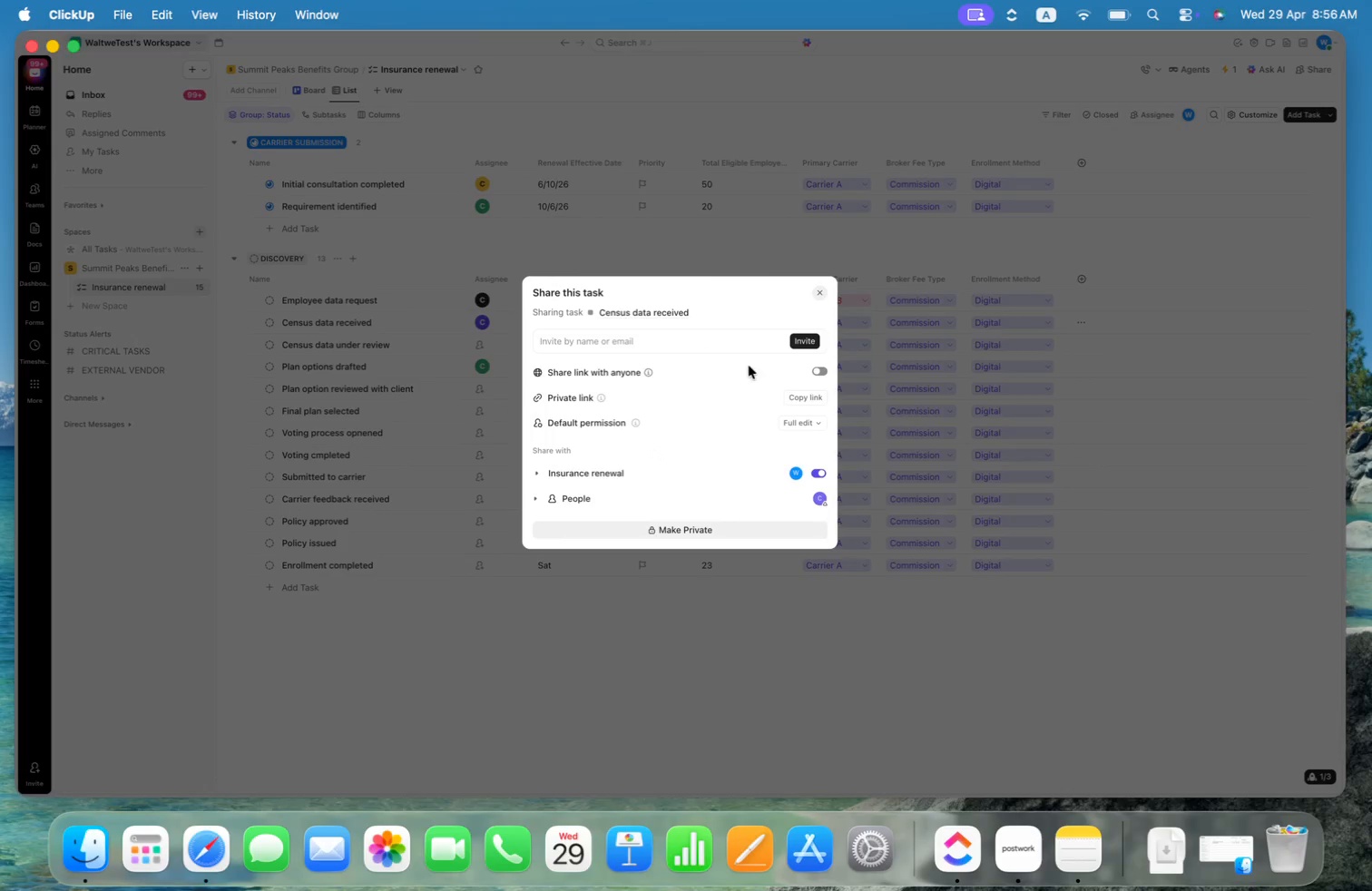 
left_click([743, 347])
 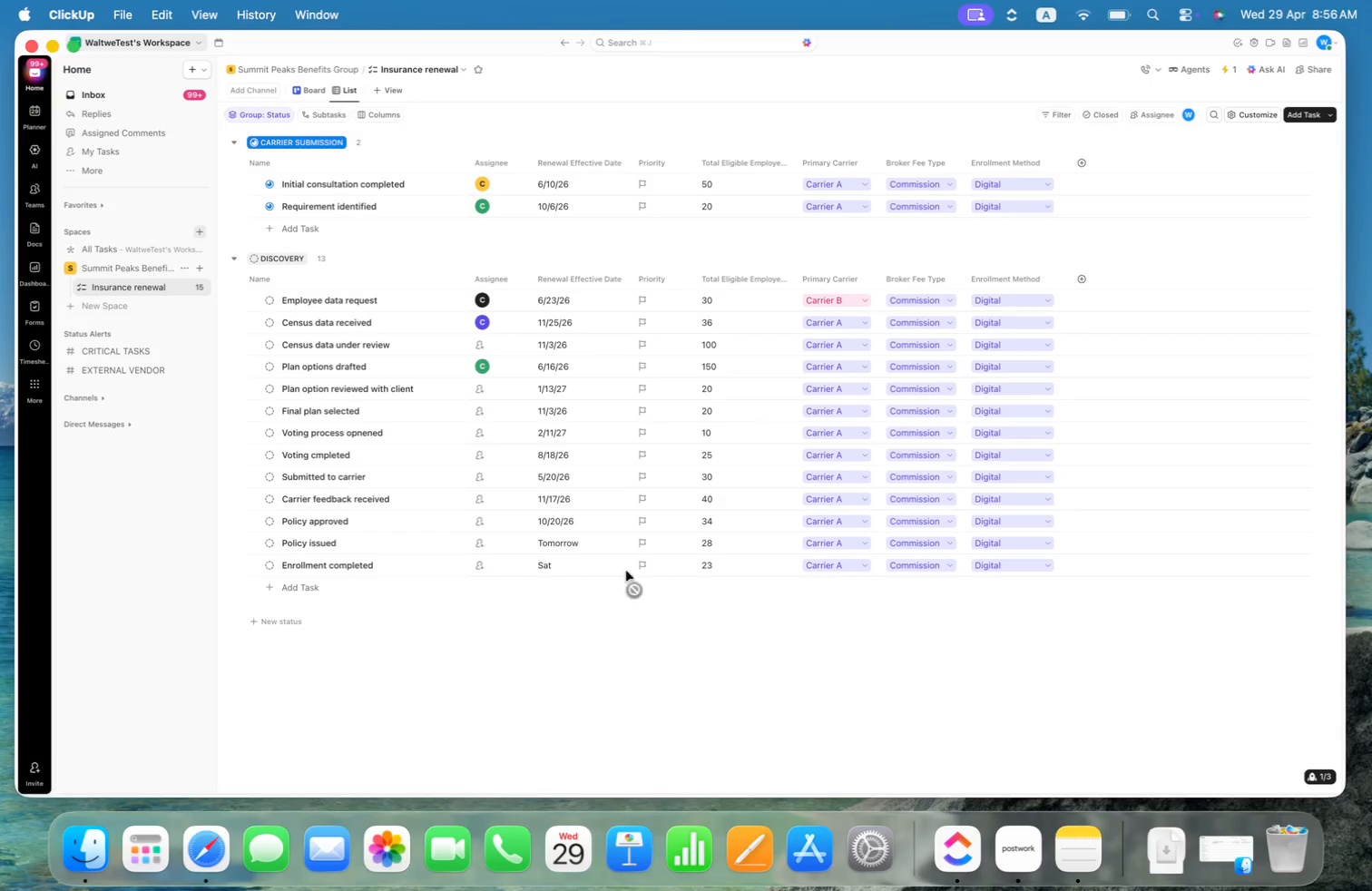 
left_click([495, 340])
 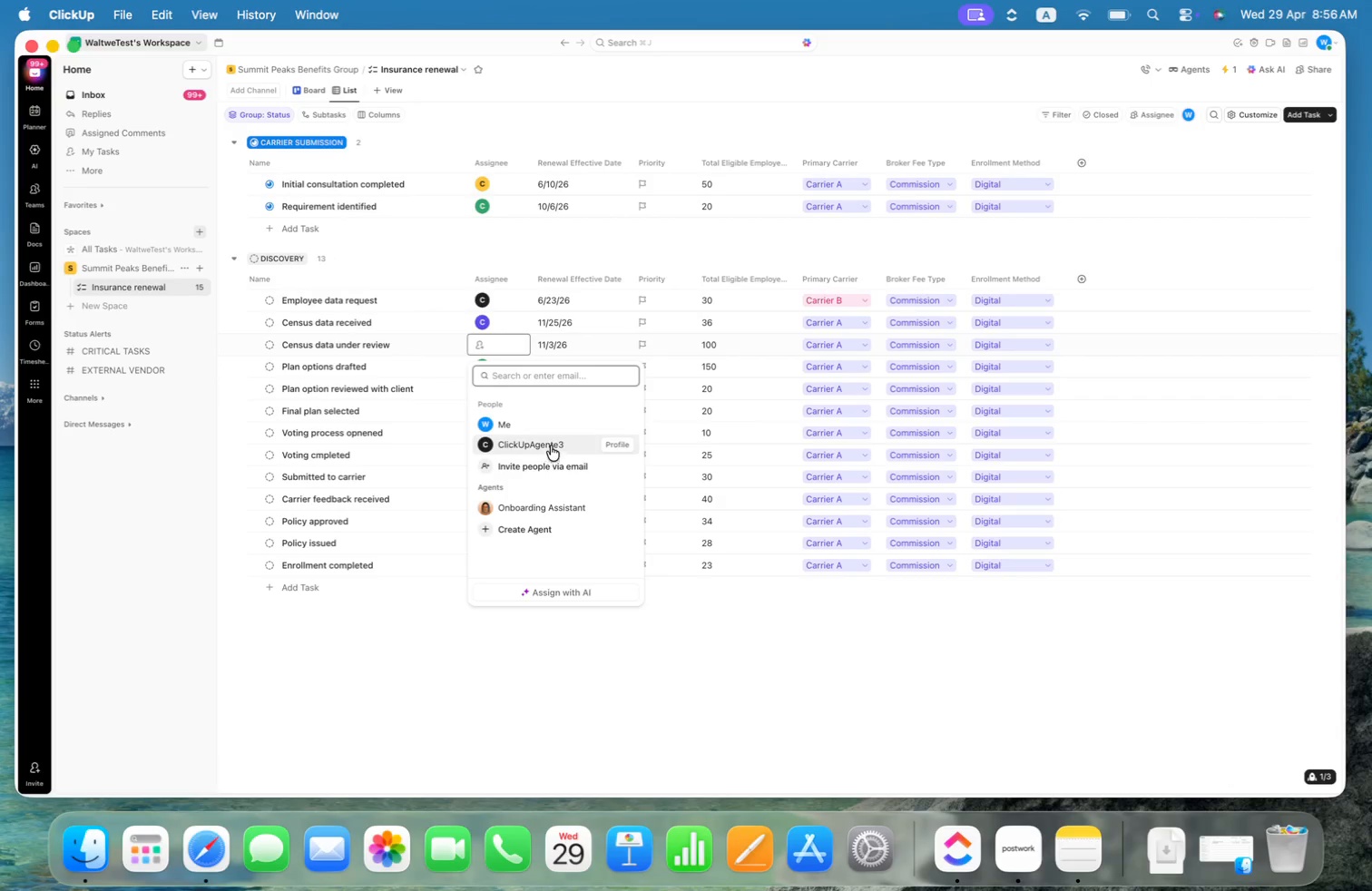 
left_click([536, 441])
 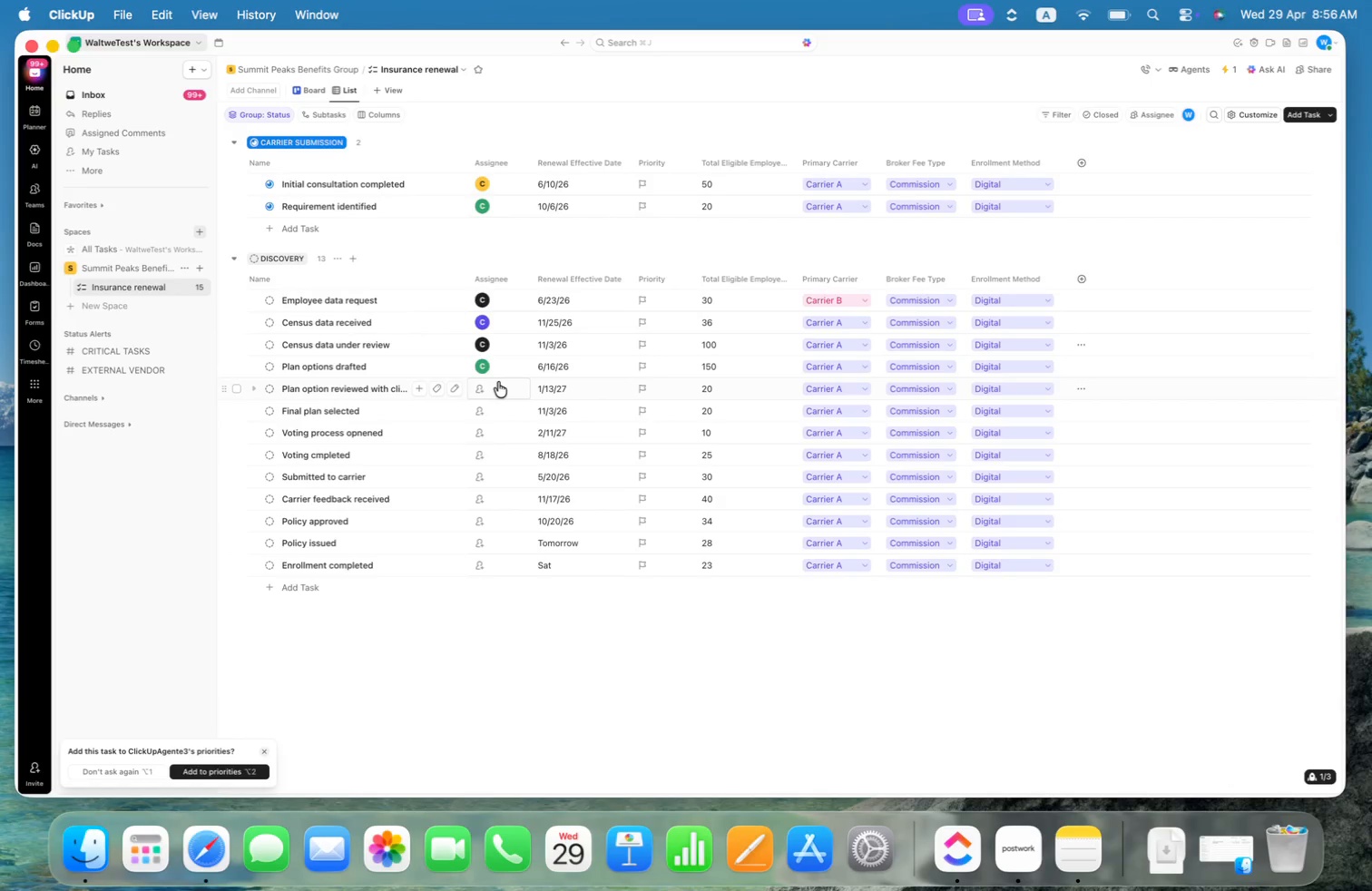 
left_click([498, 382])
 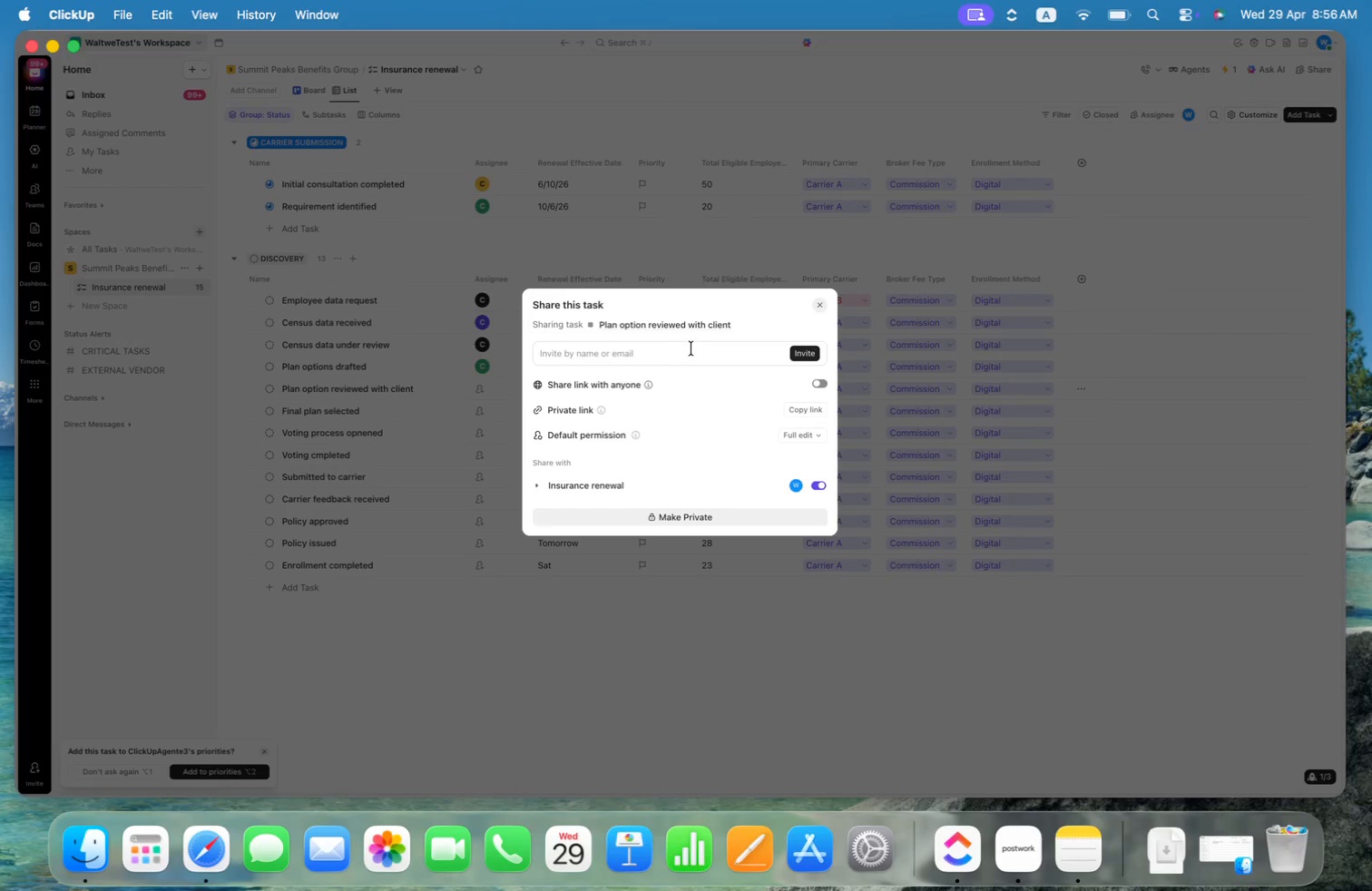 
left_click([770, 488])
 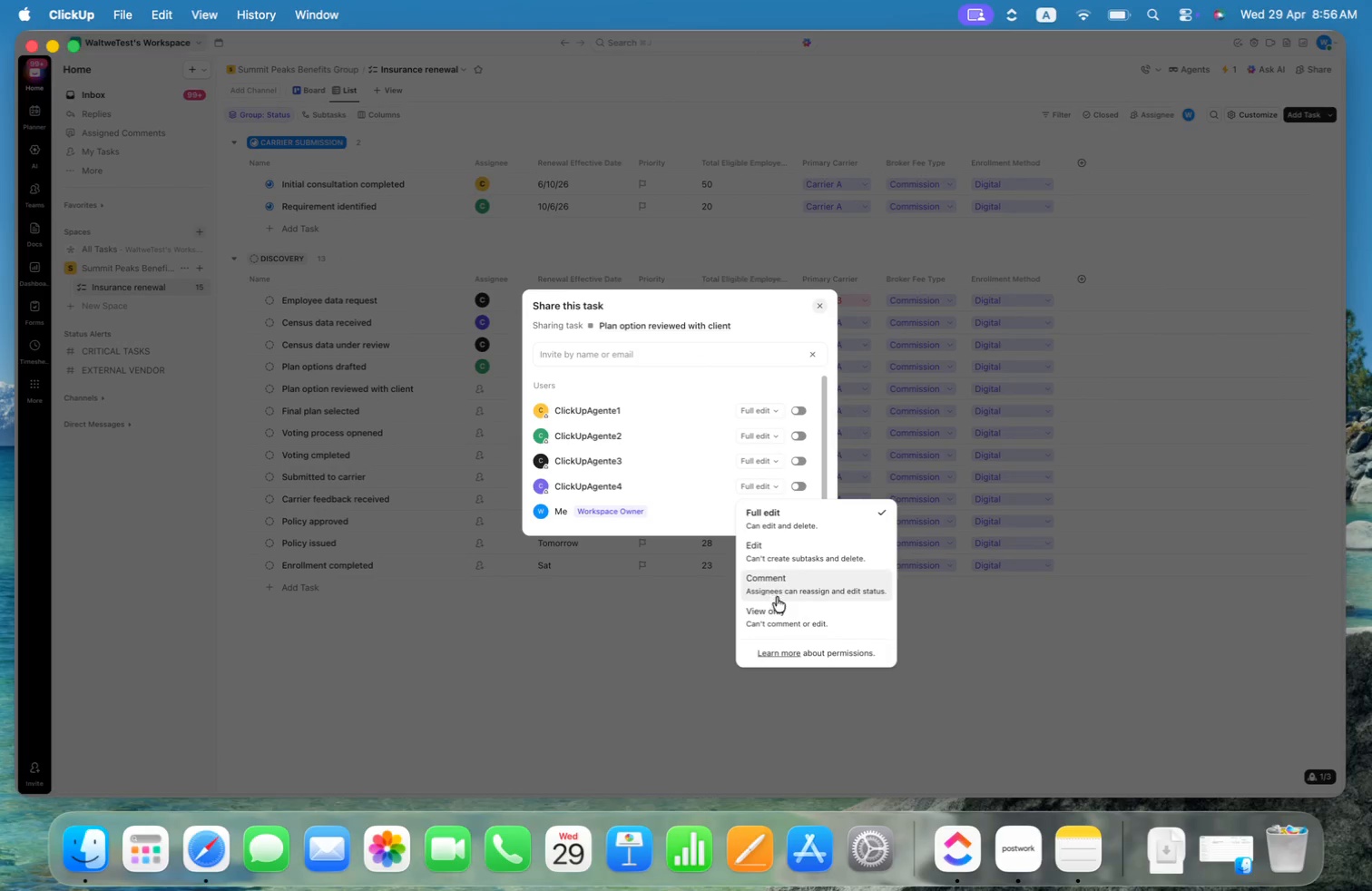 
left_click([783, 616])
 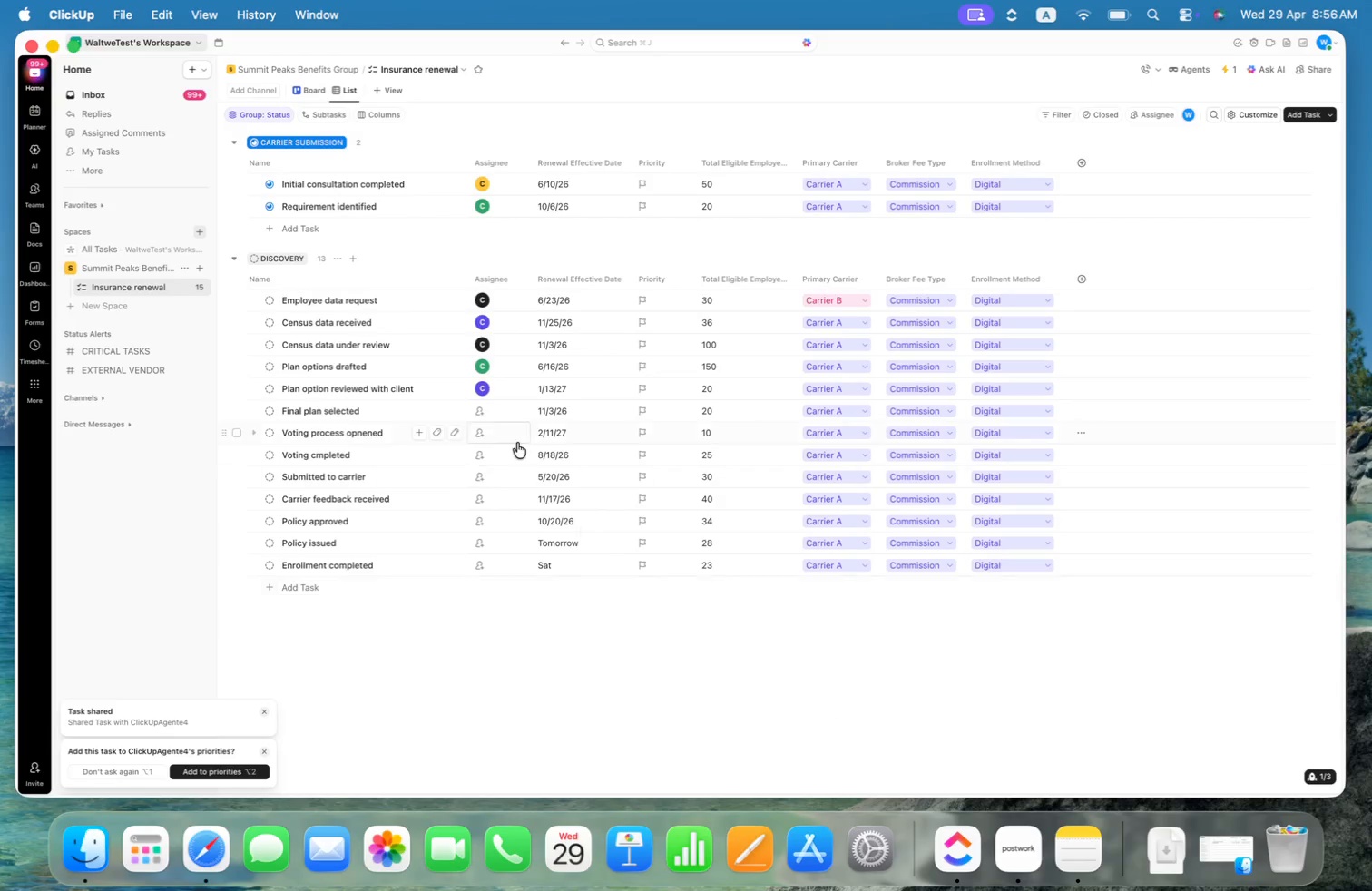 
left_click([493, 406])
 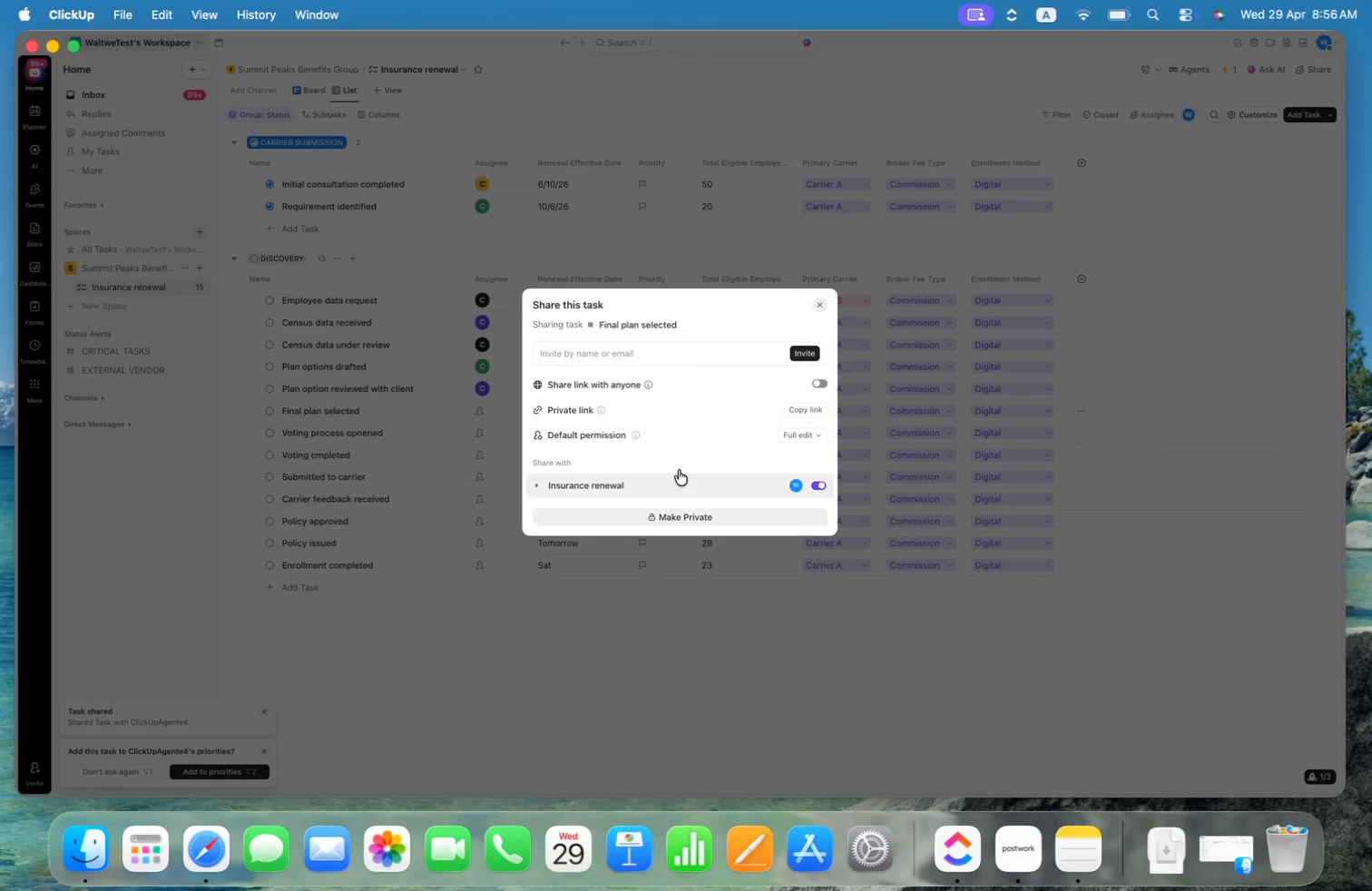 
left_click([718, 358])
 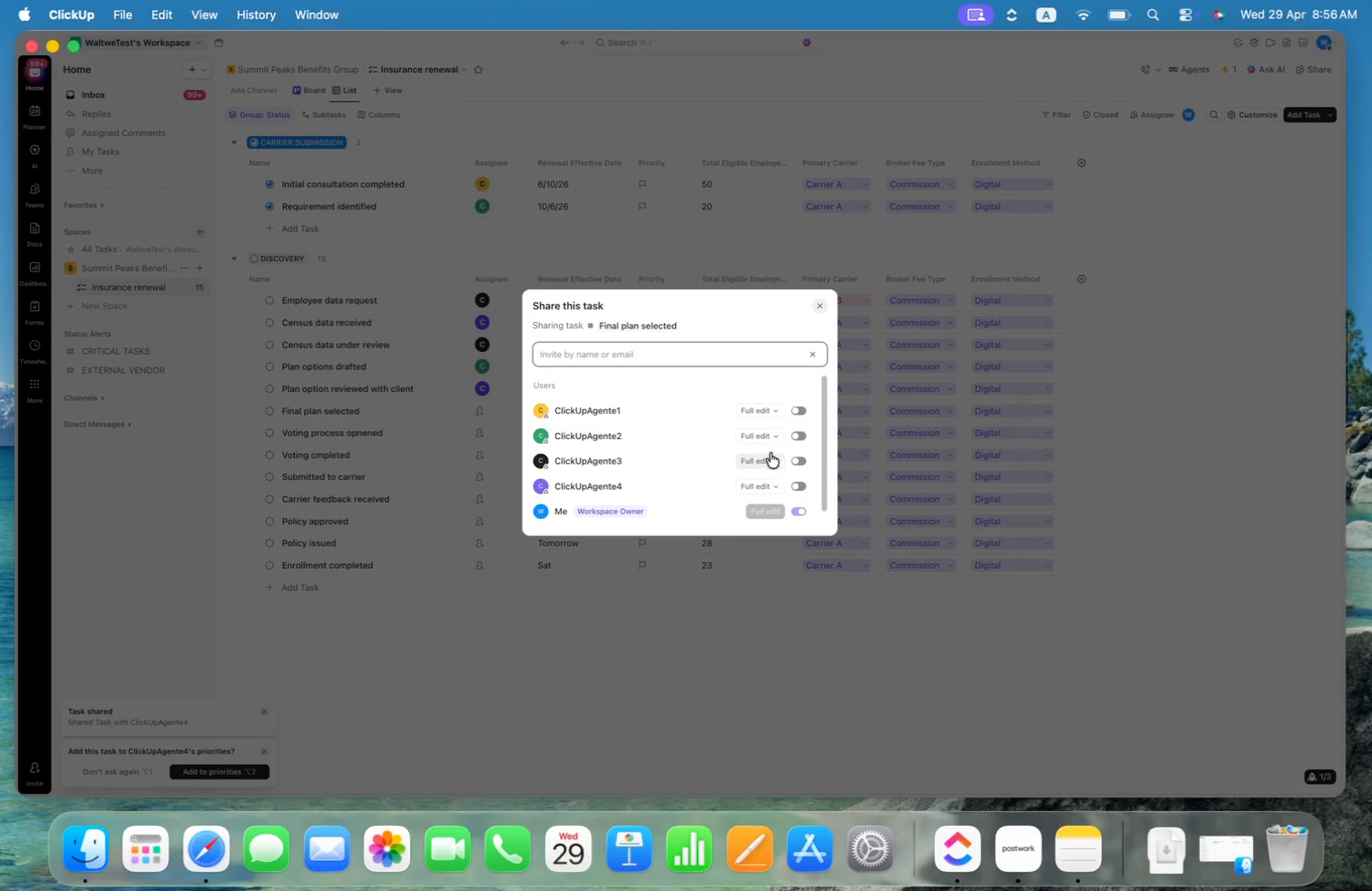 
left_click([770, 436])
 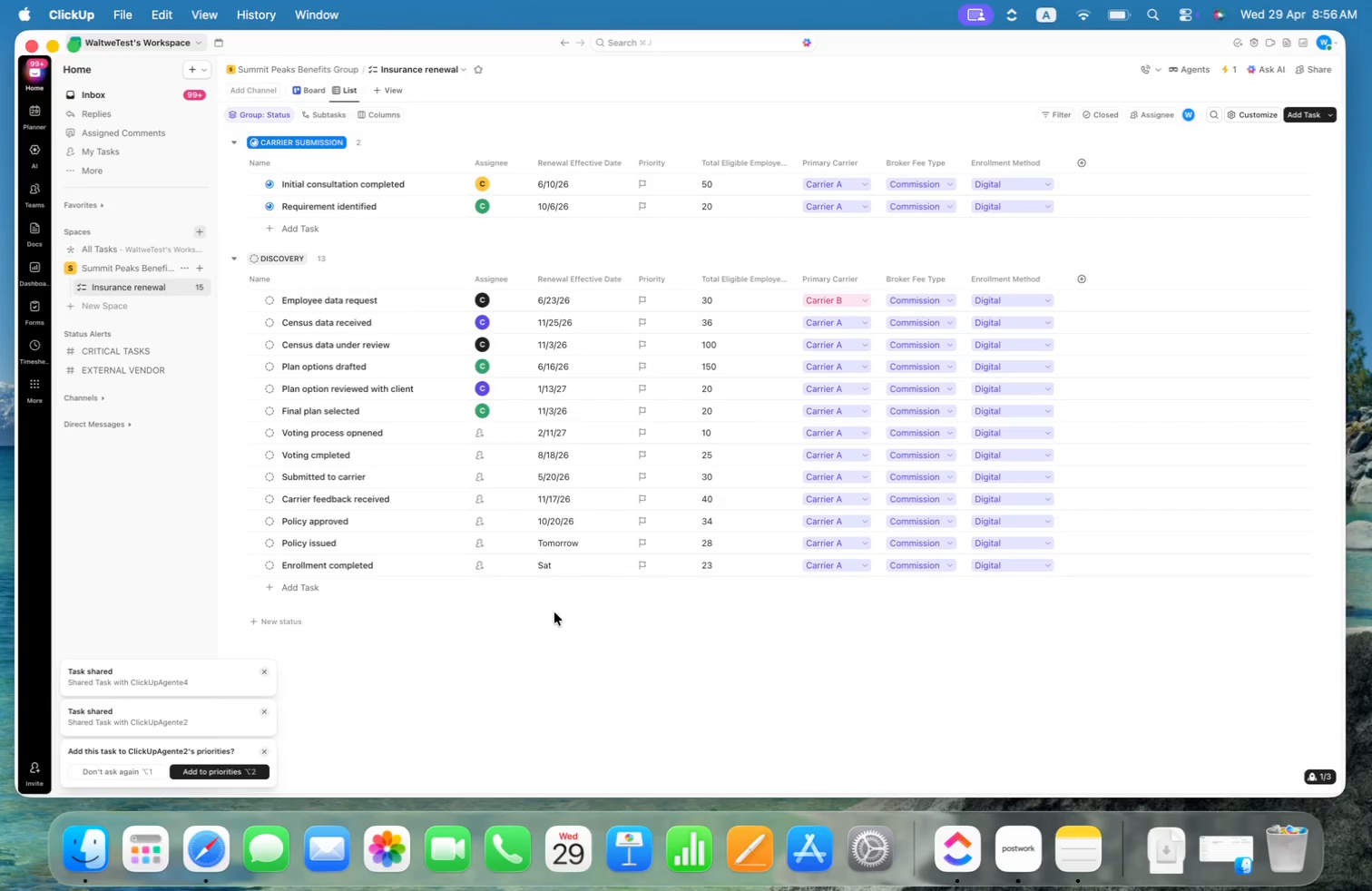 
left_click([483, 440])
 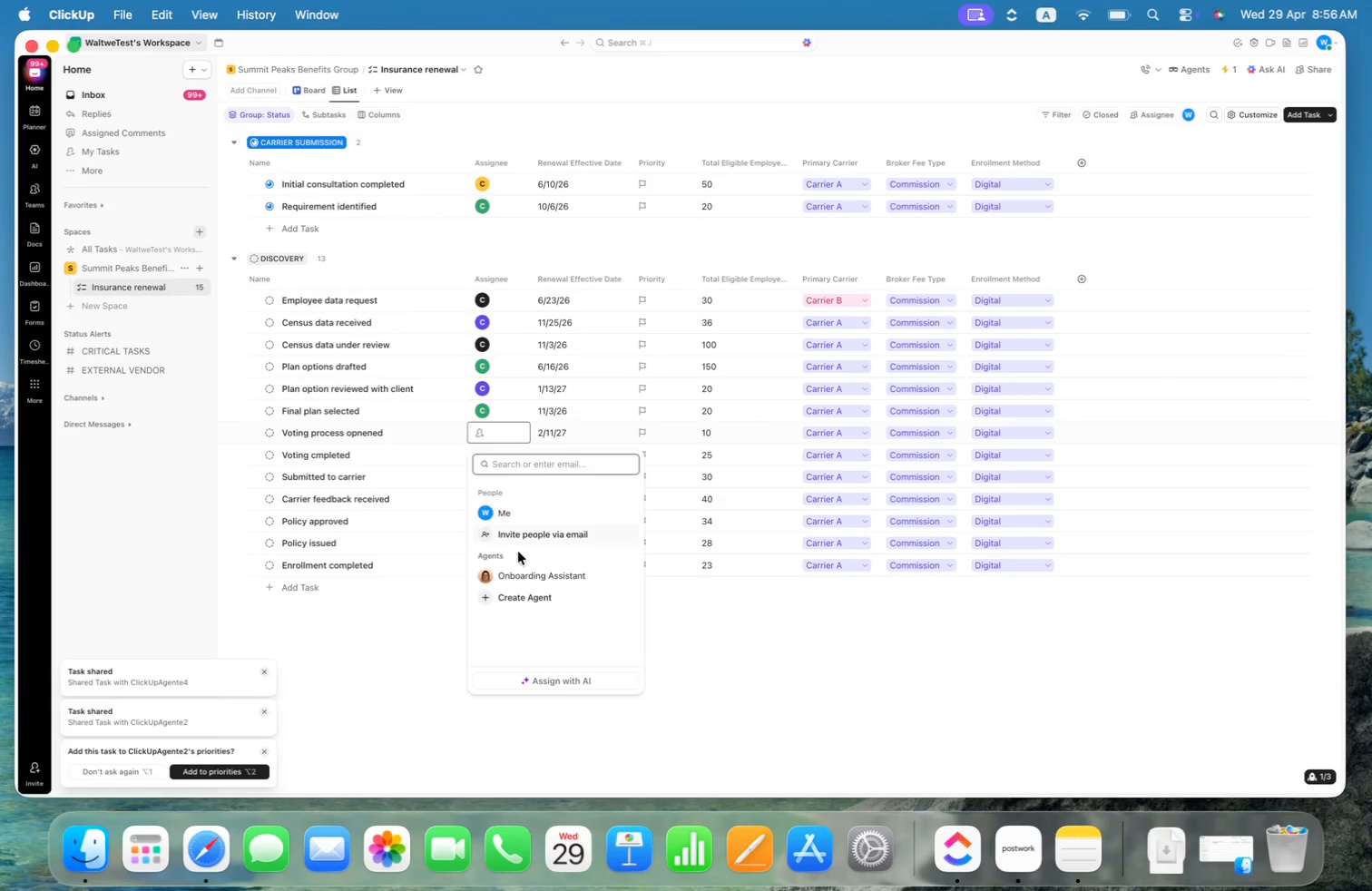 
left_click([541, 543])
 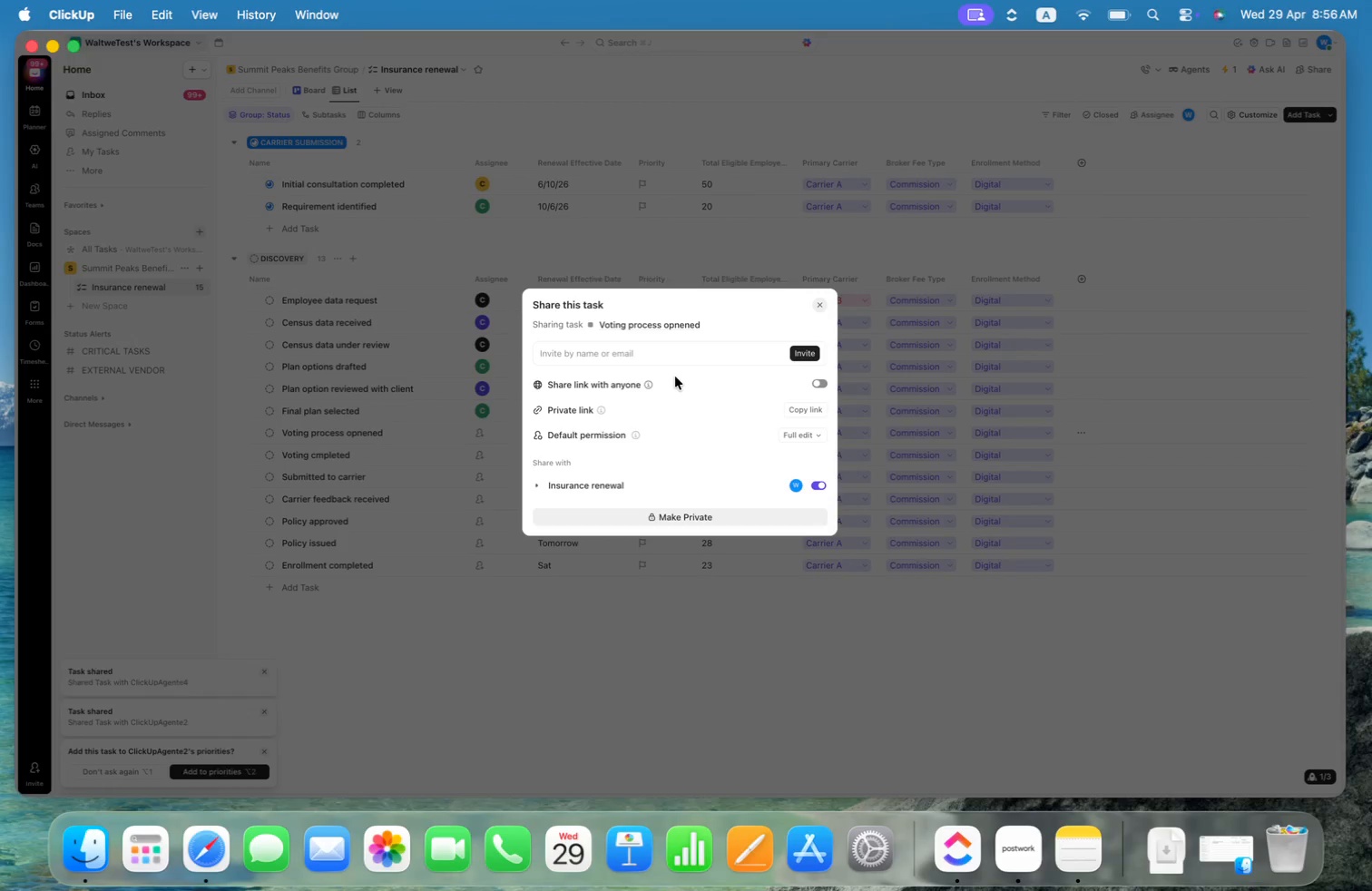 
left_click([692, 356])
 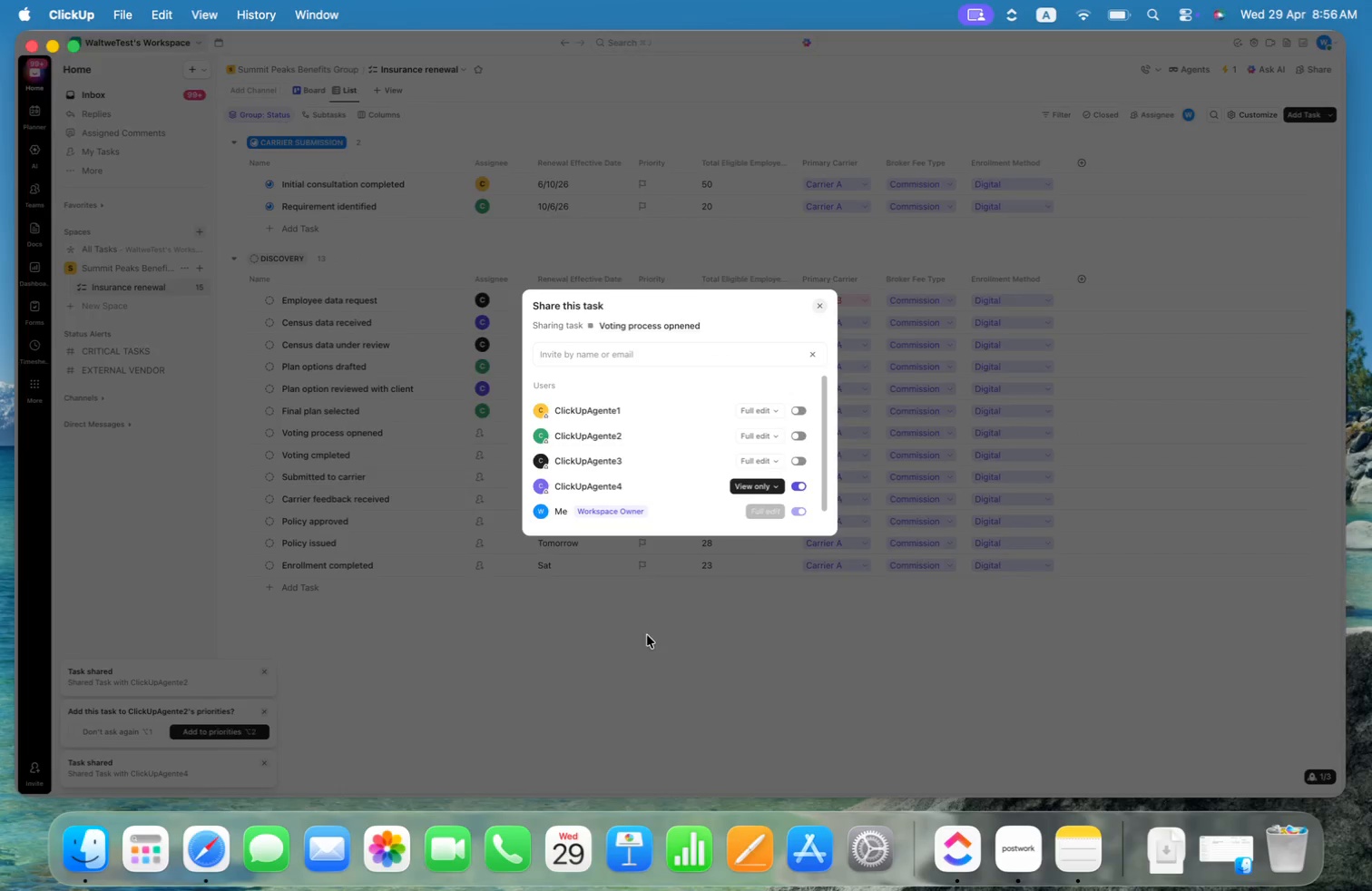 
left_click([505, 455])
 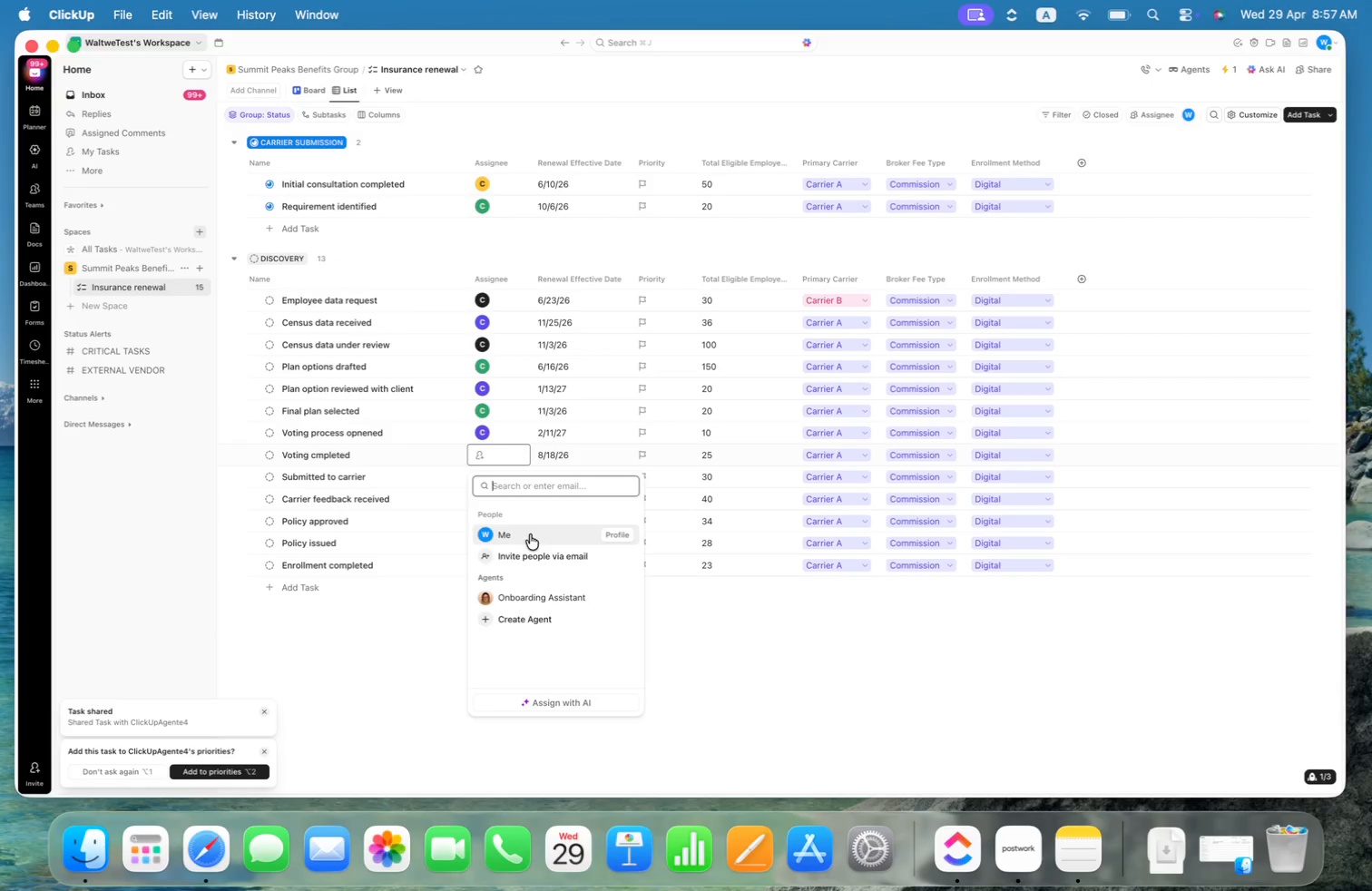 
left_click([523, 557])
 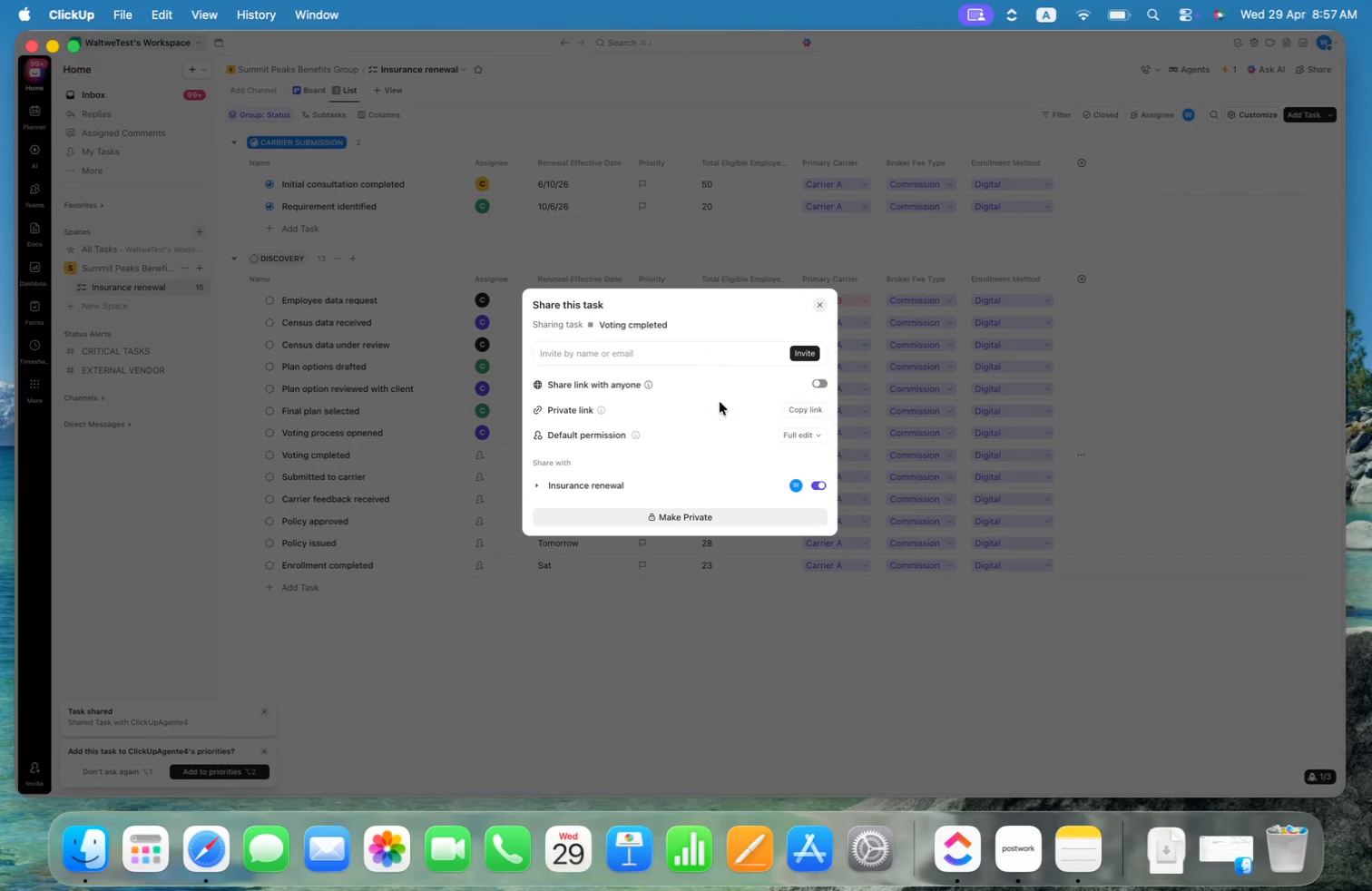 
left_click([686, 357])
 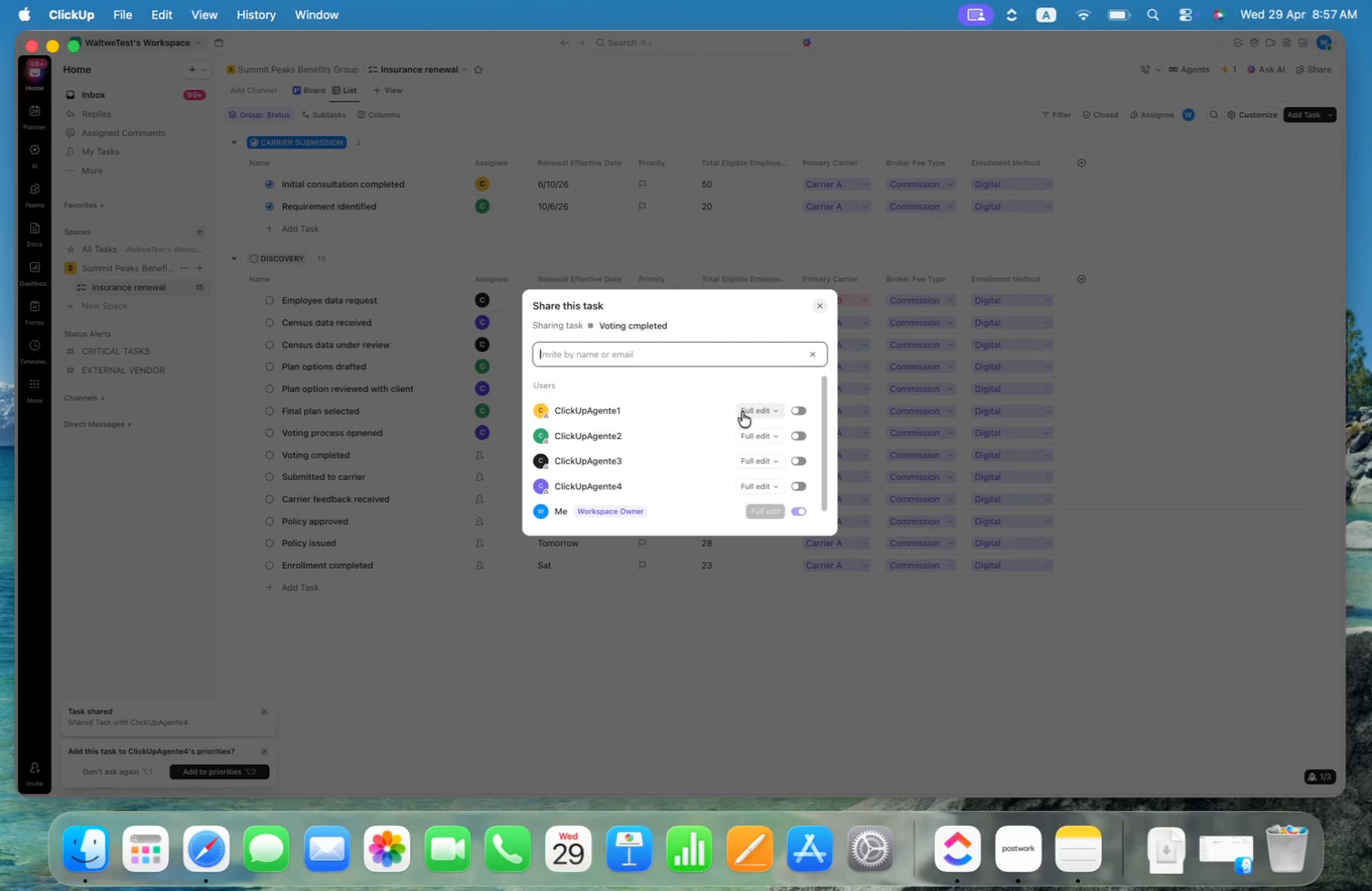 
left_click([766, 409])
 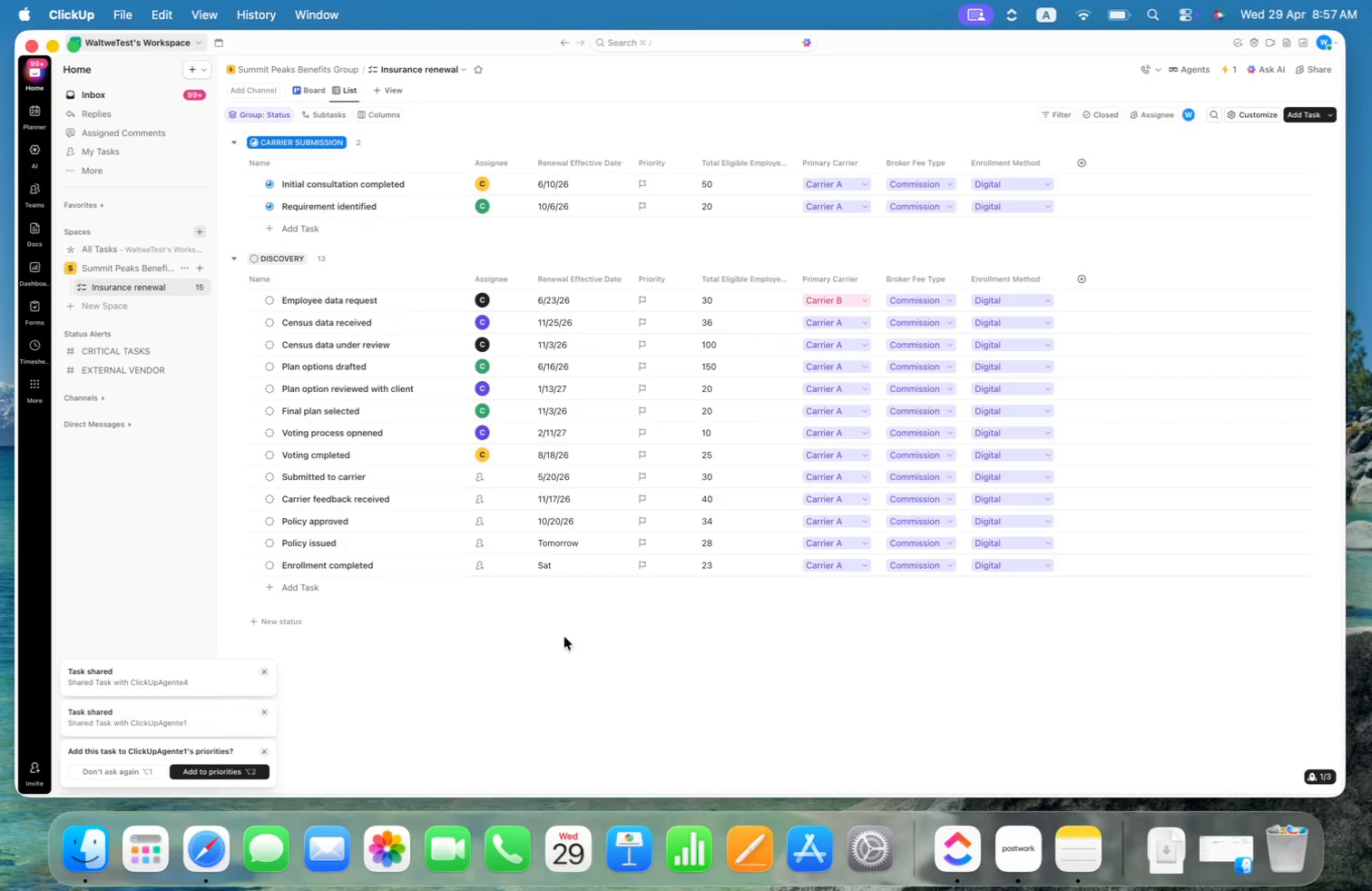 
left_click([493, 479])
 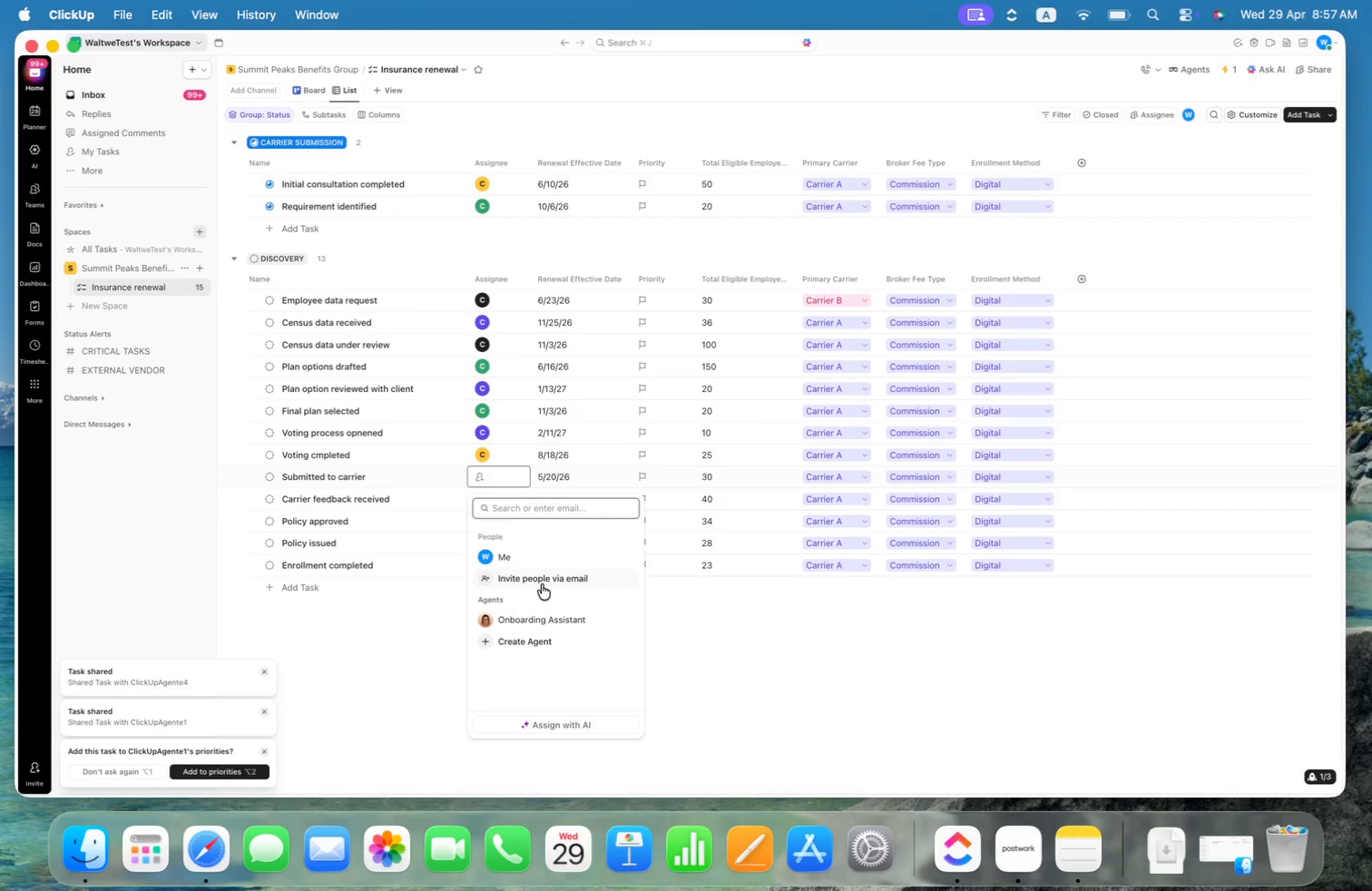 
left_click([544, 575])
 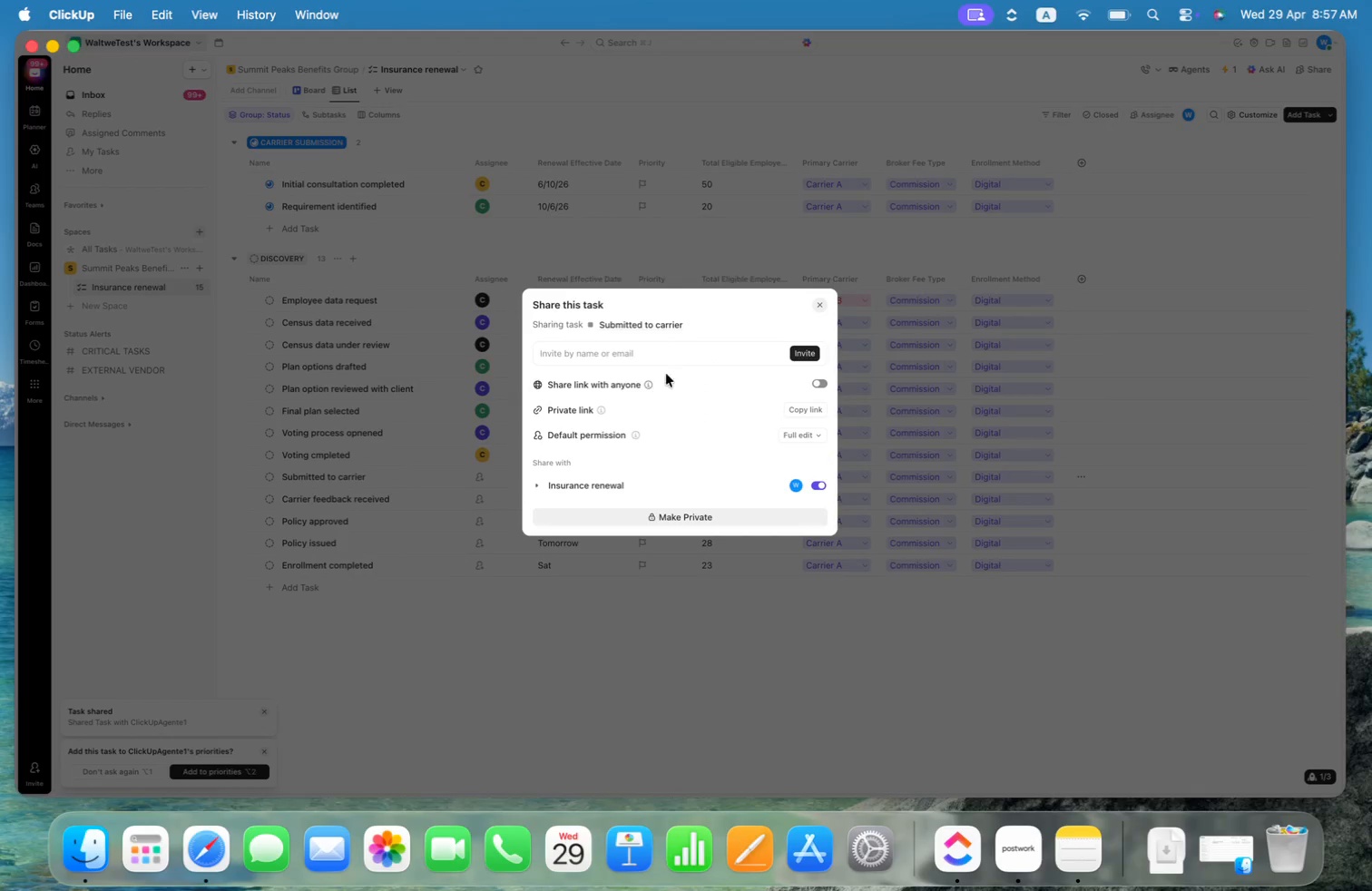 
left_click([690, 359])
 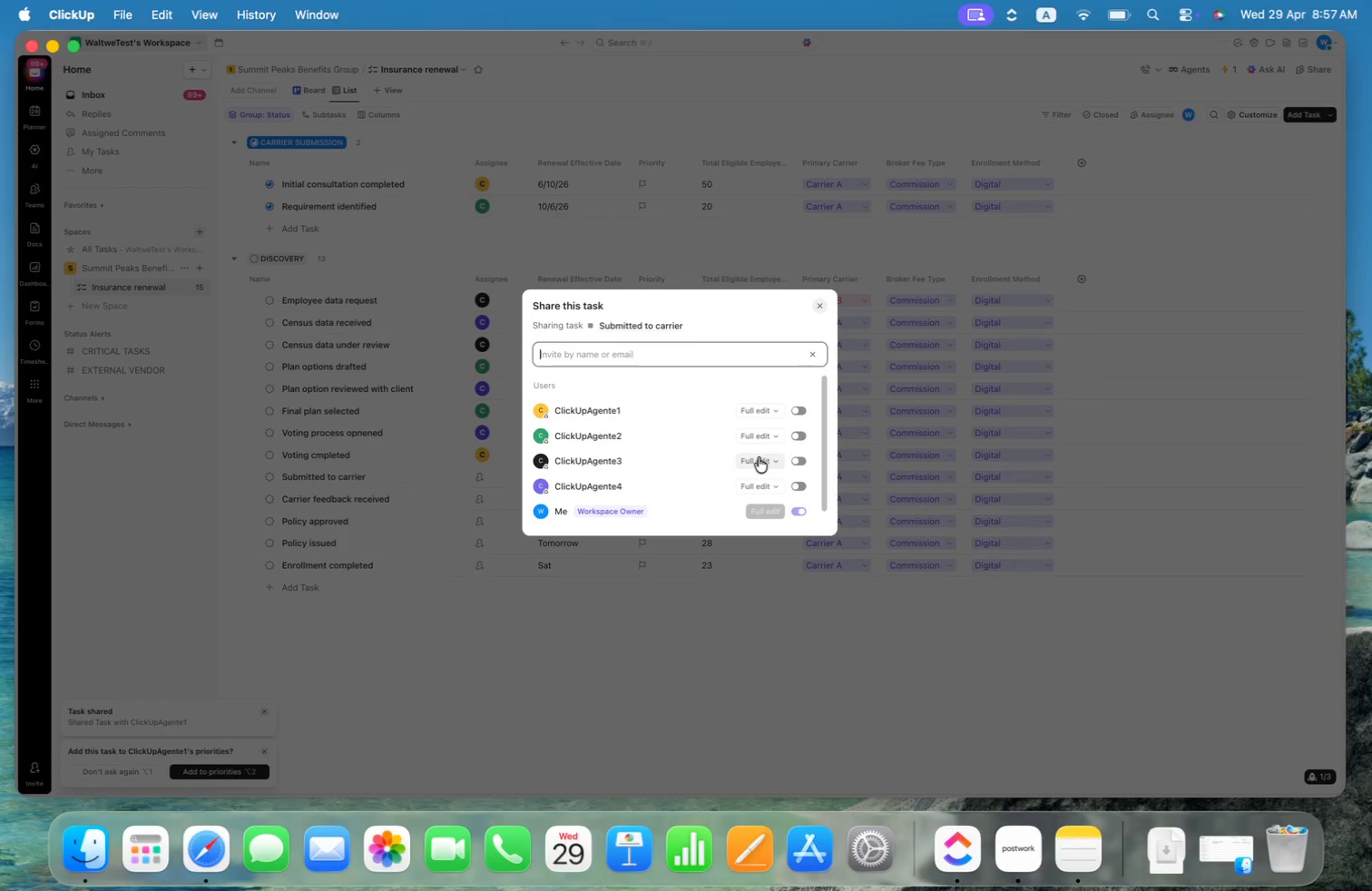 
left_click([768, 459])
 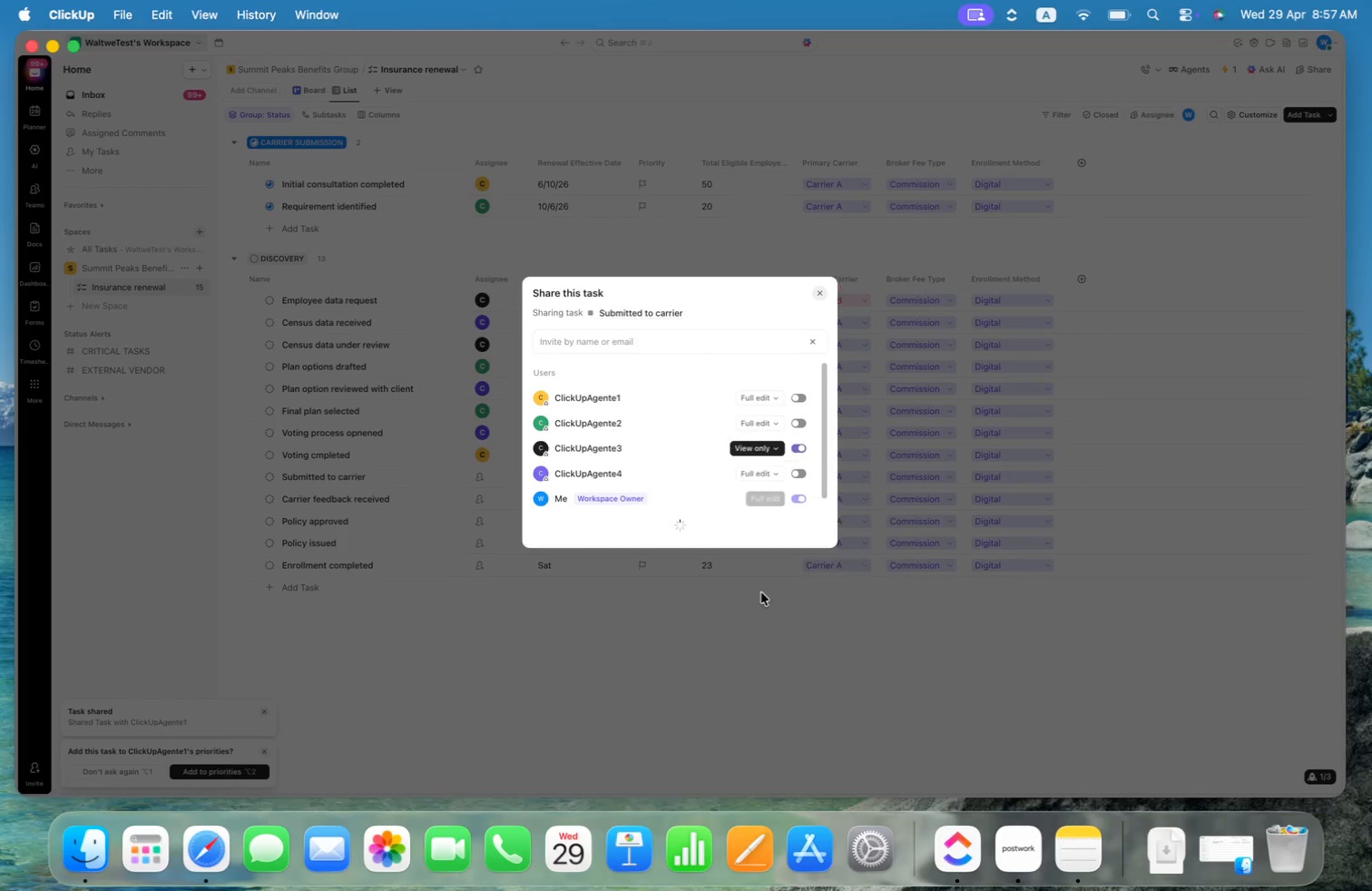 
left_click([546, 634])
 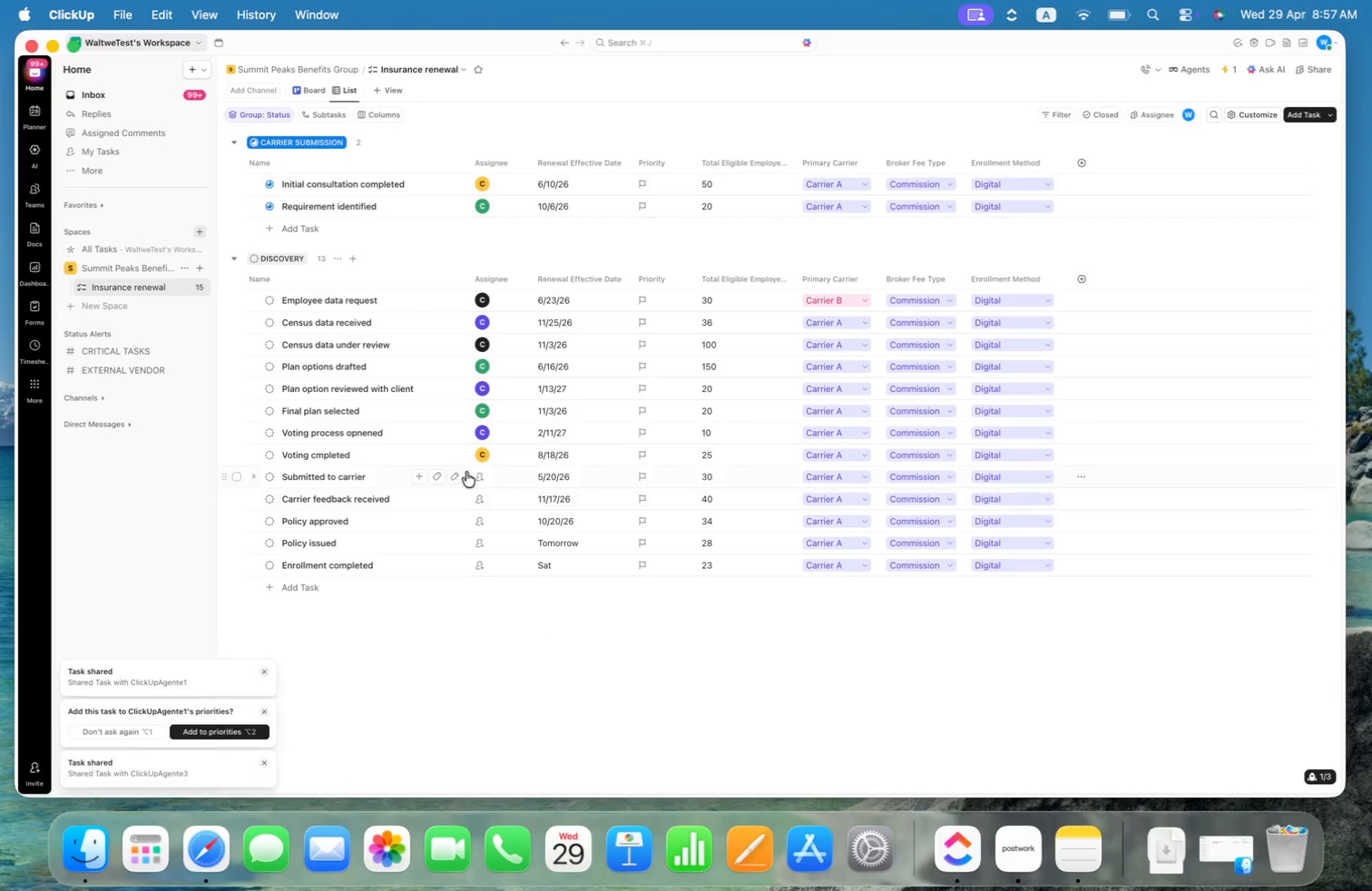 
left_click([489, 471])
 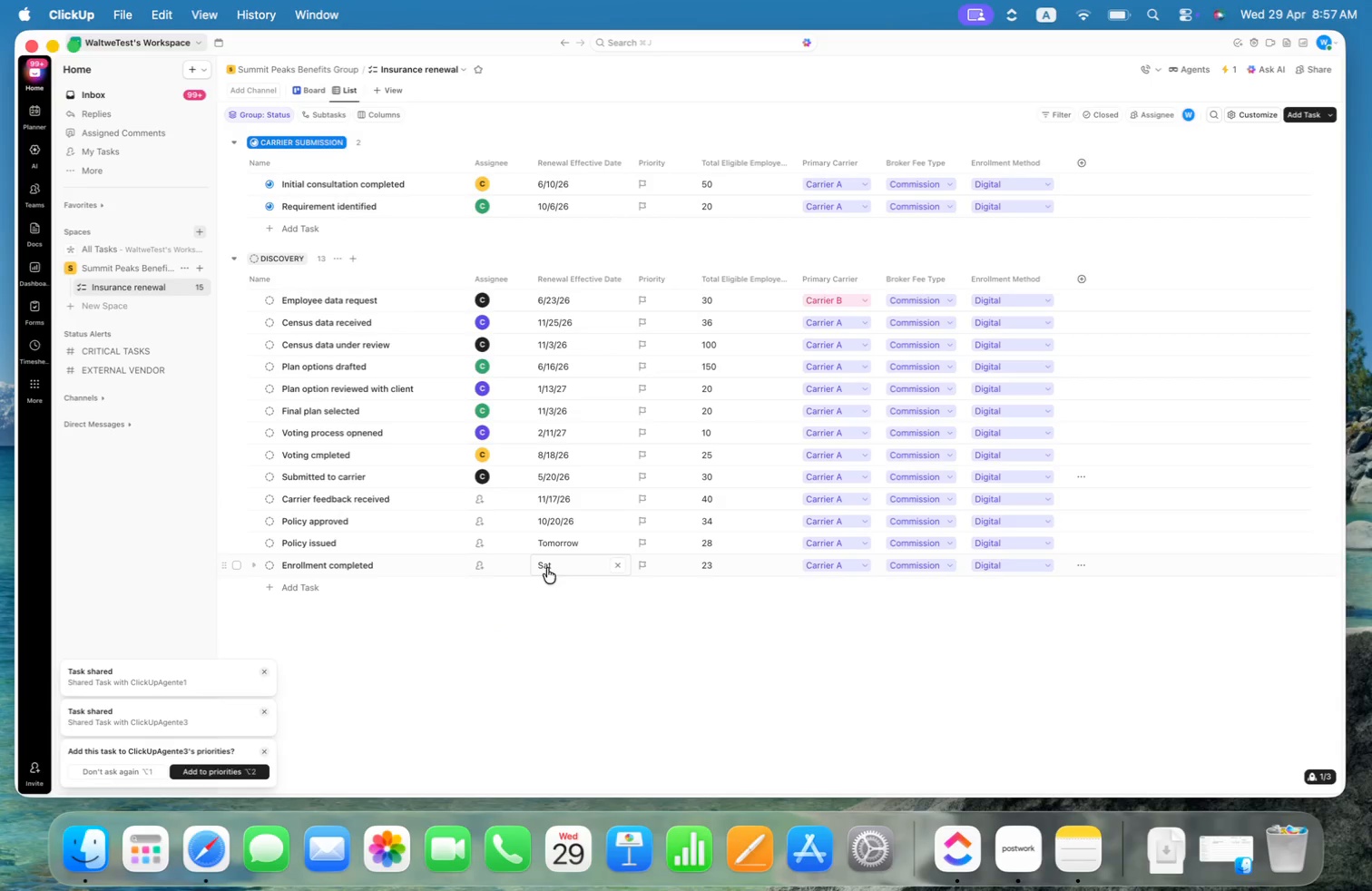 
left_click([485, 501])
 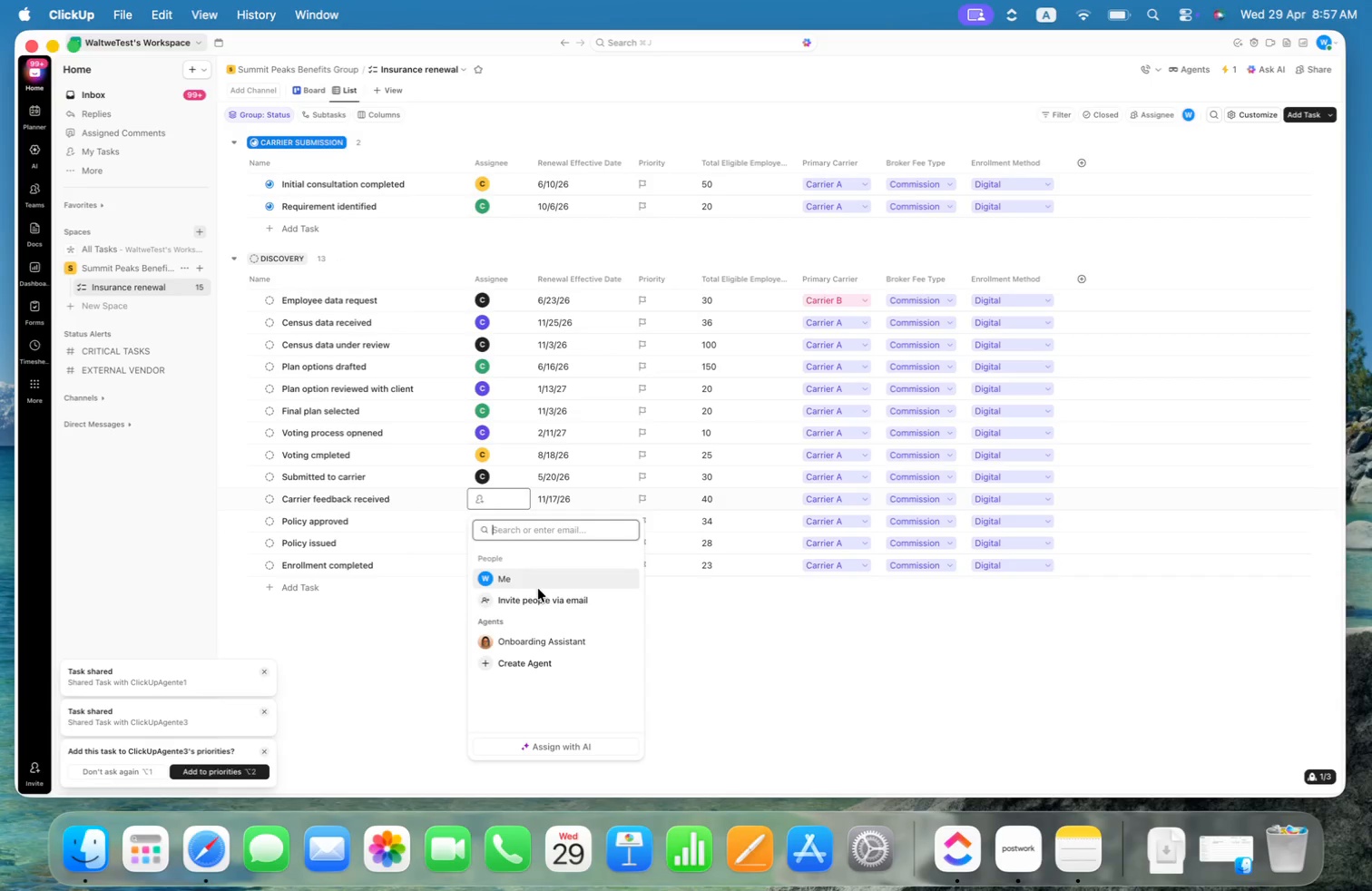 
left_click([543, 603])
 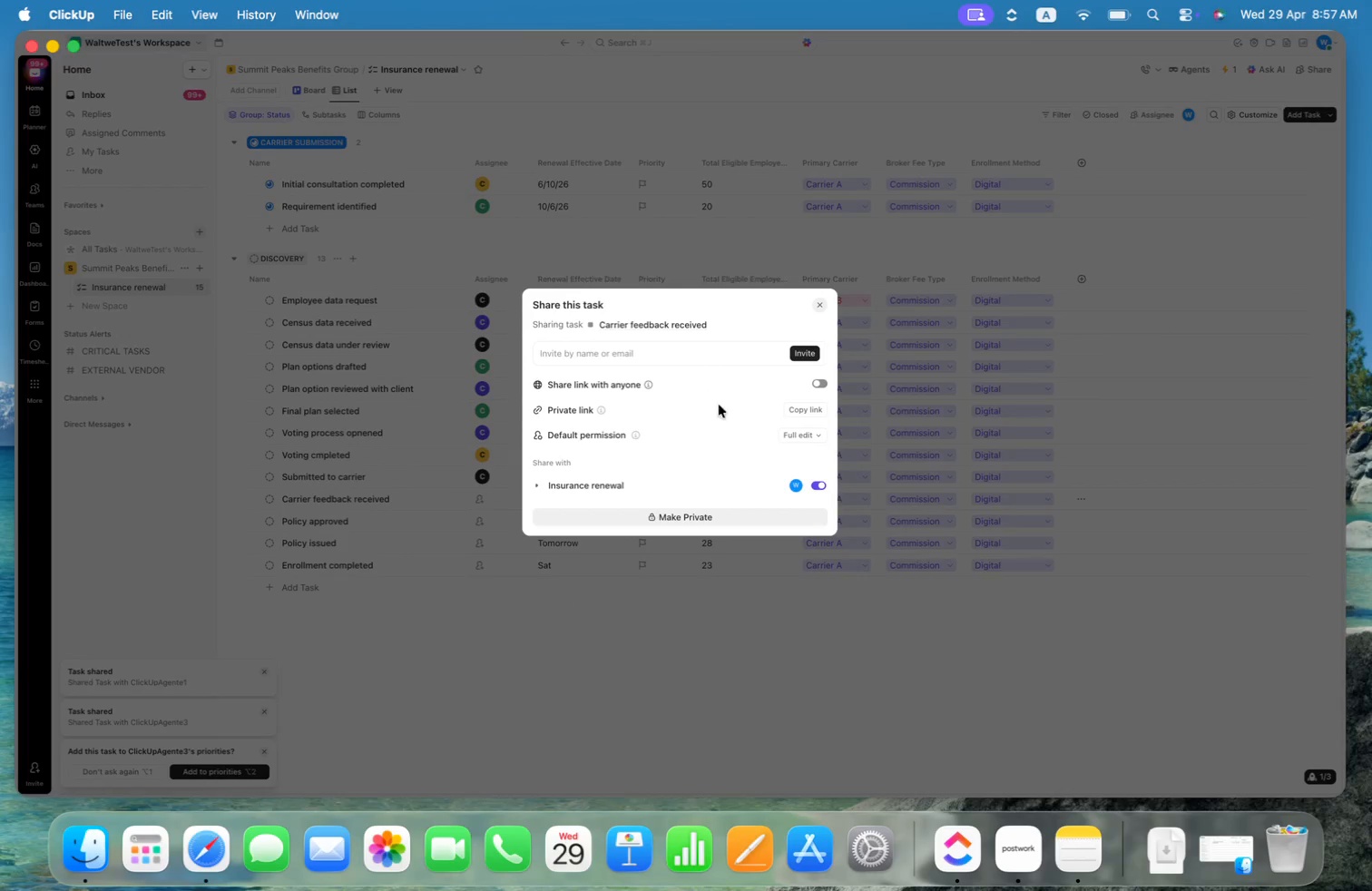 
left_click([726, 353])
 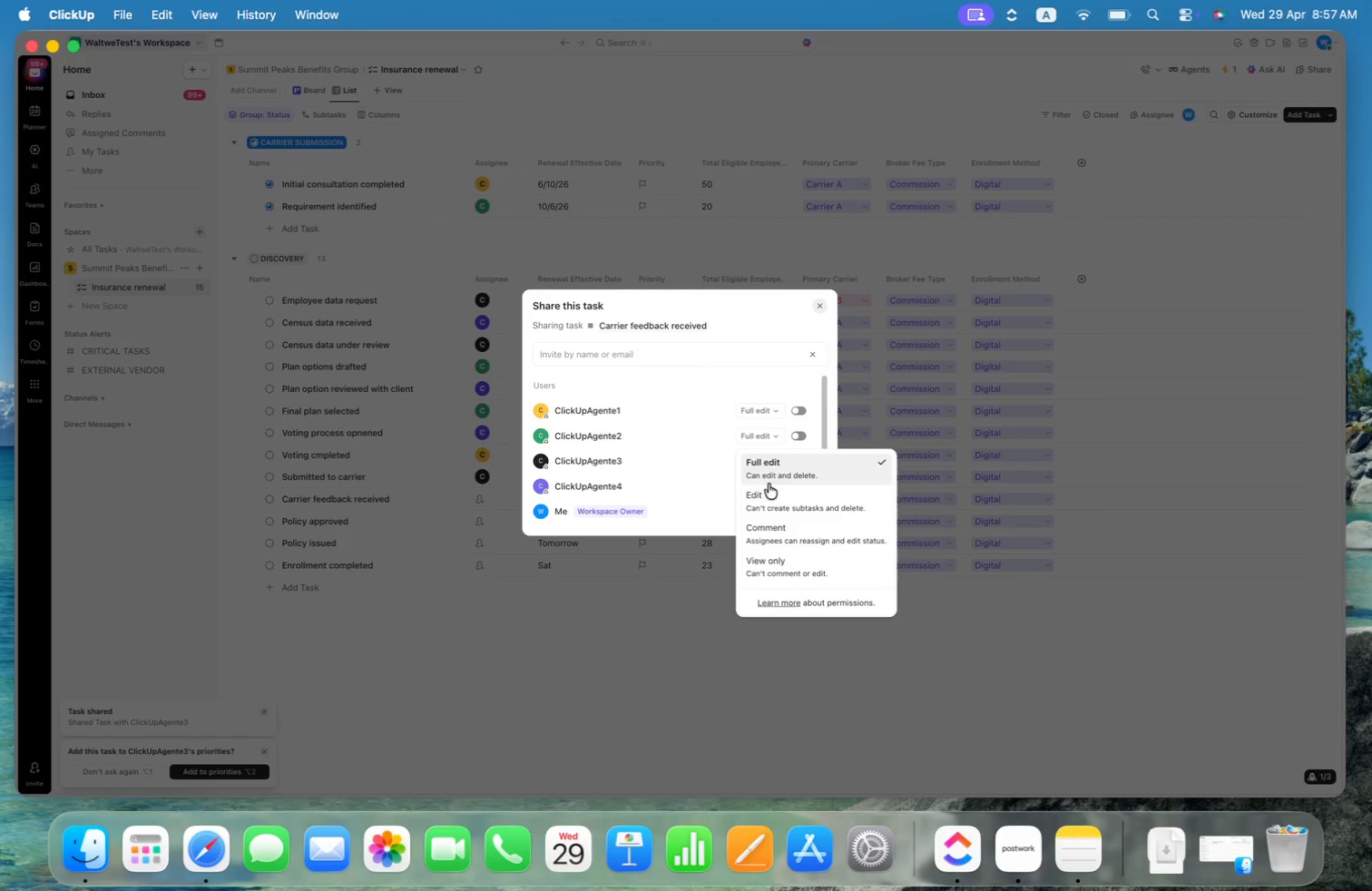 
left_click([773, 560])
 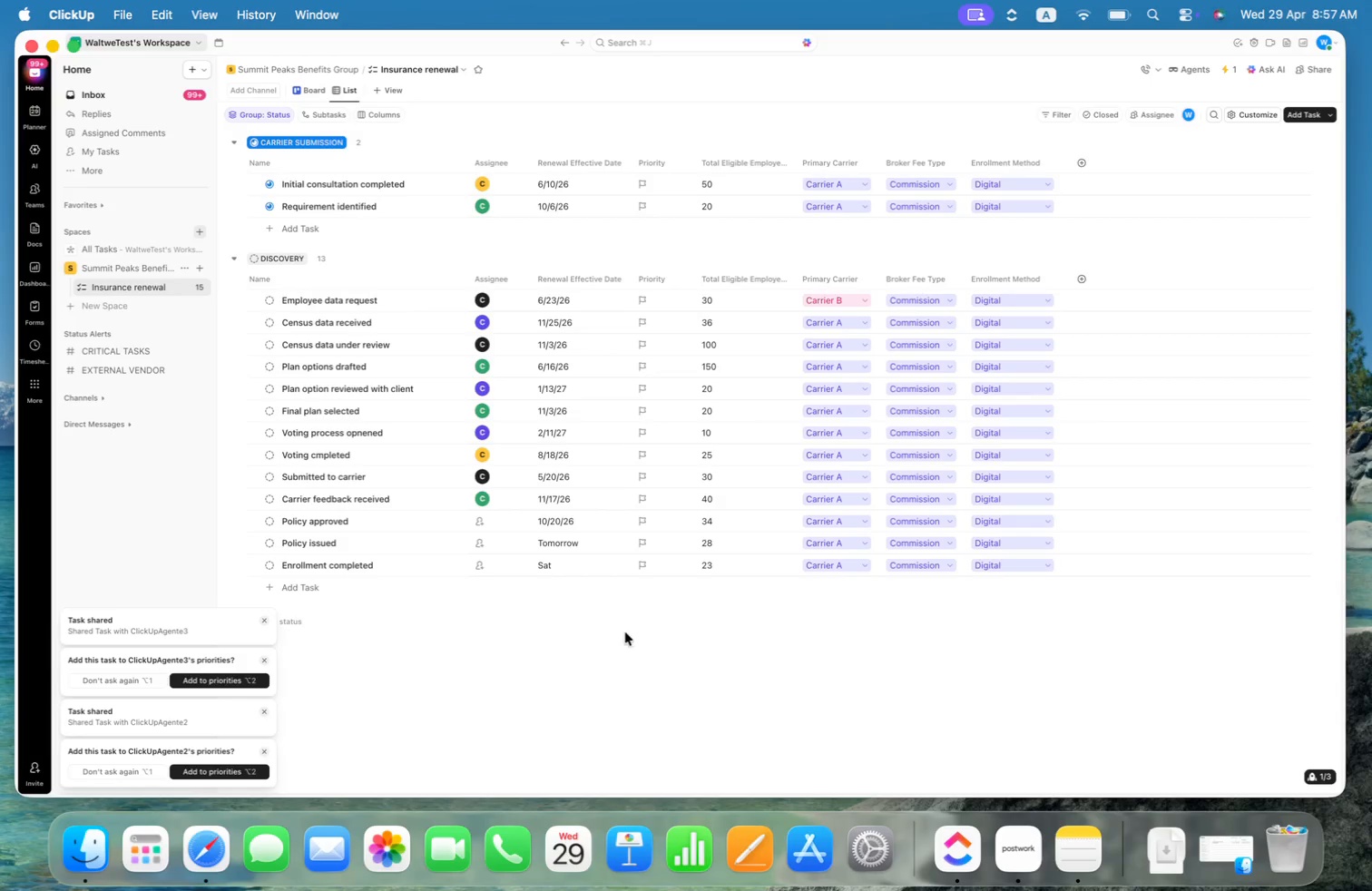 
left_click([497, 523])
 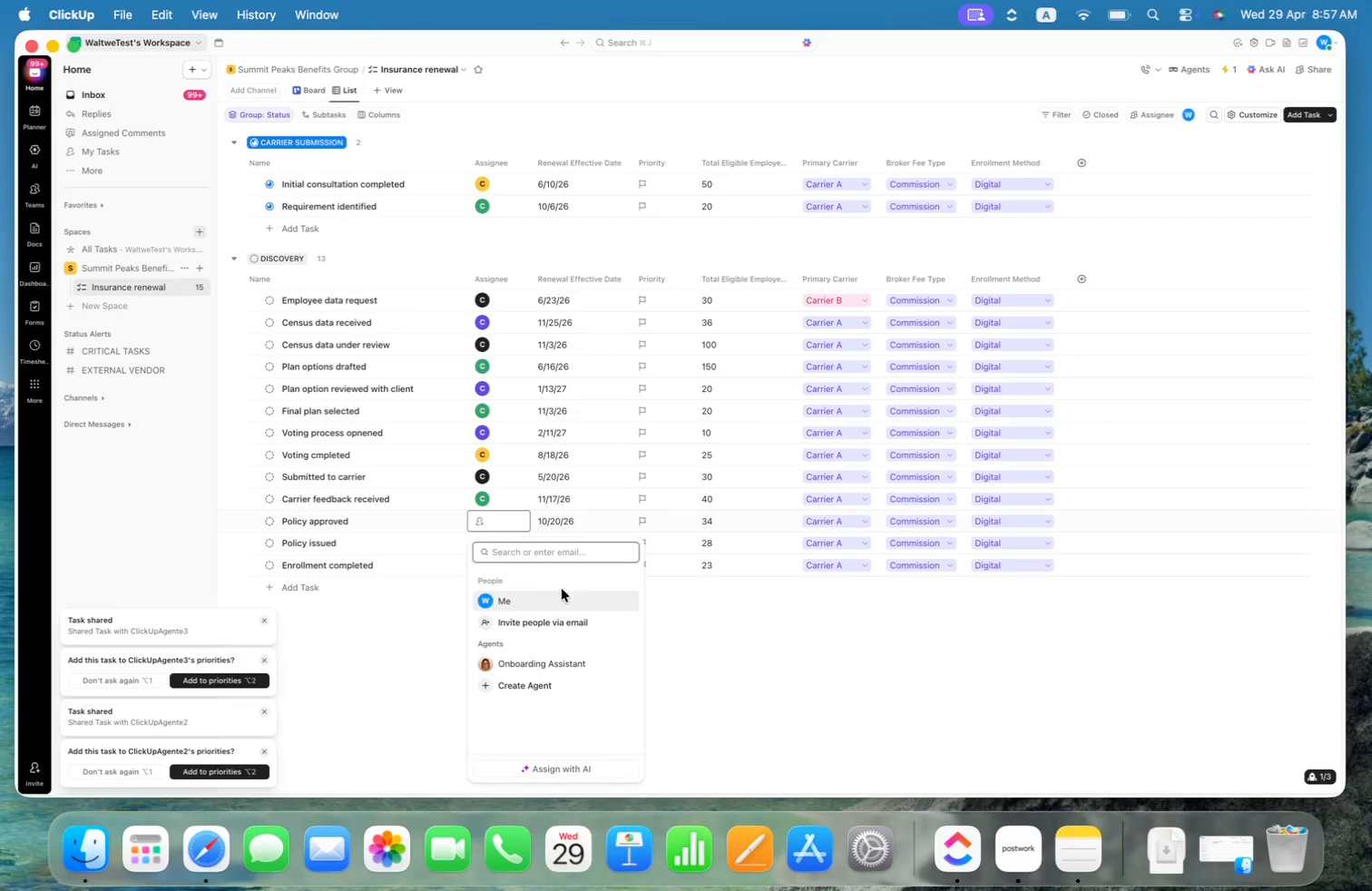 
left_click([541, 620])
 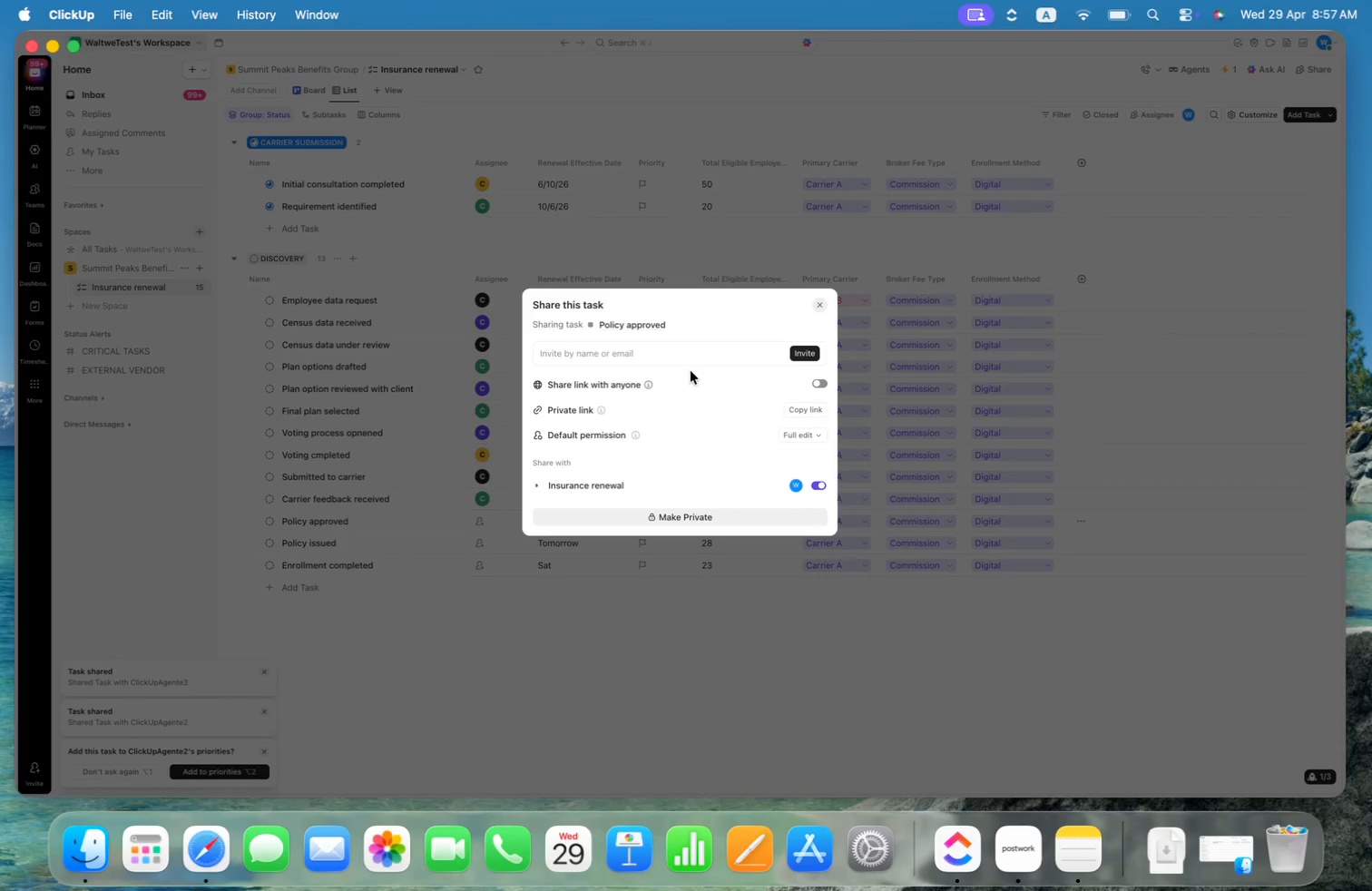 
left_click([712, 349])
 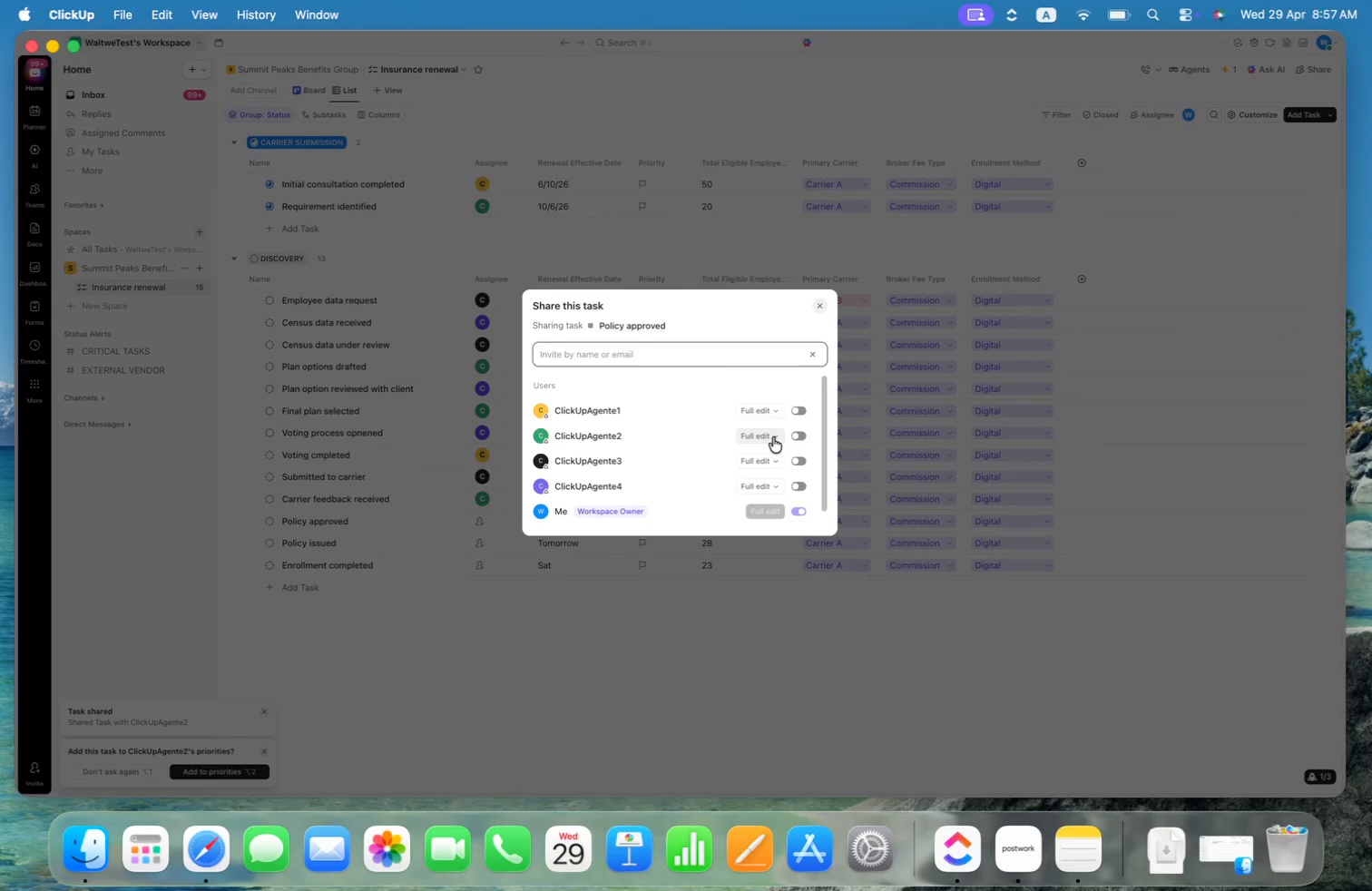 
left_click([769, 411])
 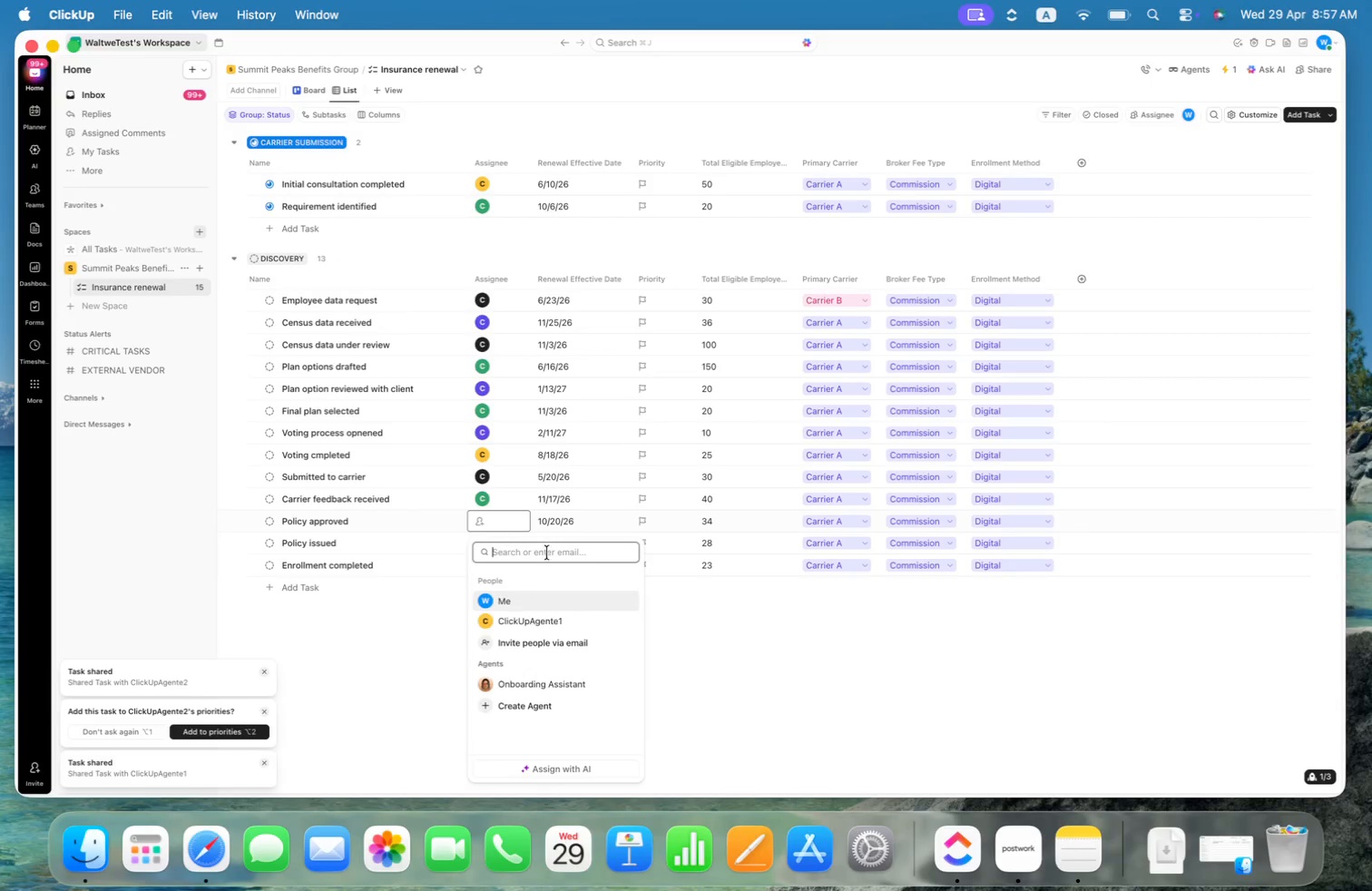 
left_click([546, 623])
 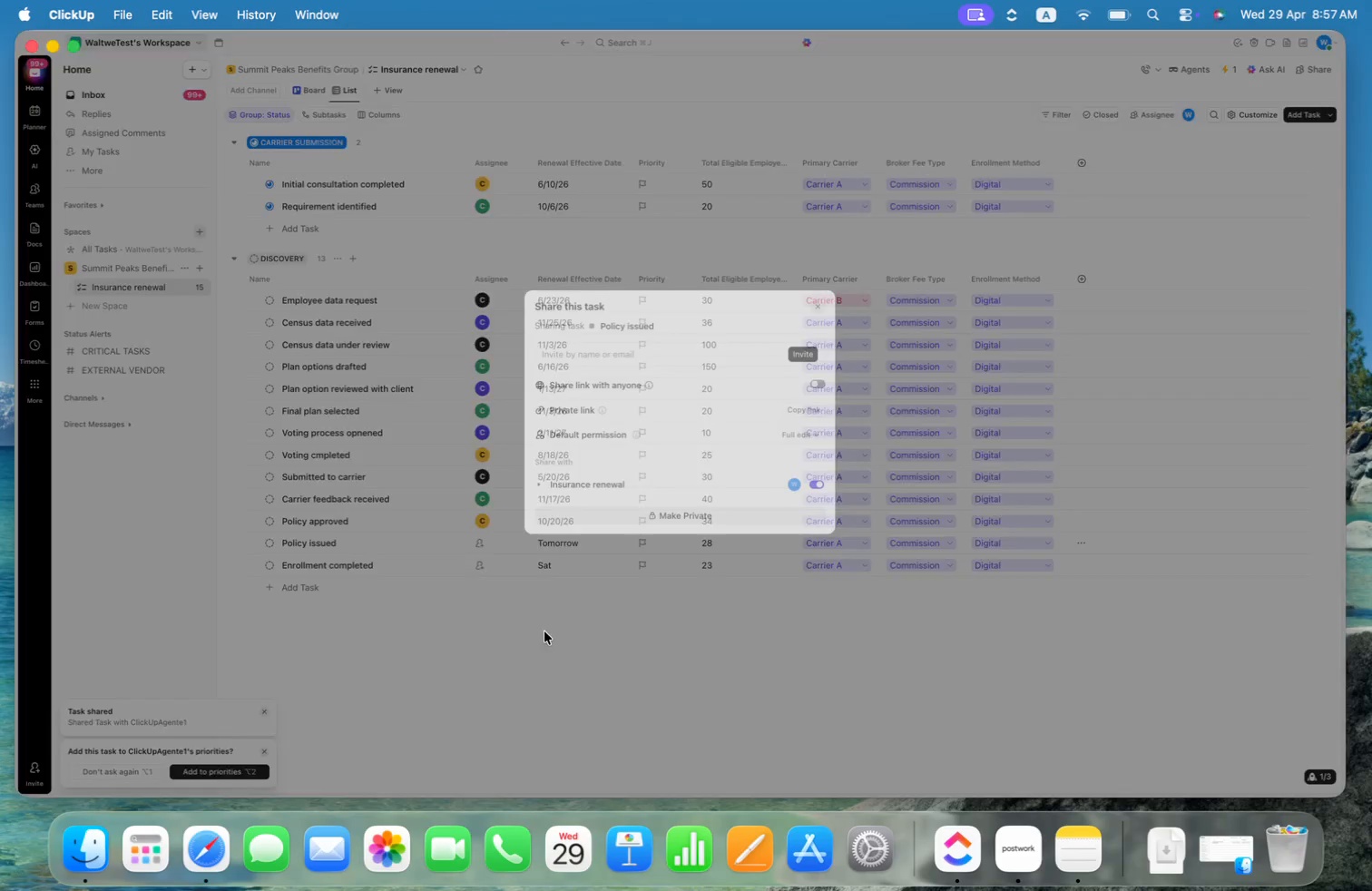 
left_click([679, 352])
 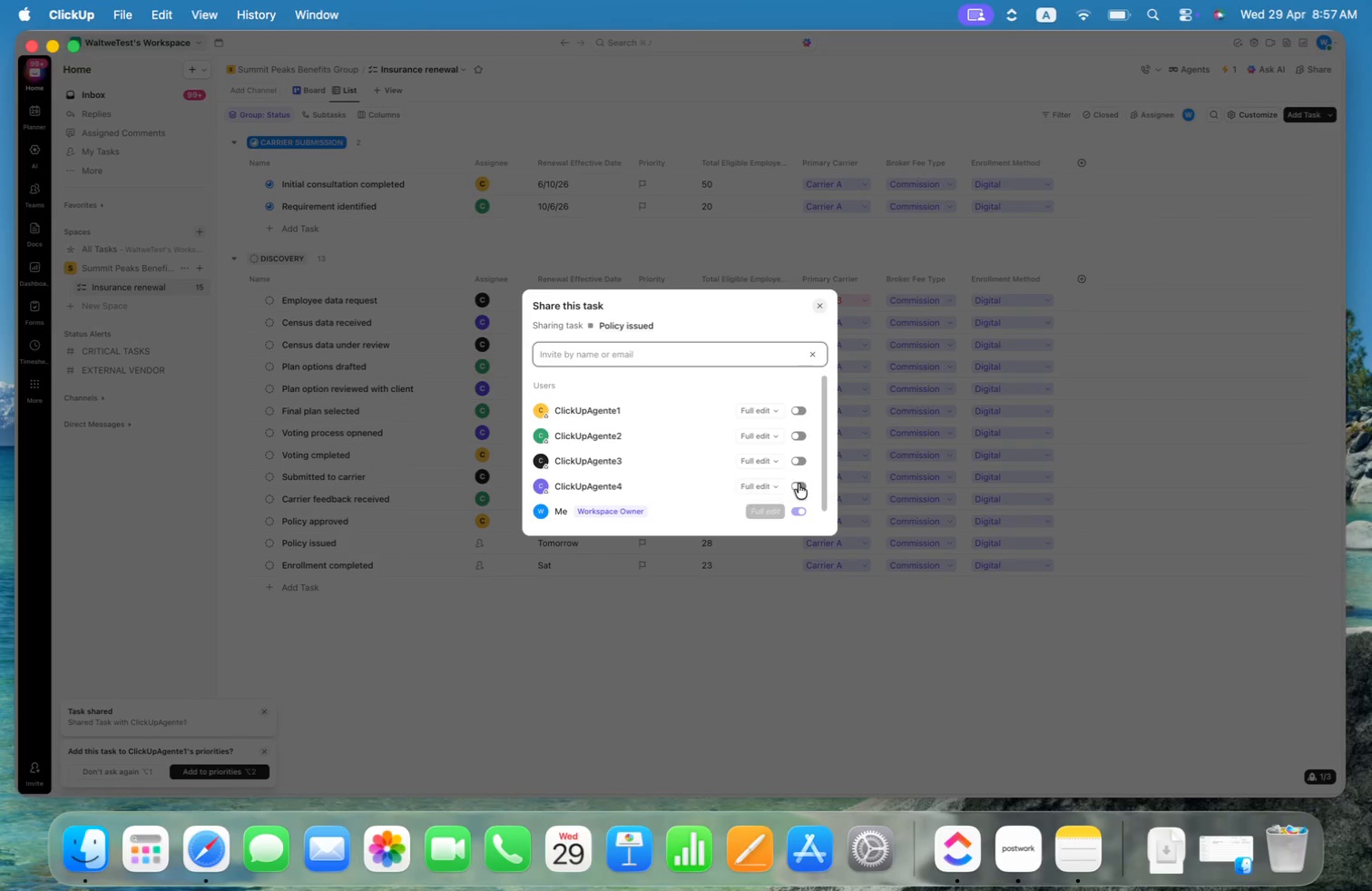 
left_click([765, 482])
 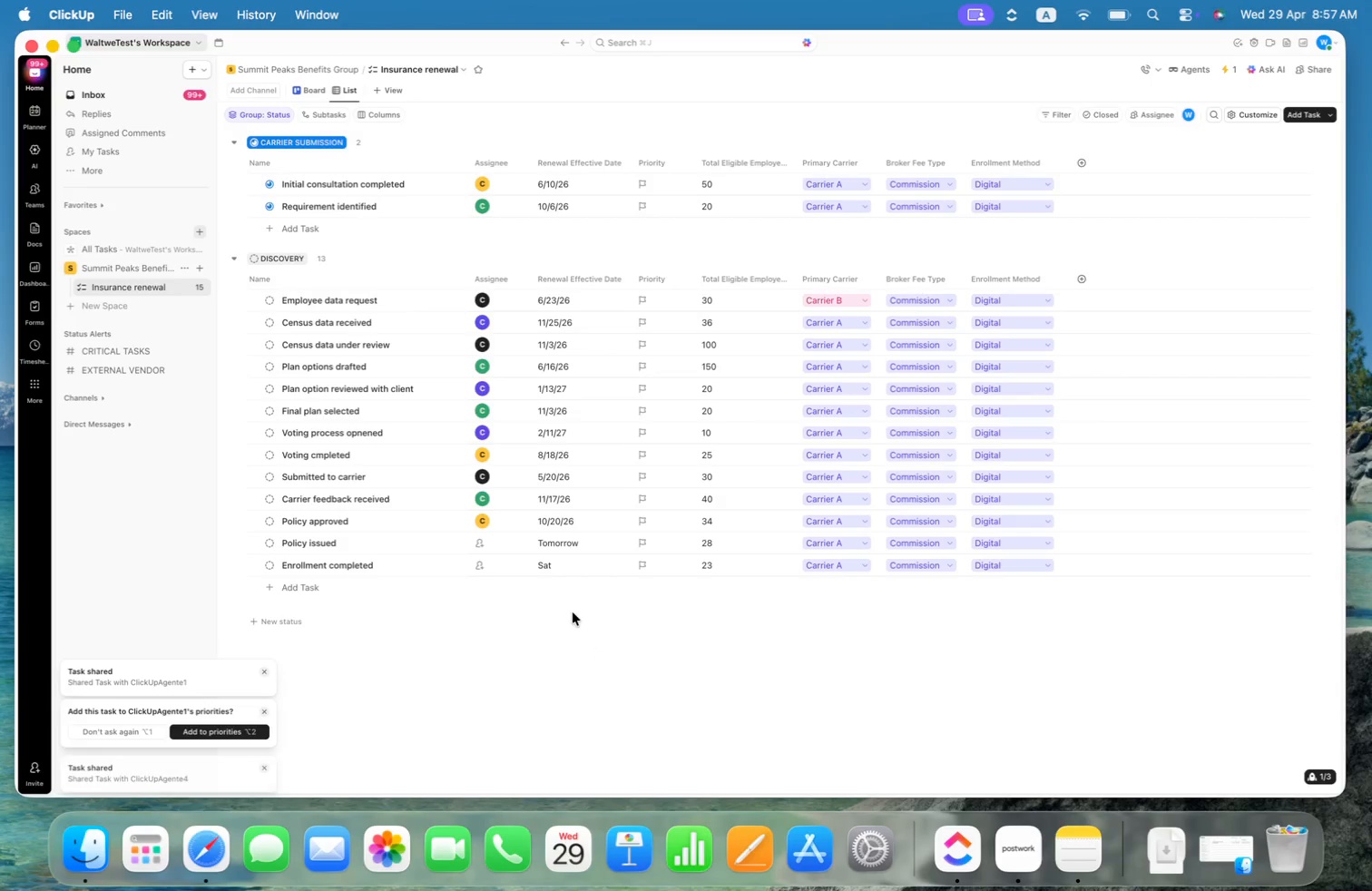 
left_click([486, 563])
 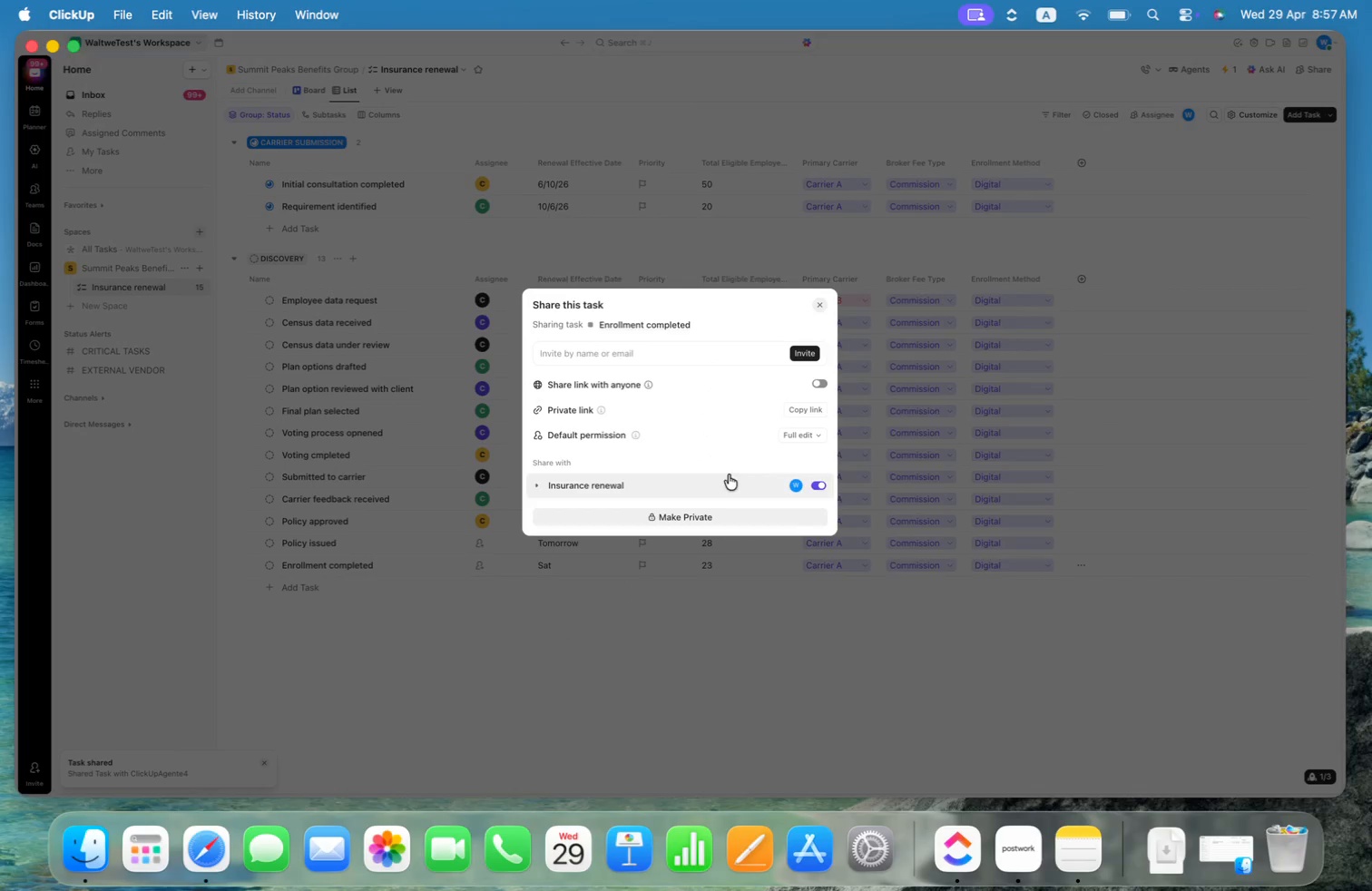 
left_click([720, 357])
 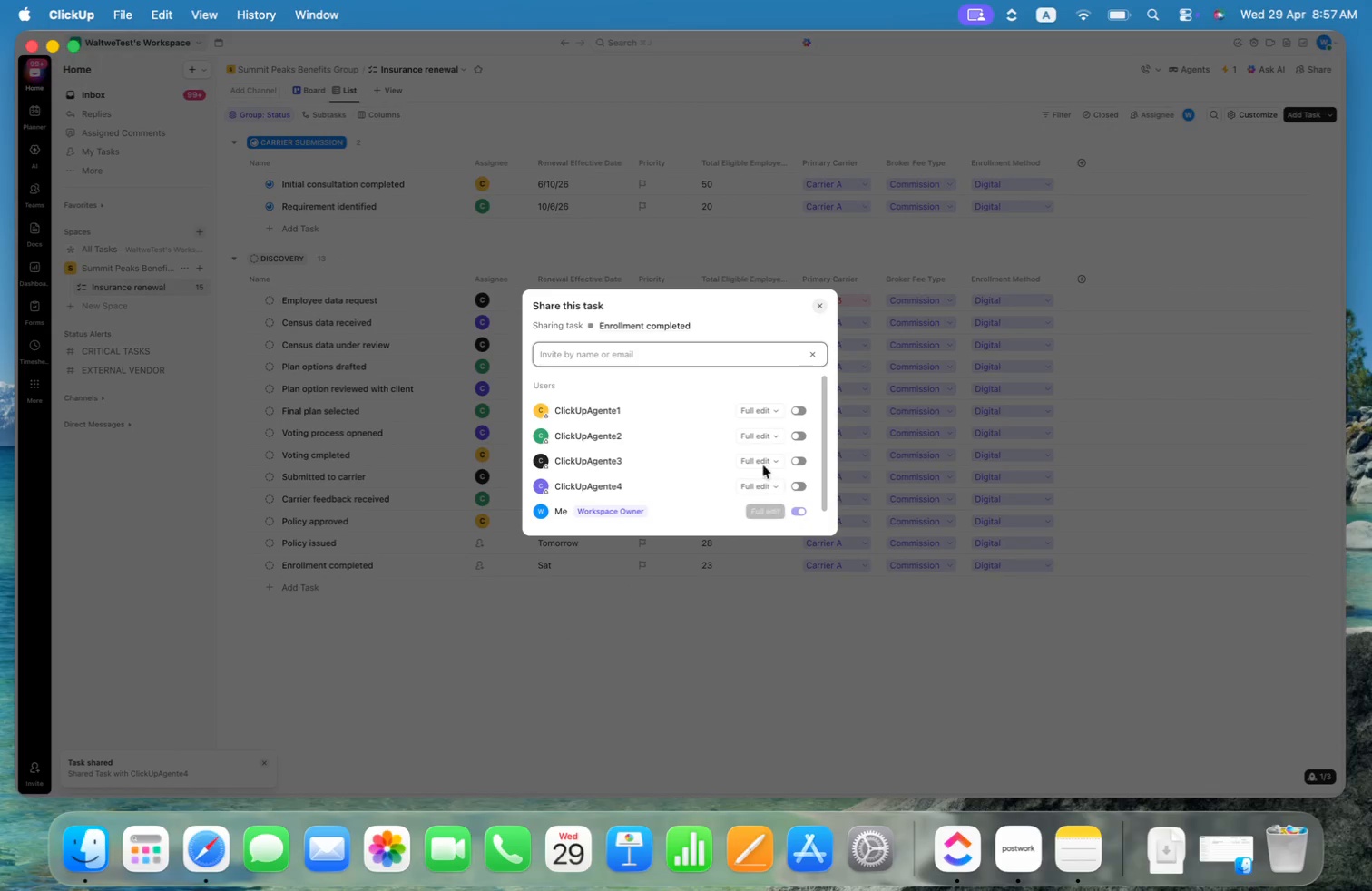 
left_click([760, 436])
 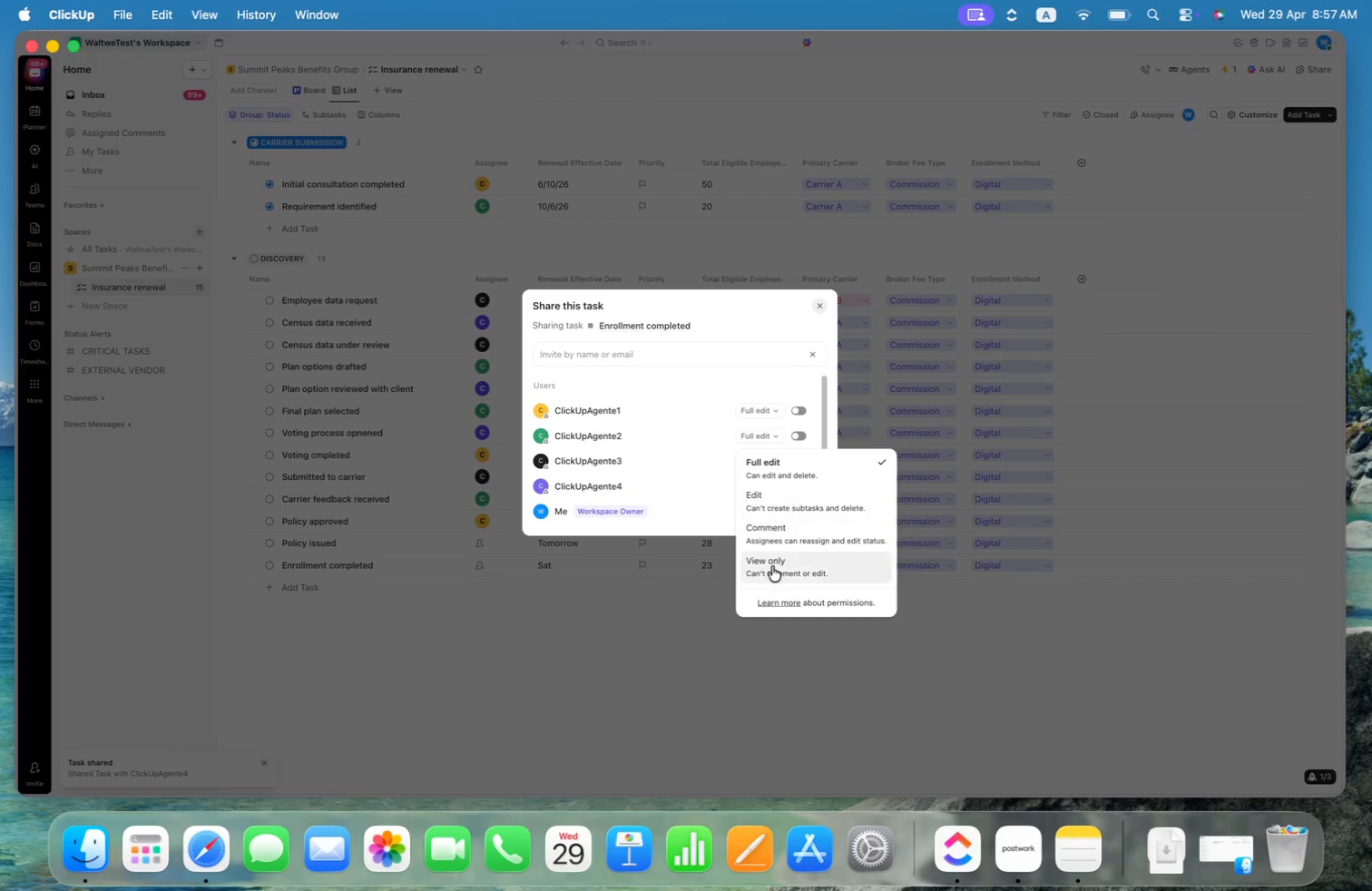 
left_click([774, 569])
 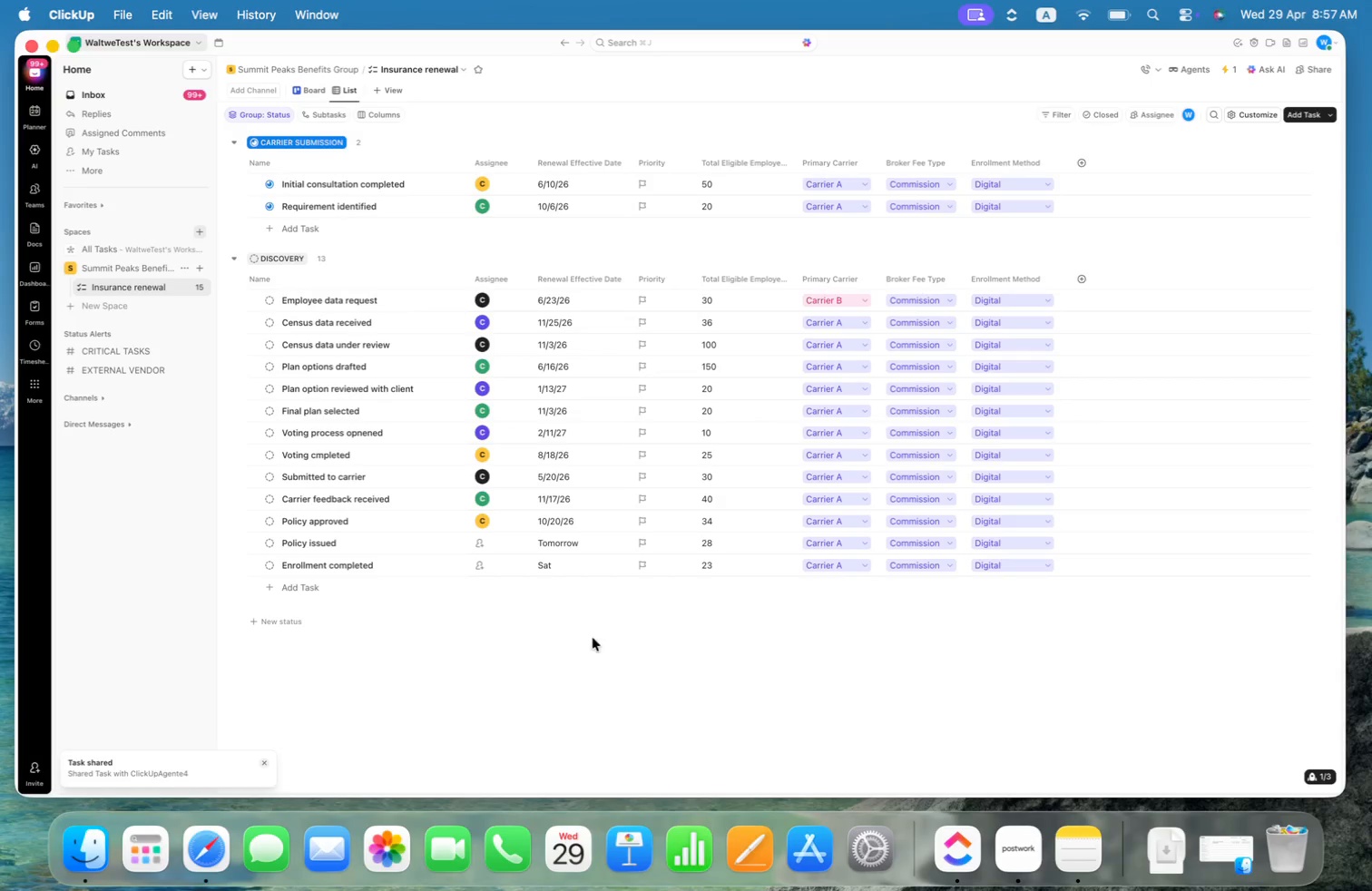 
left_click([493, 539])
 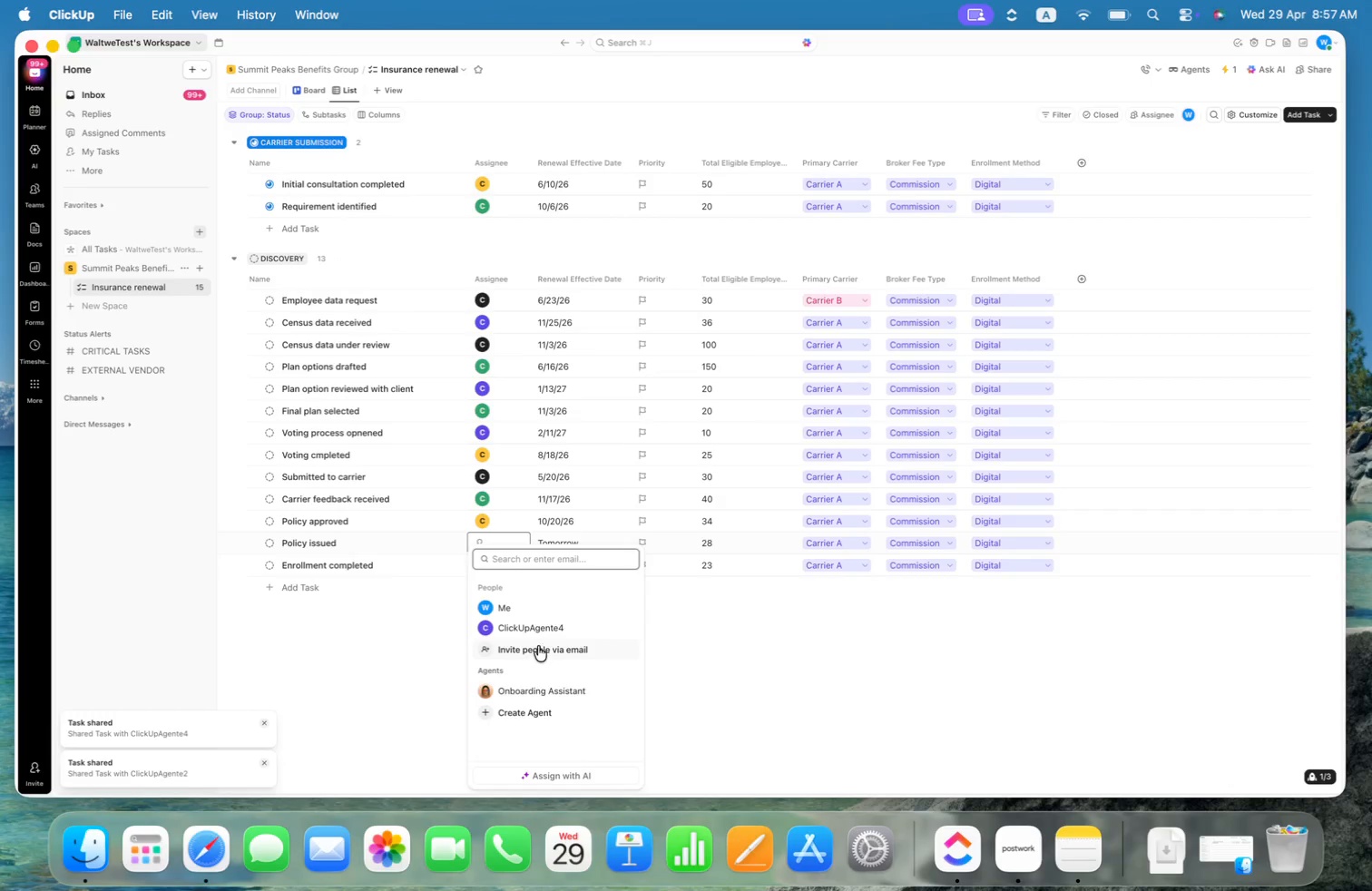 
left_click([539, 631])
 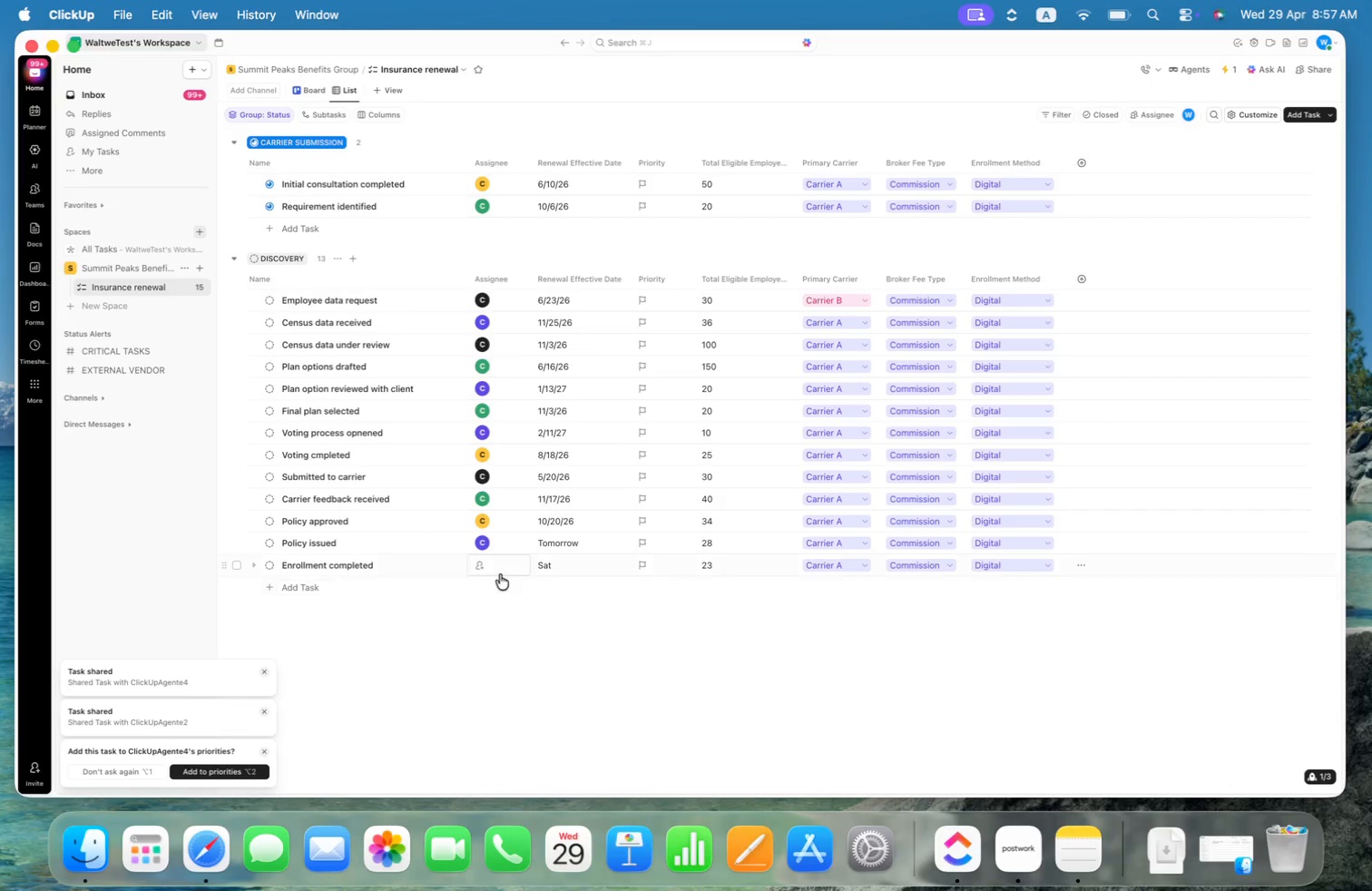 
double_click([503, 568])
 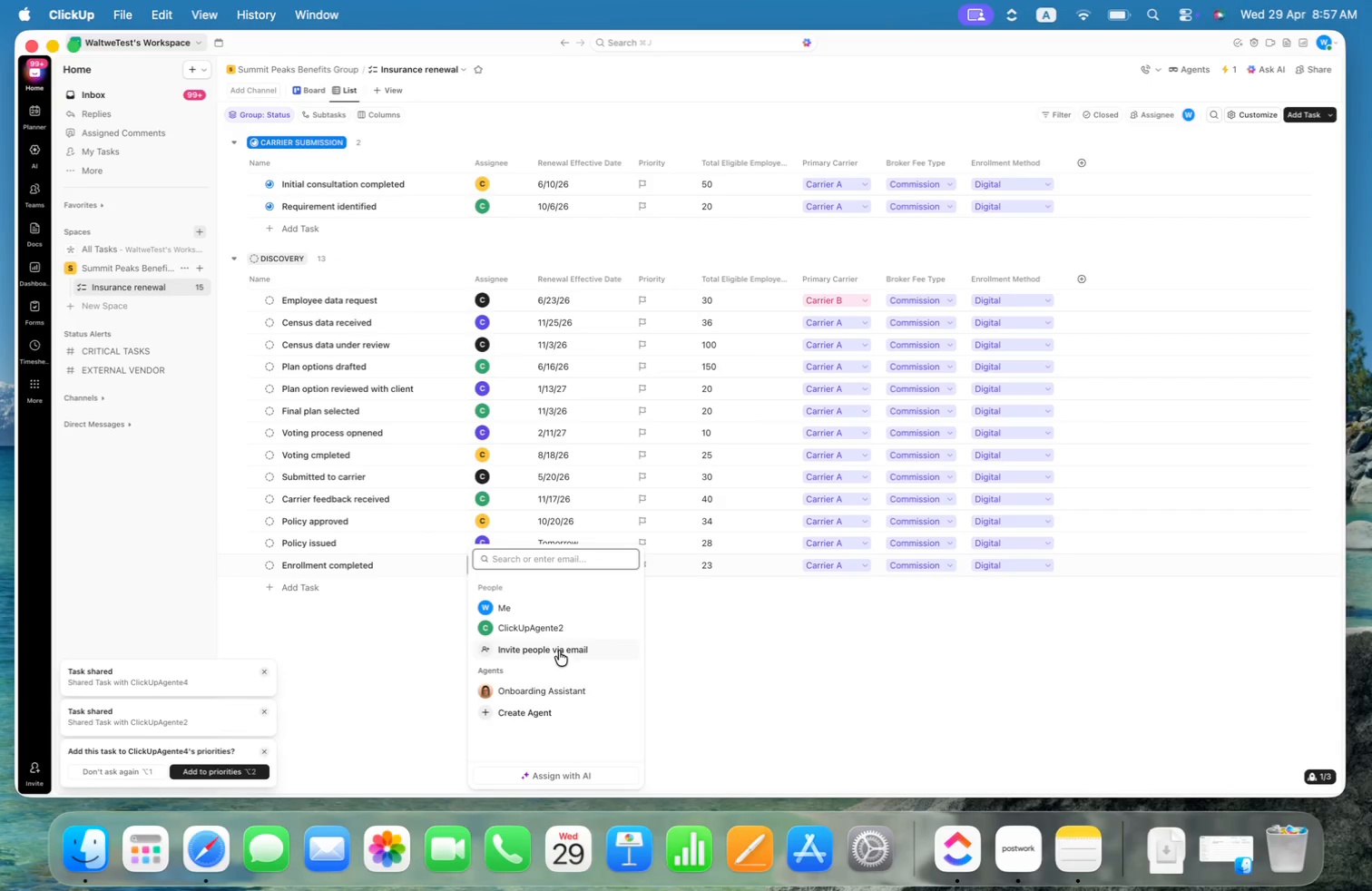 
left_click([551, 631])
 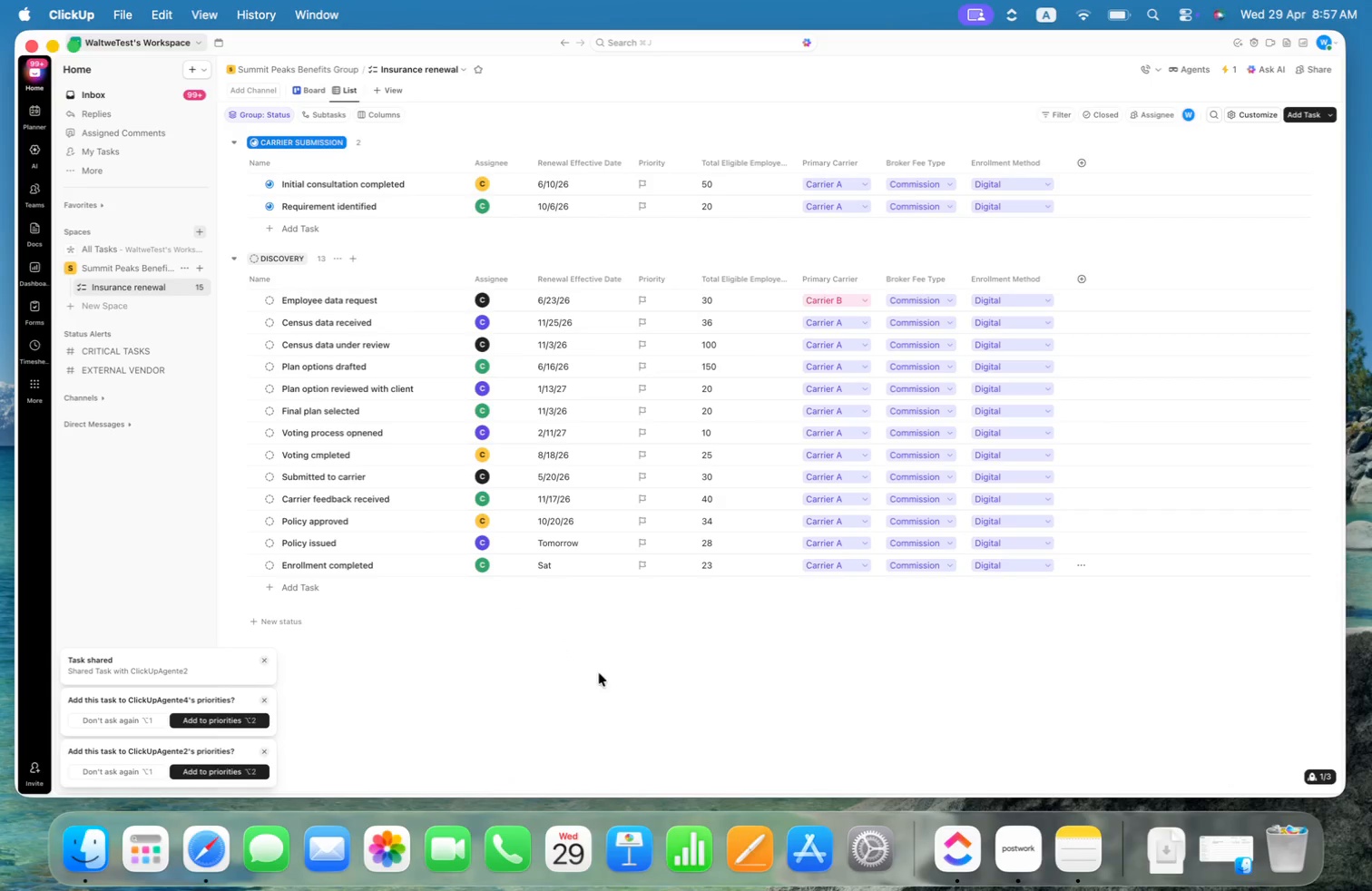 
left_click([697, 690])
 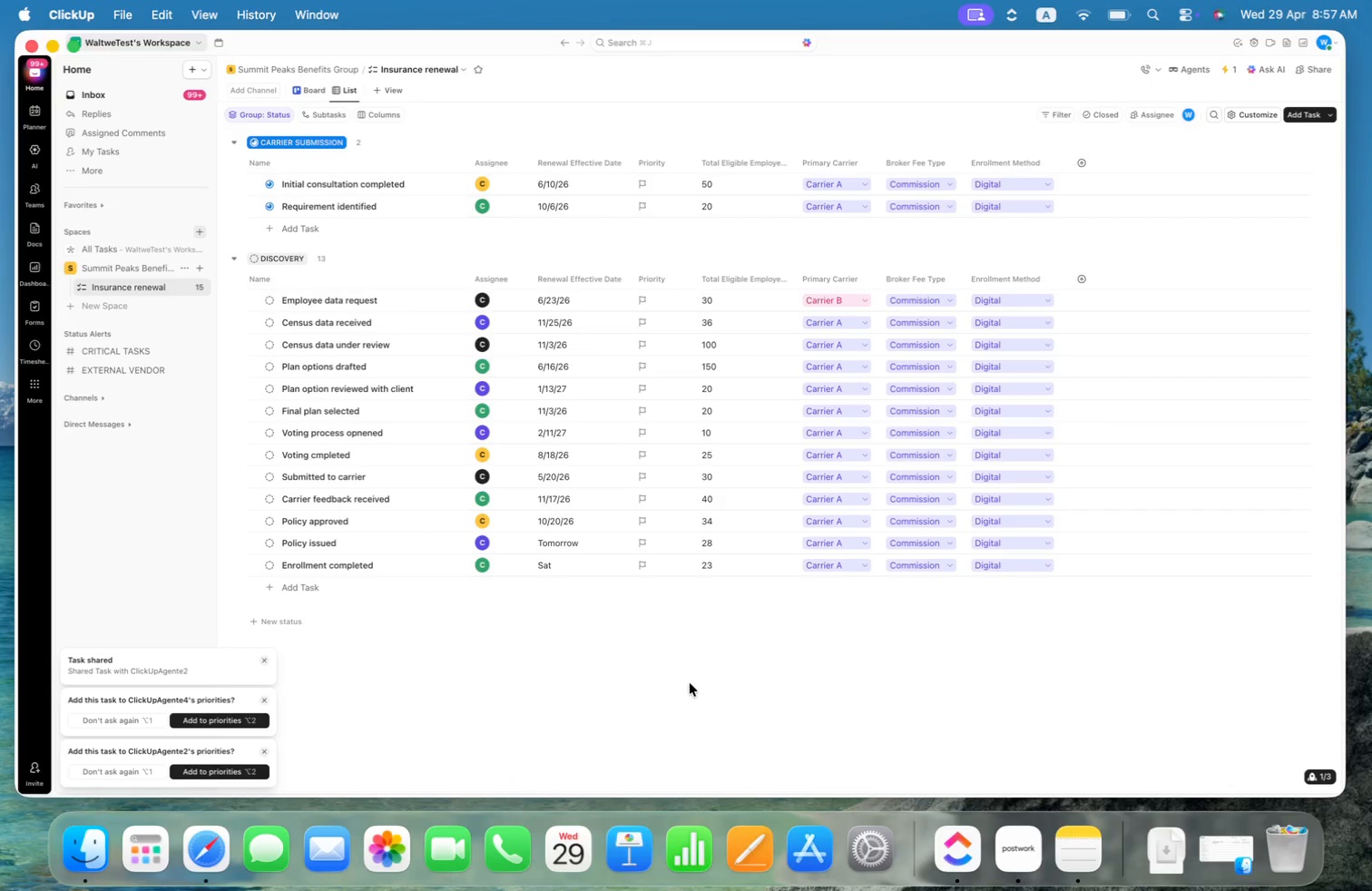 
key(Meta+CommandLeft)
 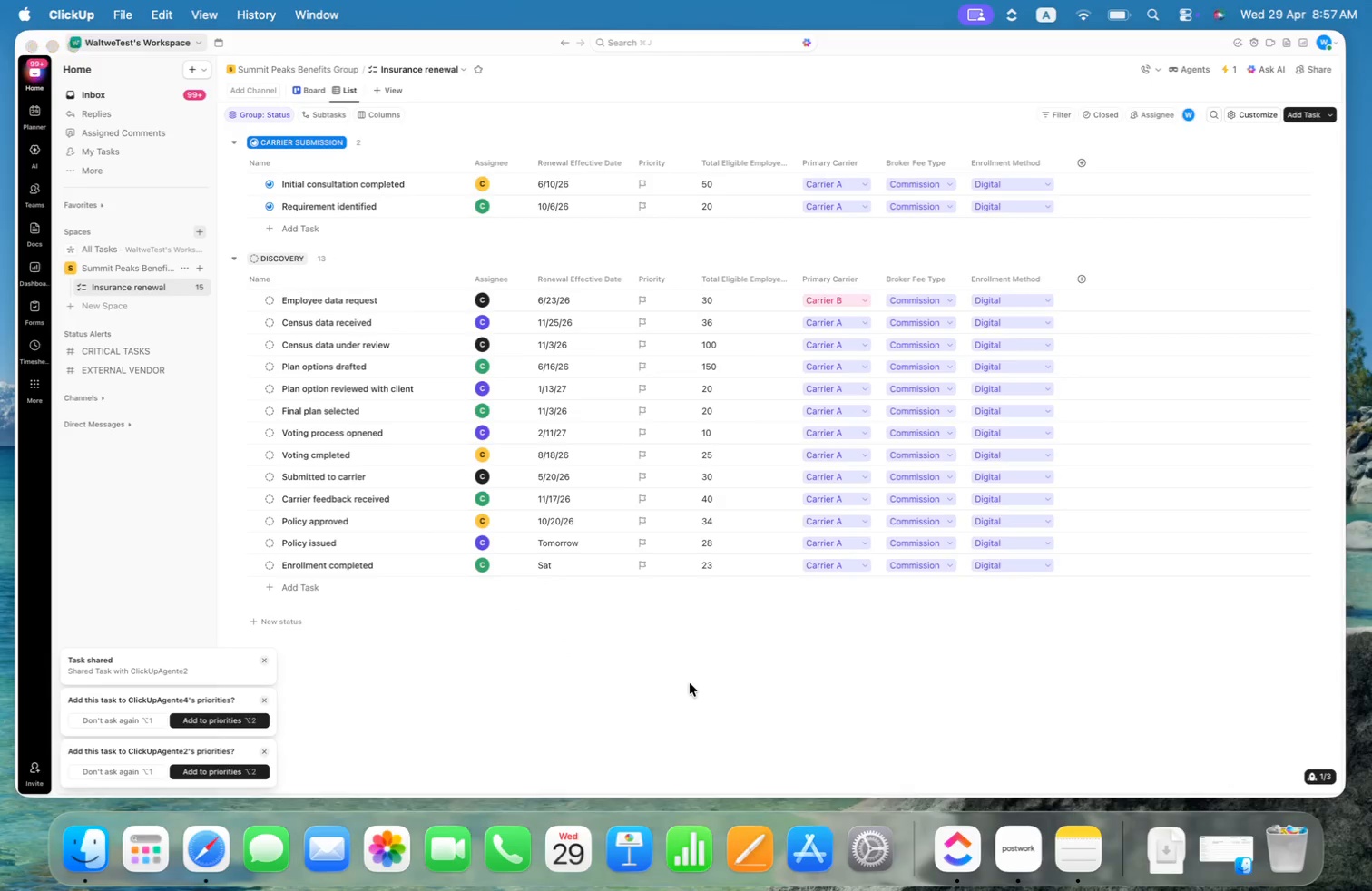 
key(Meta+Tab)
 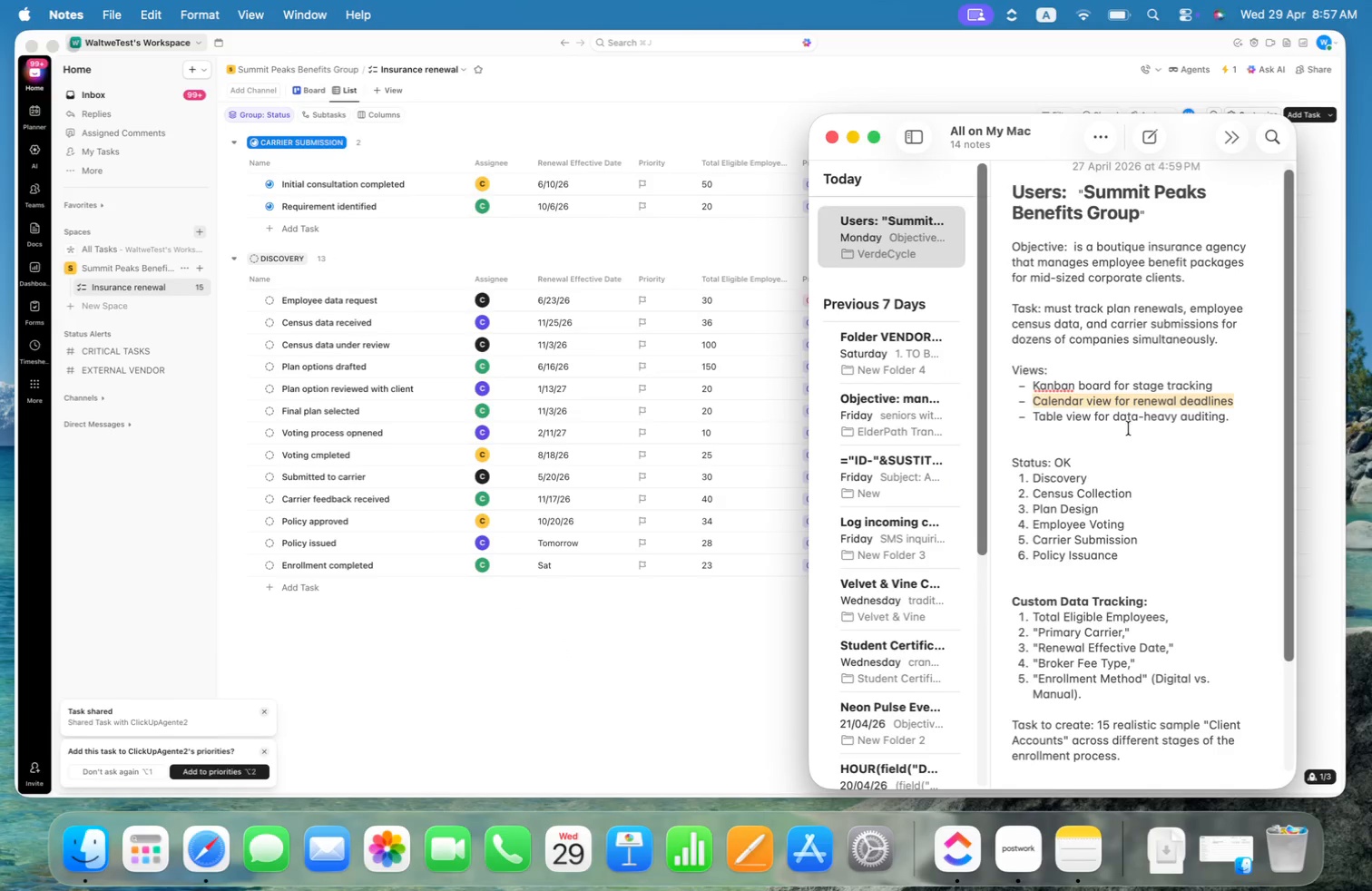 
left_click_drag(start_coordinate=[1230, 420], to_coordinate=[1034, 415])
 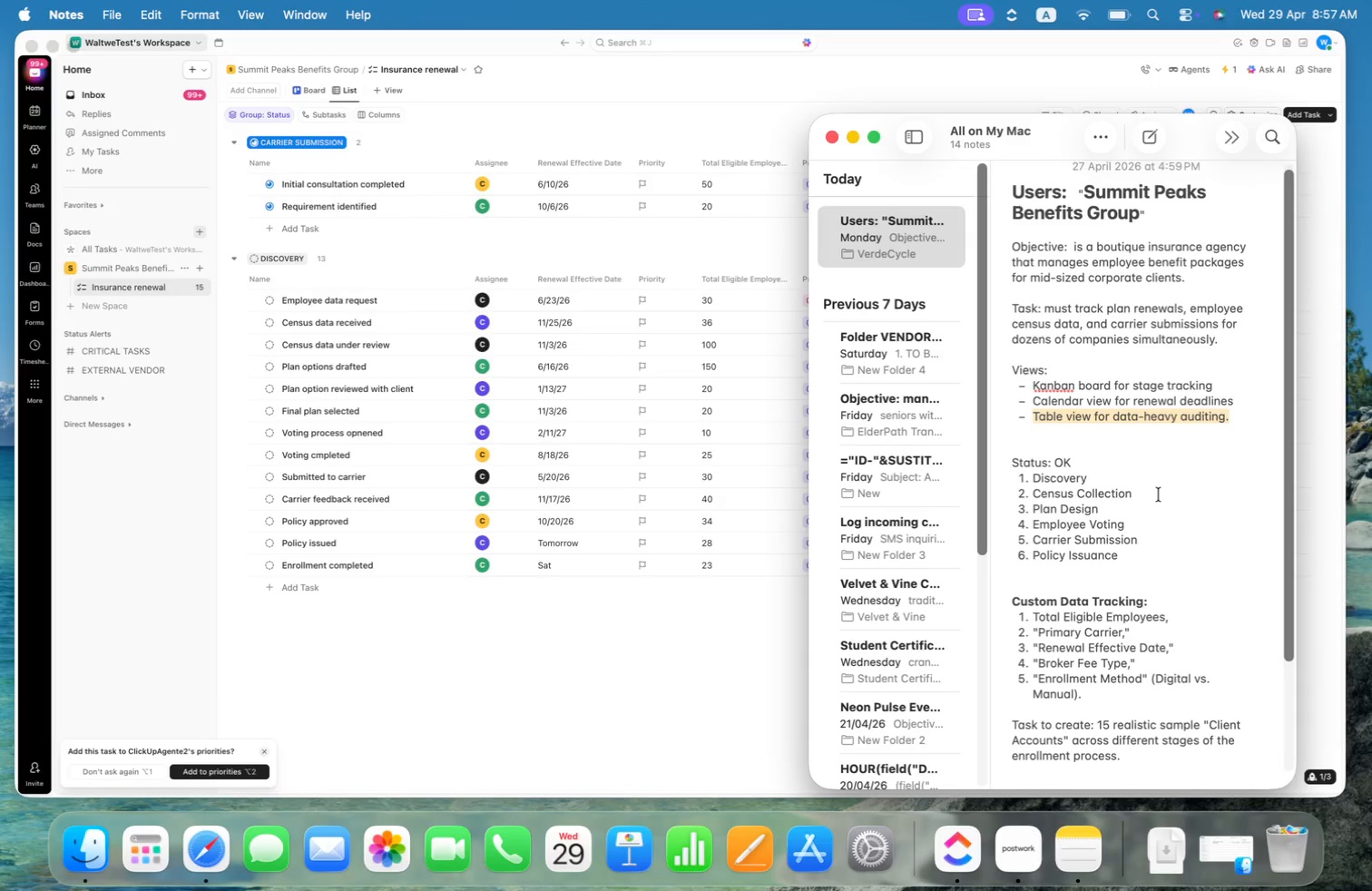 
scroll: coordinate [1160, 494], scroll_direction: down, amount: 20.0
 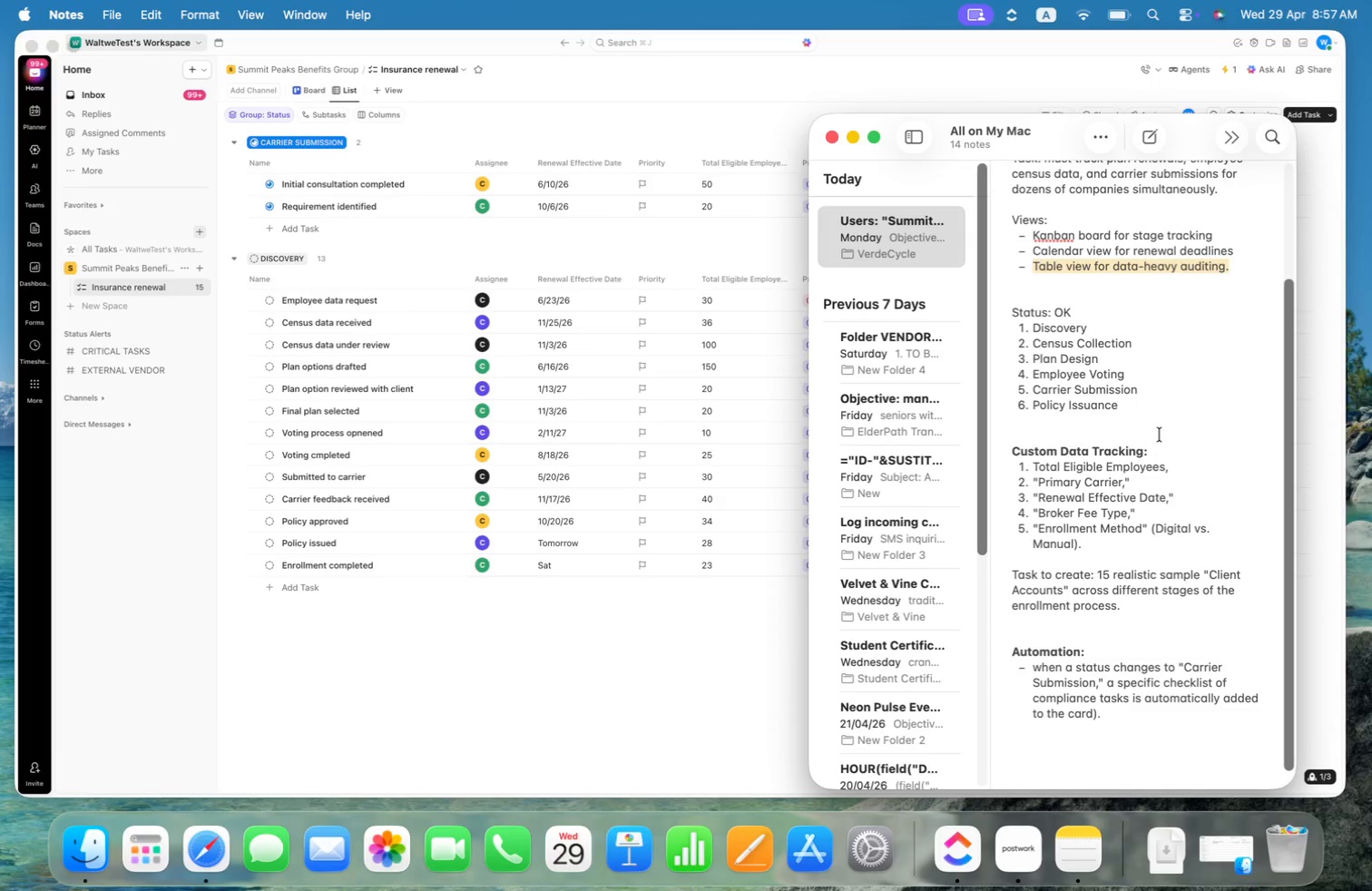 
left_click_drag(start_coordinate=[1149, 427], to_coordinate=[1040, 339])
 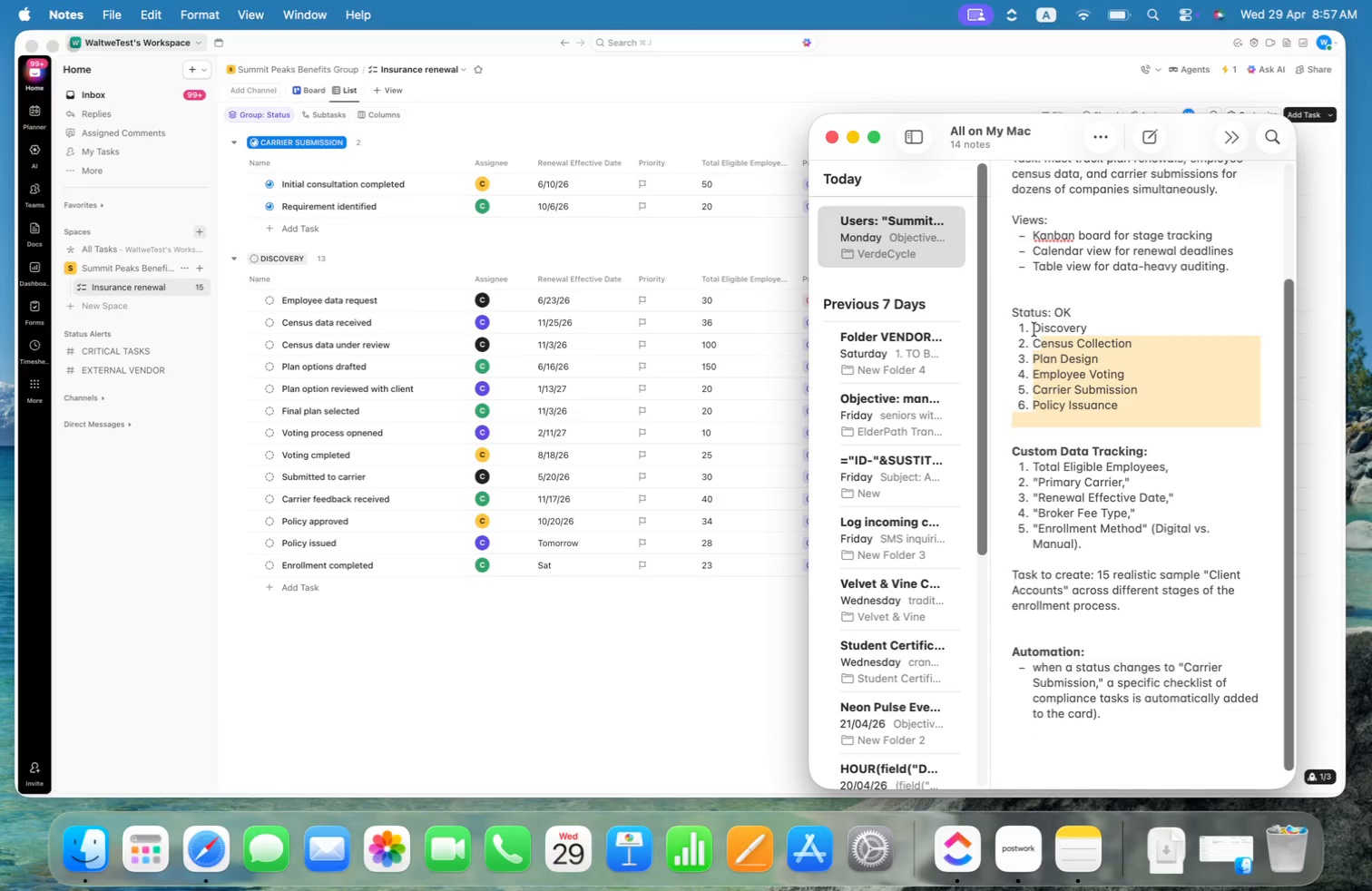 
left_click_drag(start_coordinate=[1027, 308], to_coordinate=[1023, 302])
 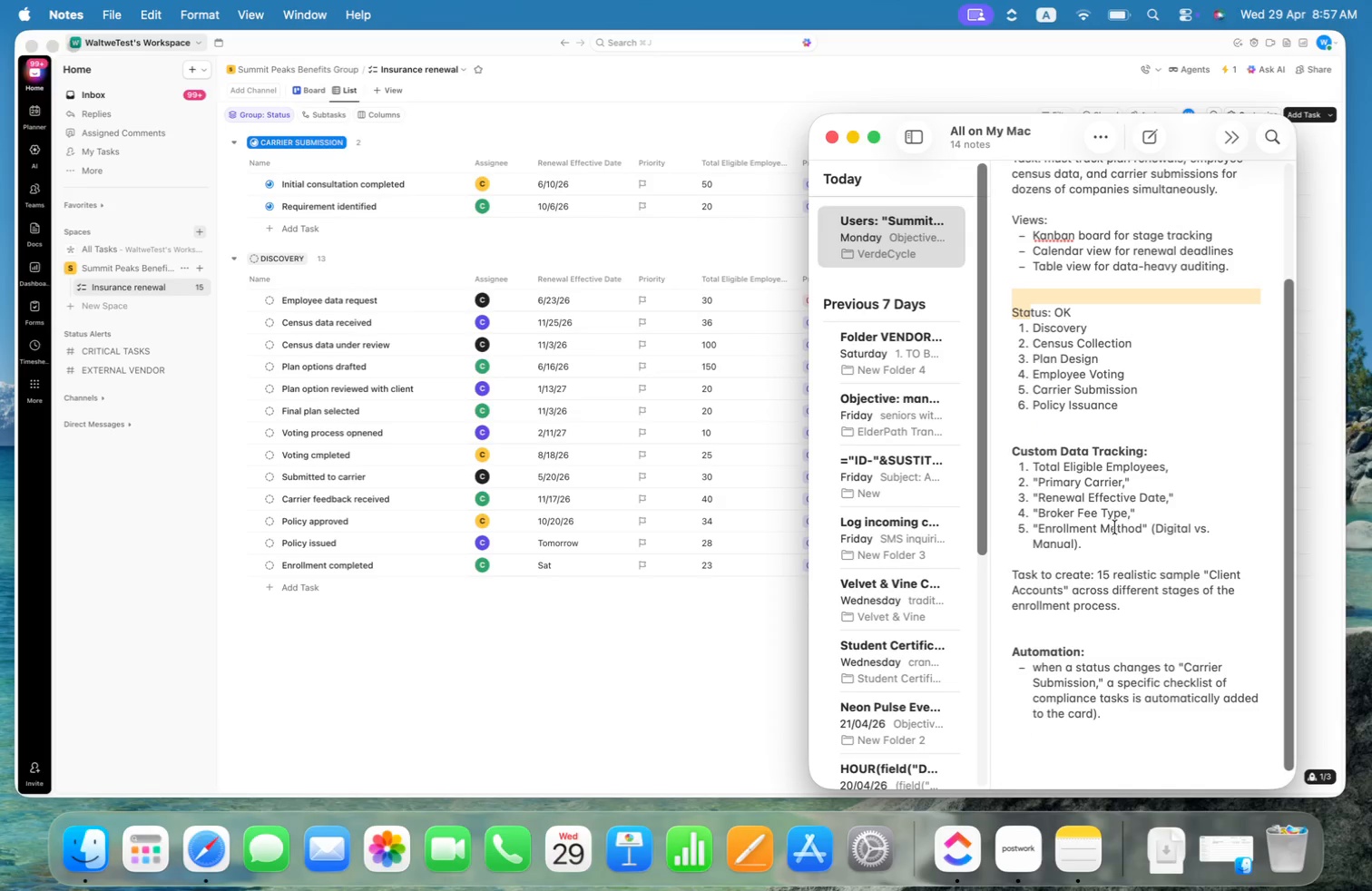 
left_click_drag(start_coordinate=[1103, 542], to_coordinate=[1020, 431])
 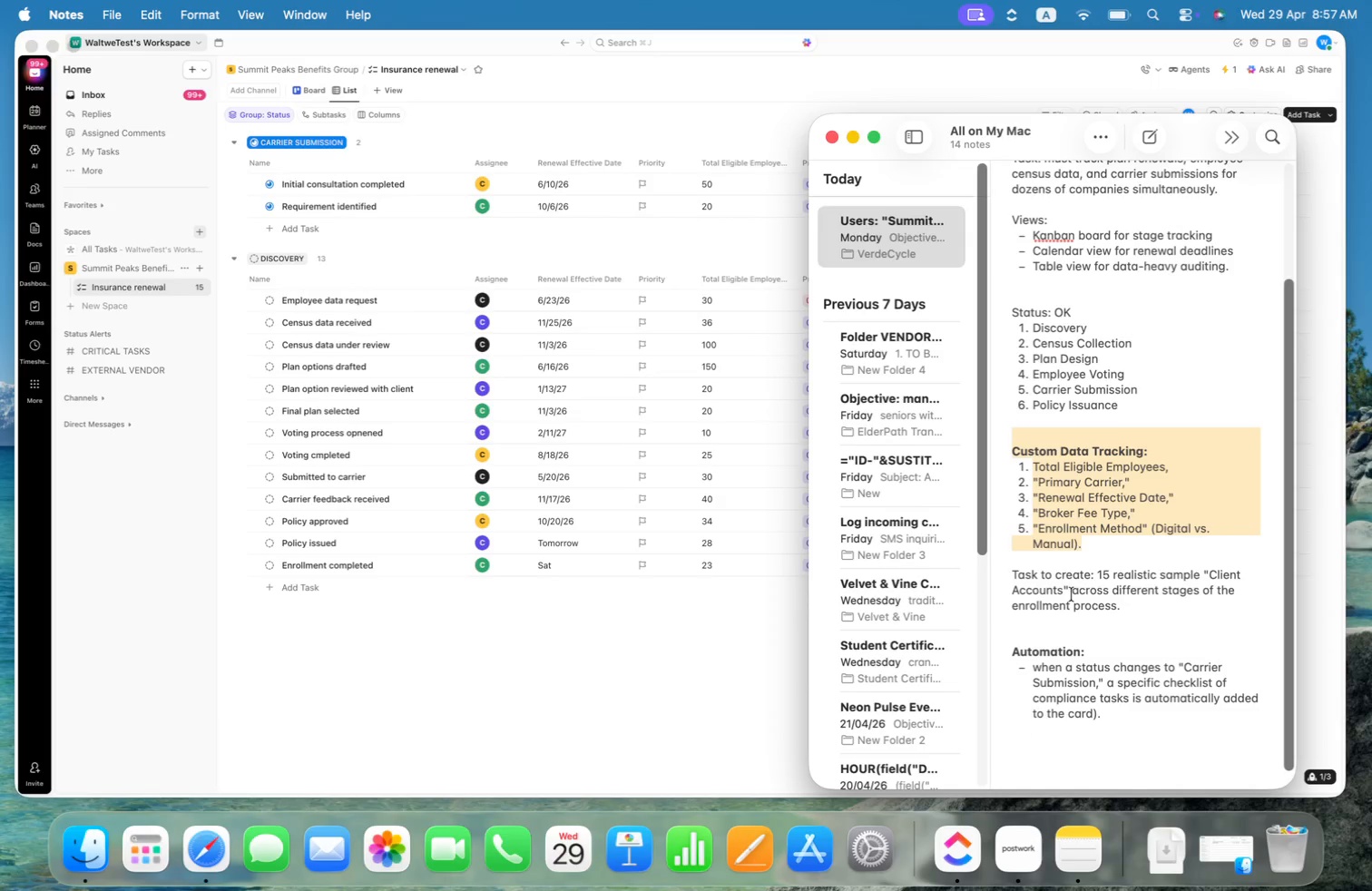 
scroll: coordinate [1123, 572], scroll_direction: down, amount: 27.0
 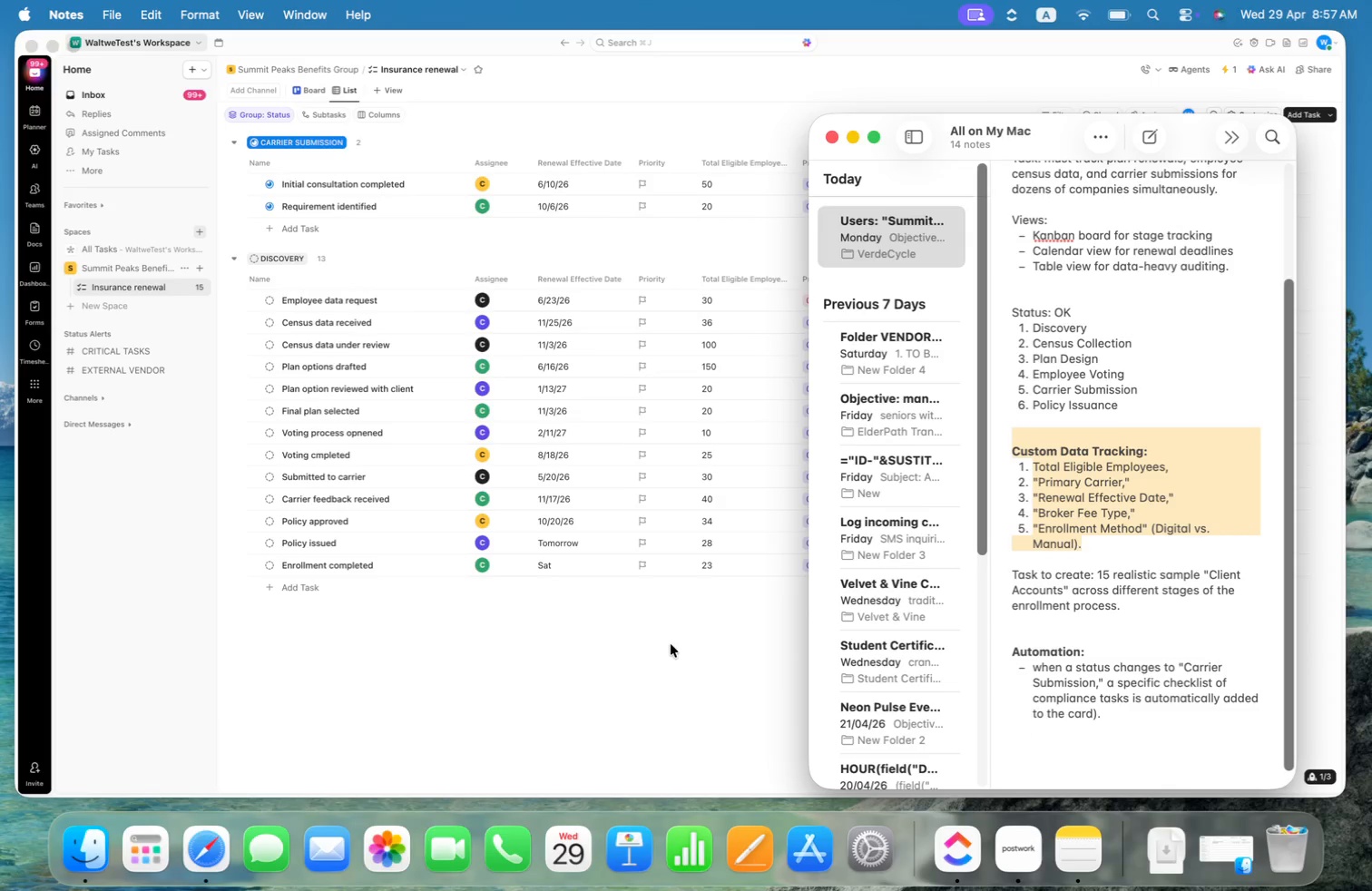 
left_click([671, 644])
 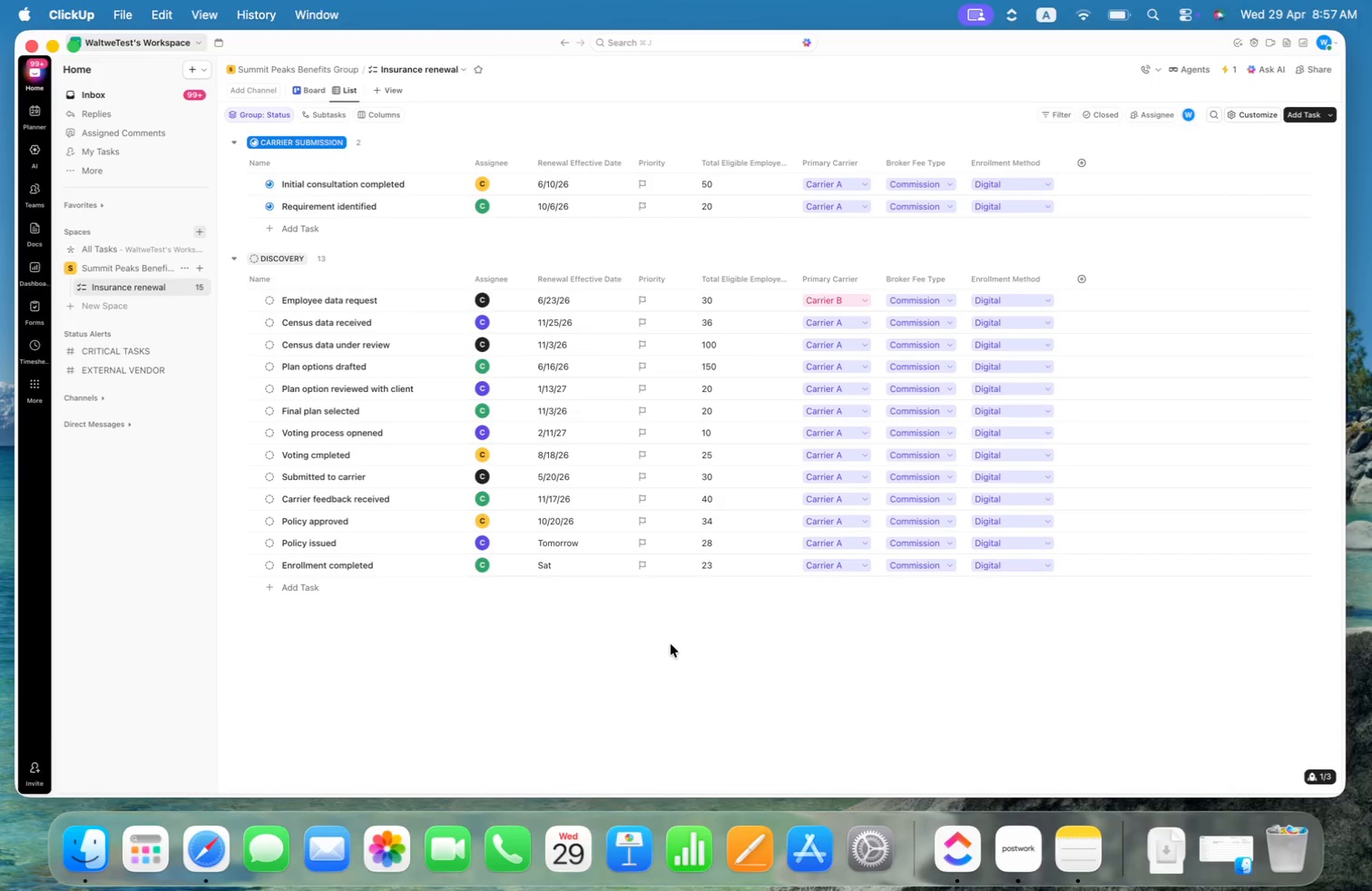 
key(Meta+CommandLeft)
 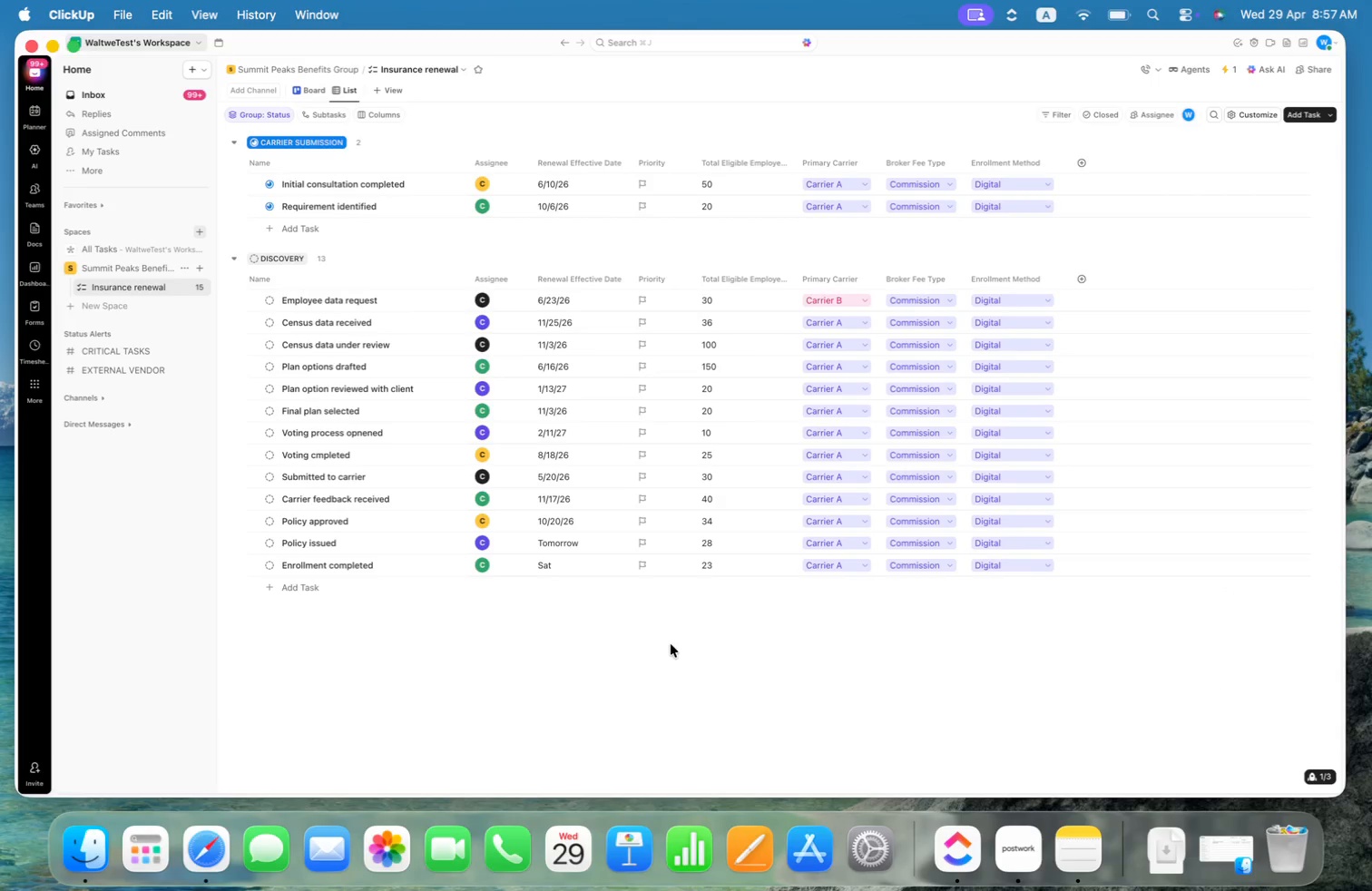 
key(Meta+Tab)
 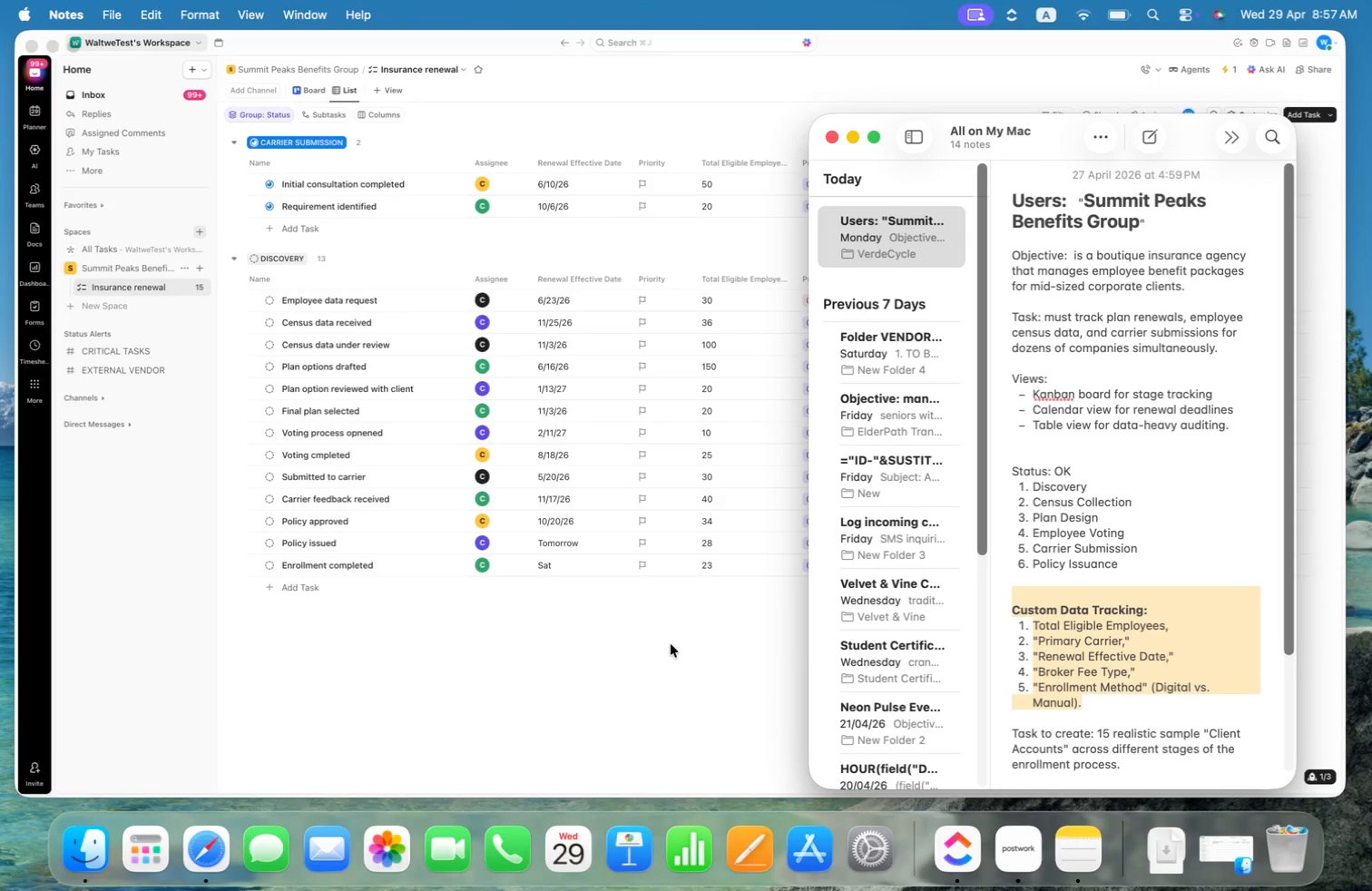 
key(Meta+CommandLeft)
 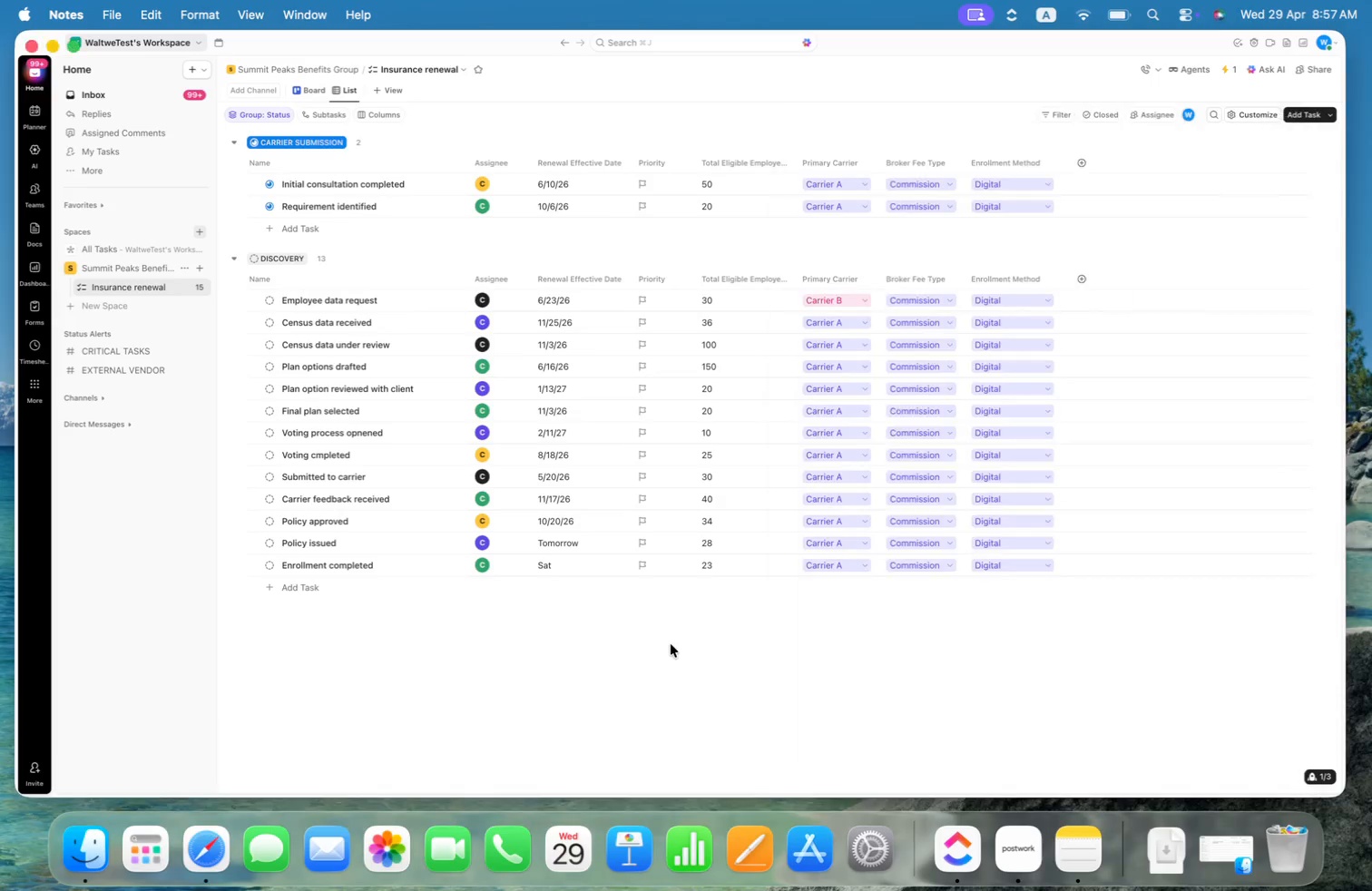 
key(Meta+Tab)
 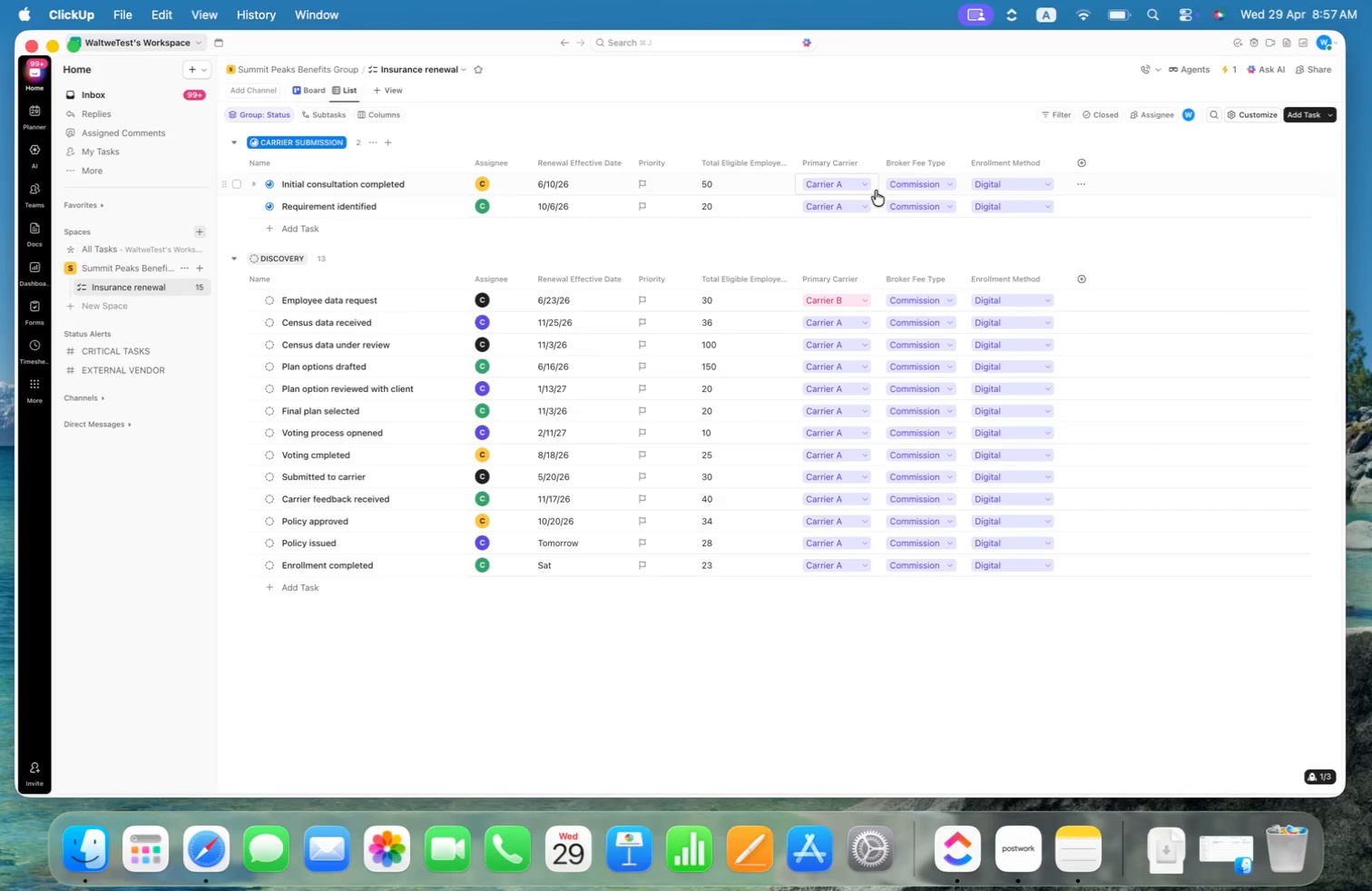 
left_click([861, 203])
 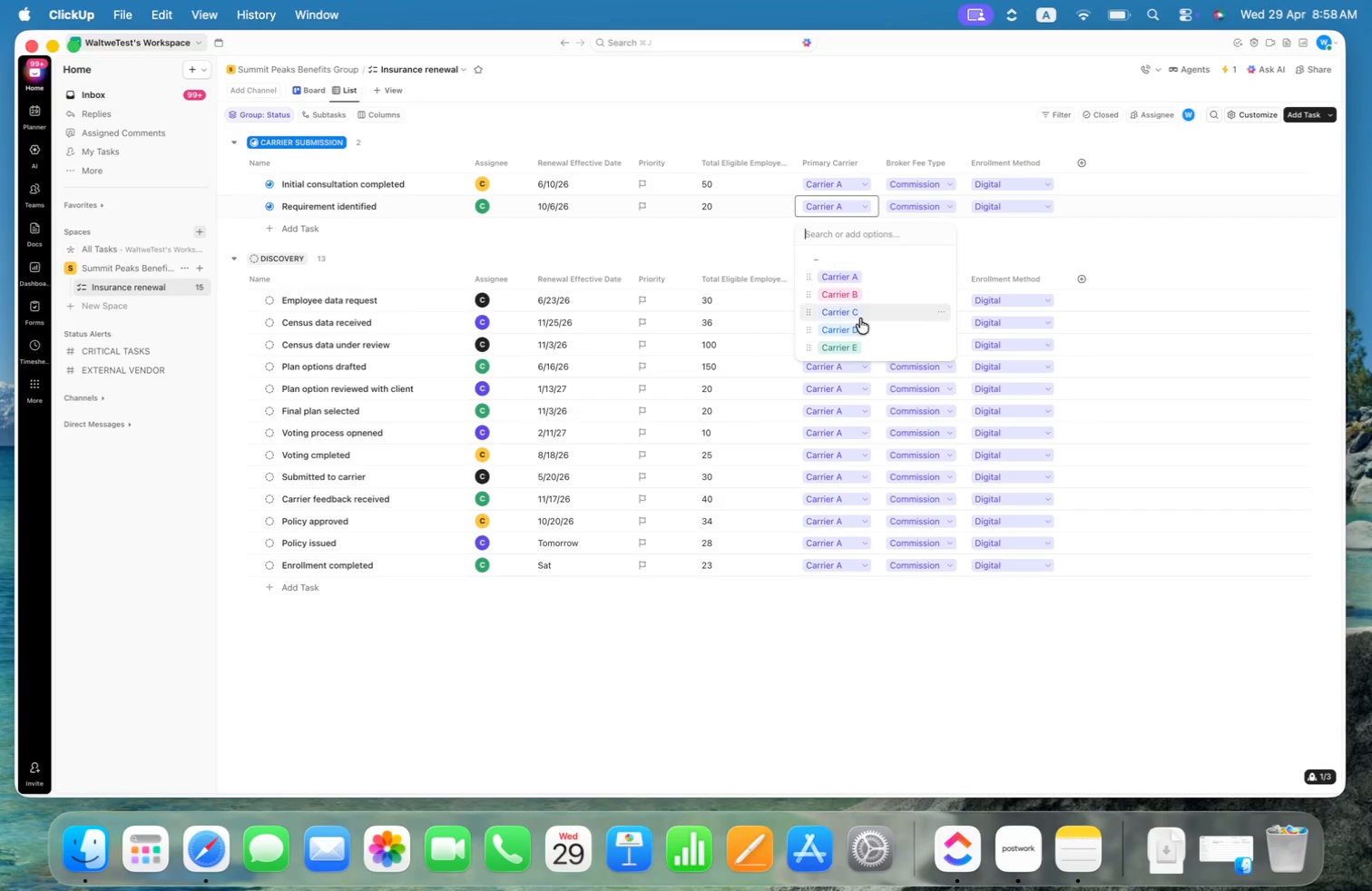 
left_click([862, 301])
 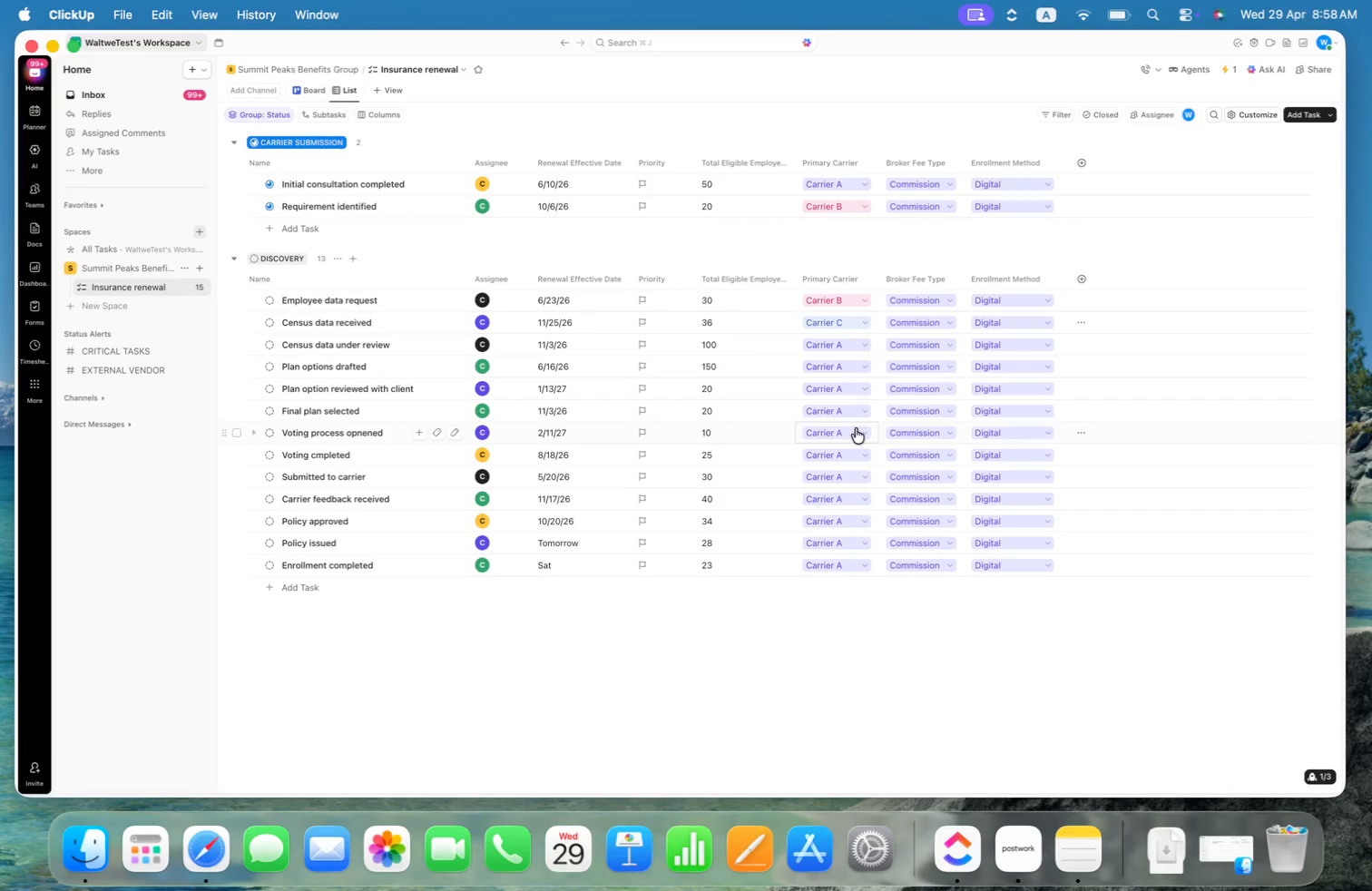 
left_click([850, 347])
 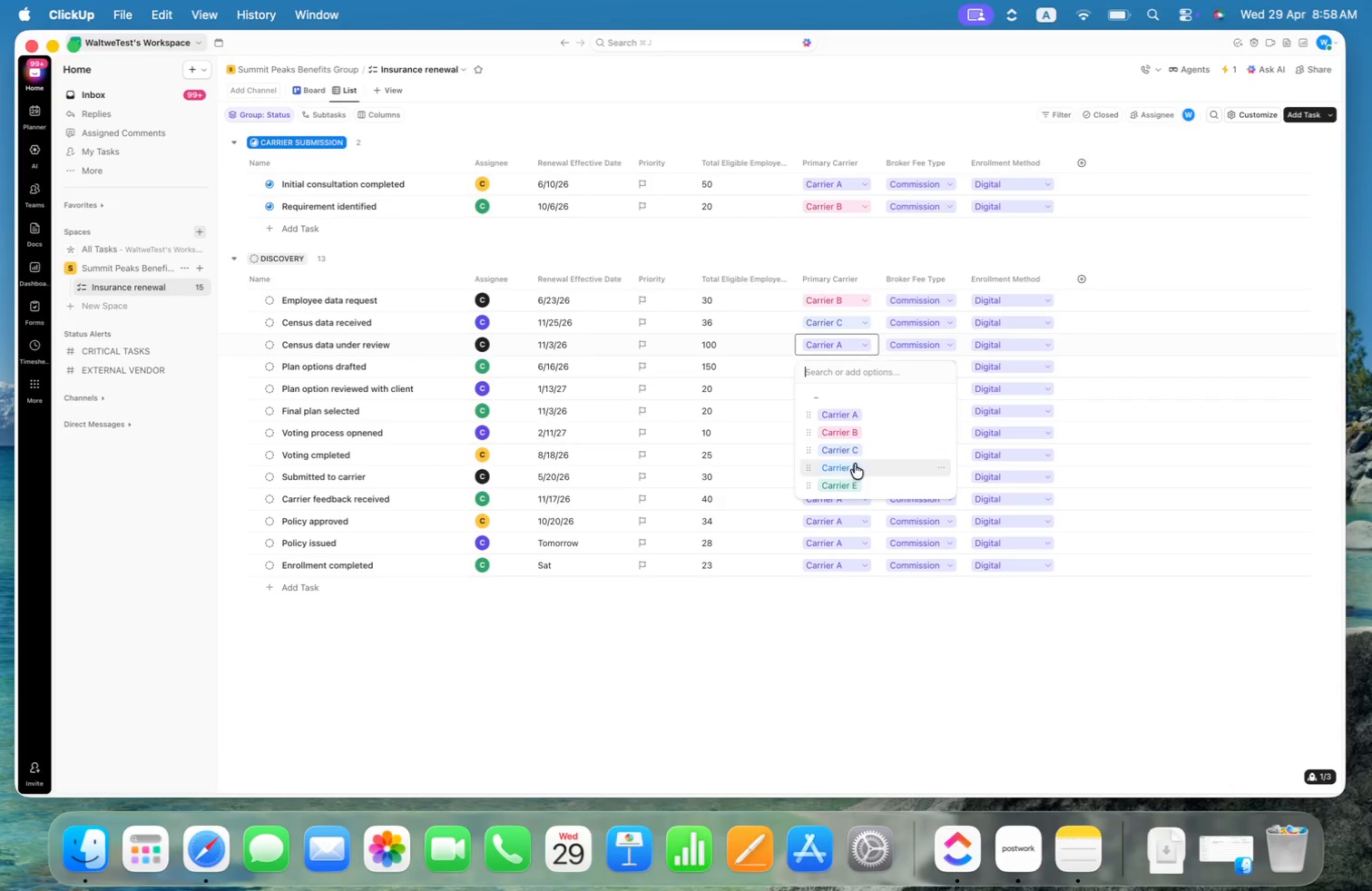 
left_click([852, 472])
 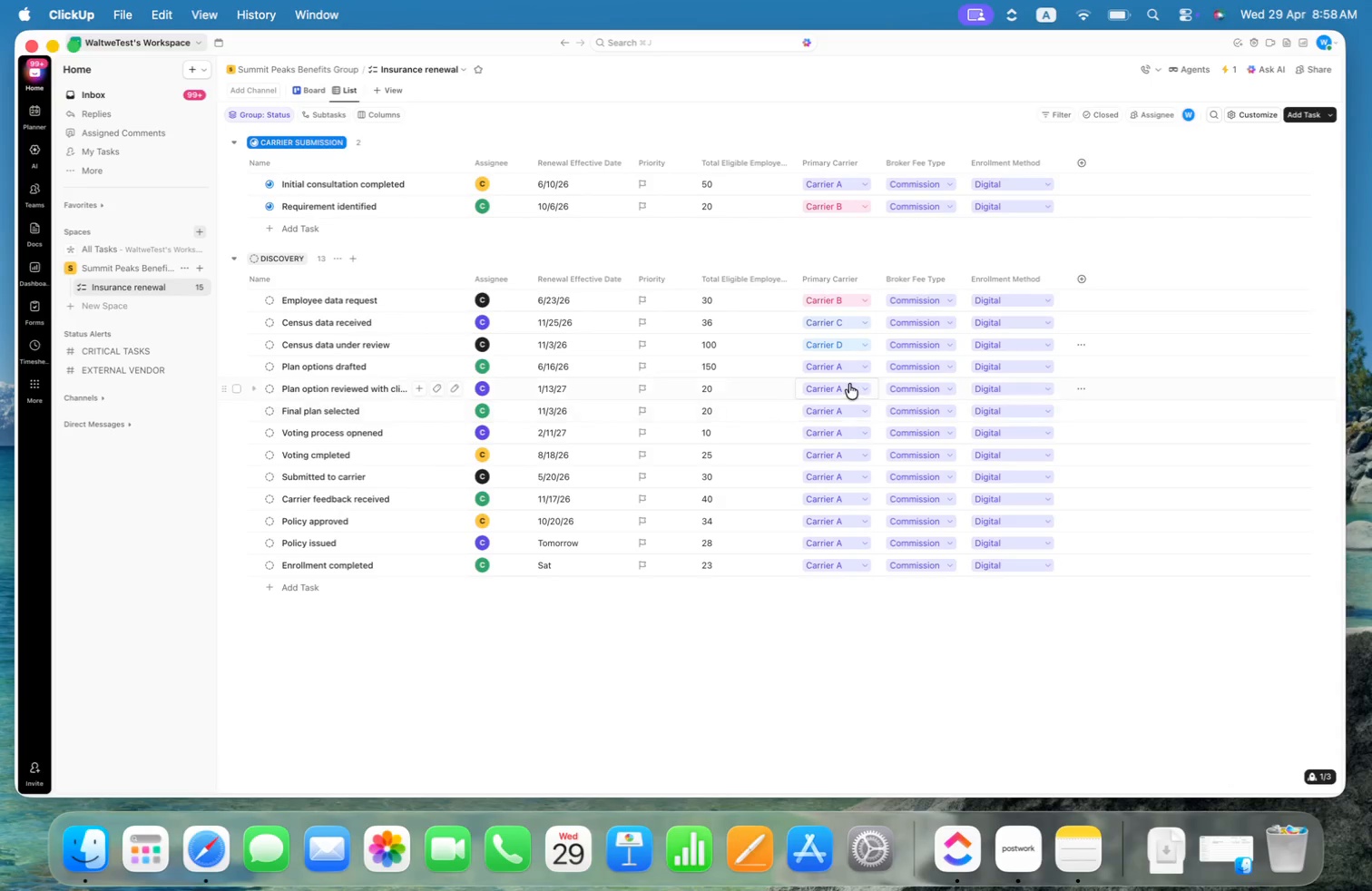 
left_click([852, 369])
 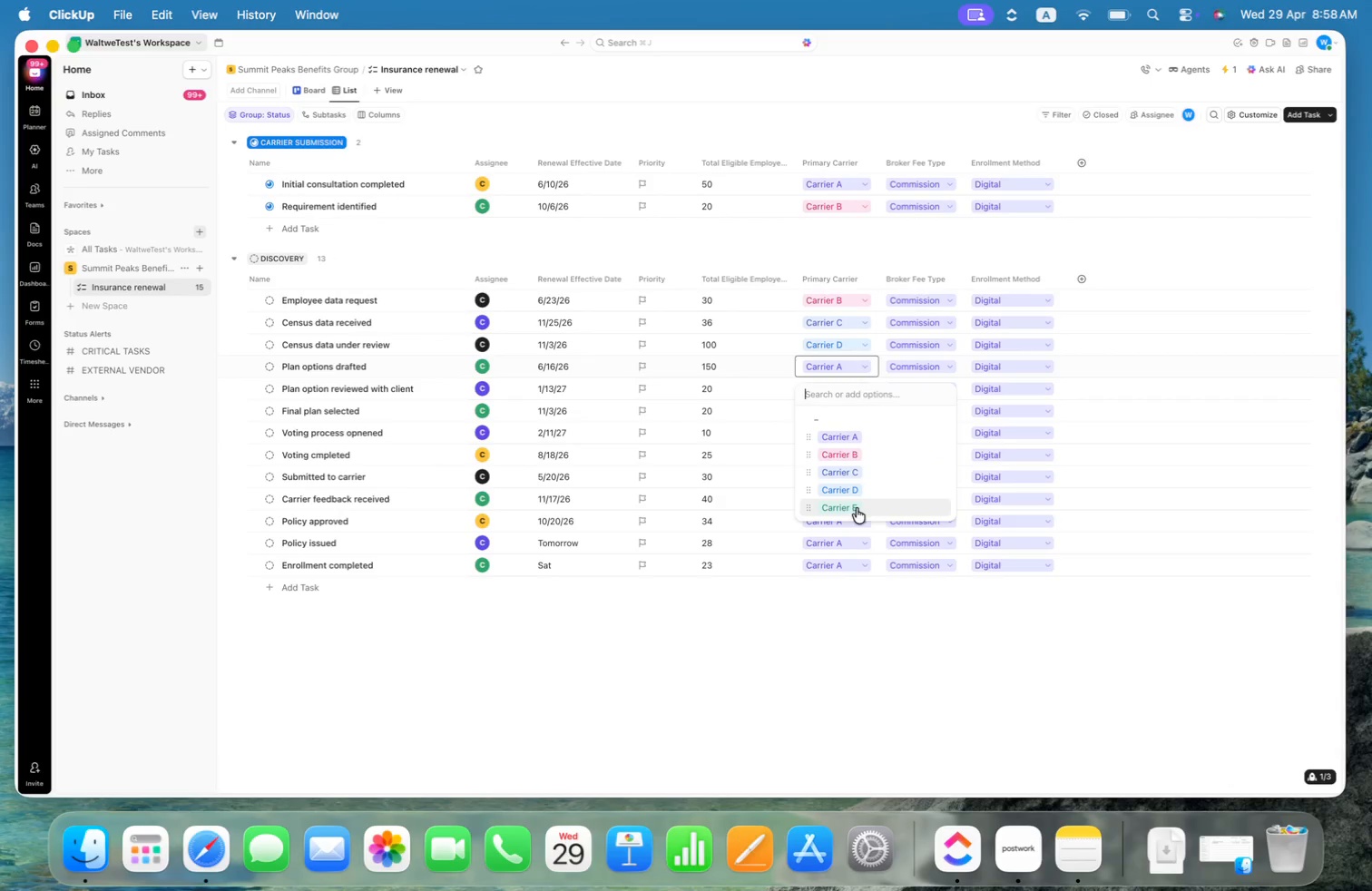 
left_click([857, 514])
 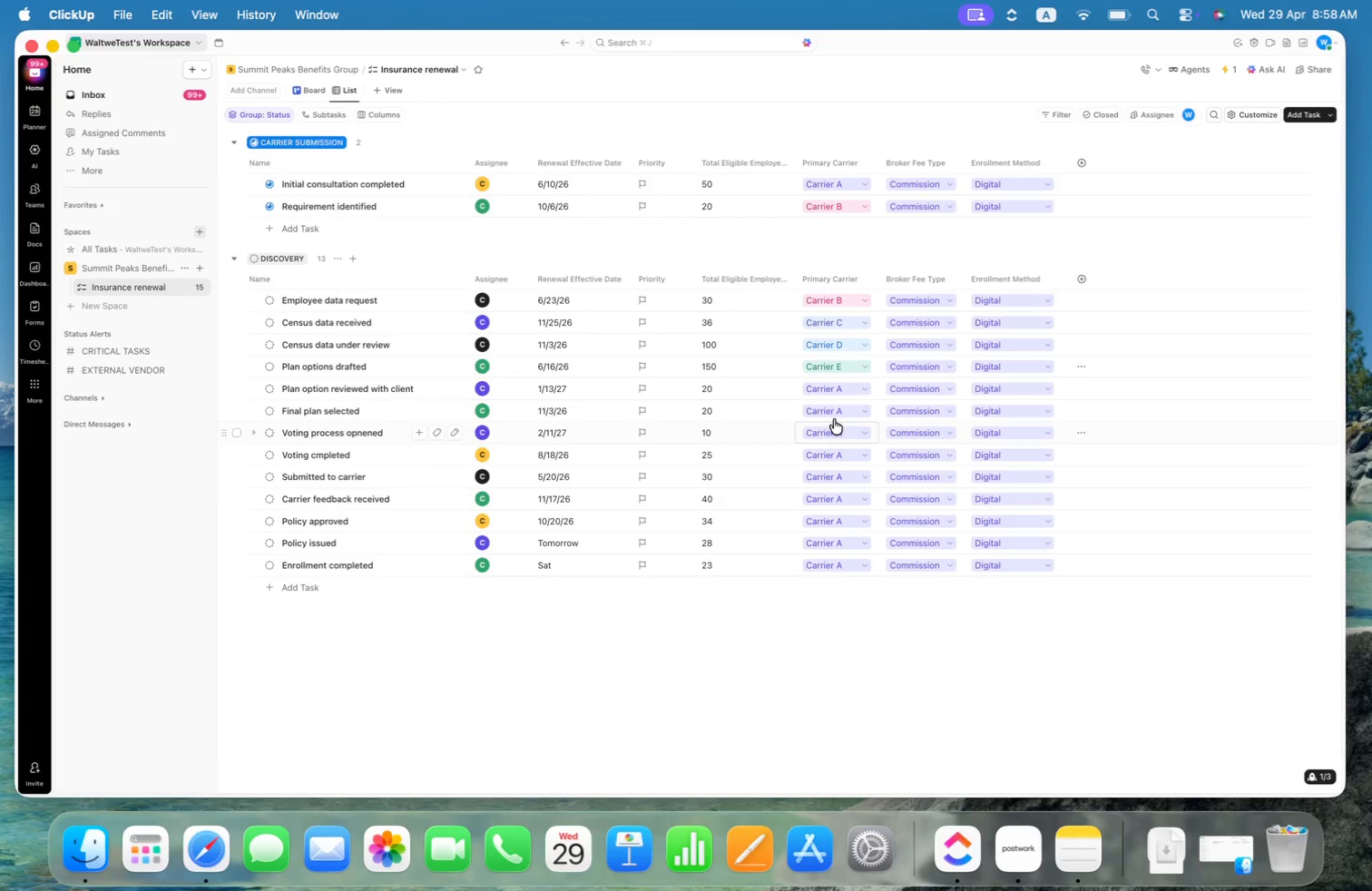 
left_click([836, 415])
 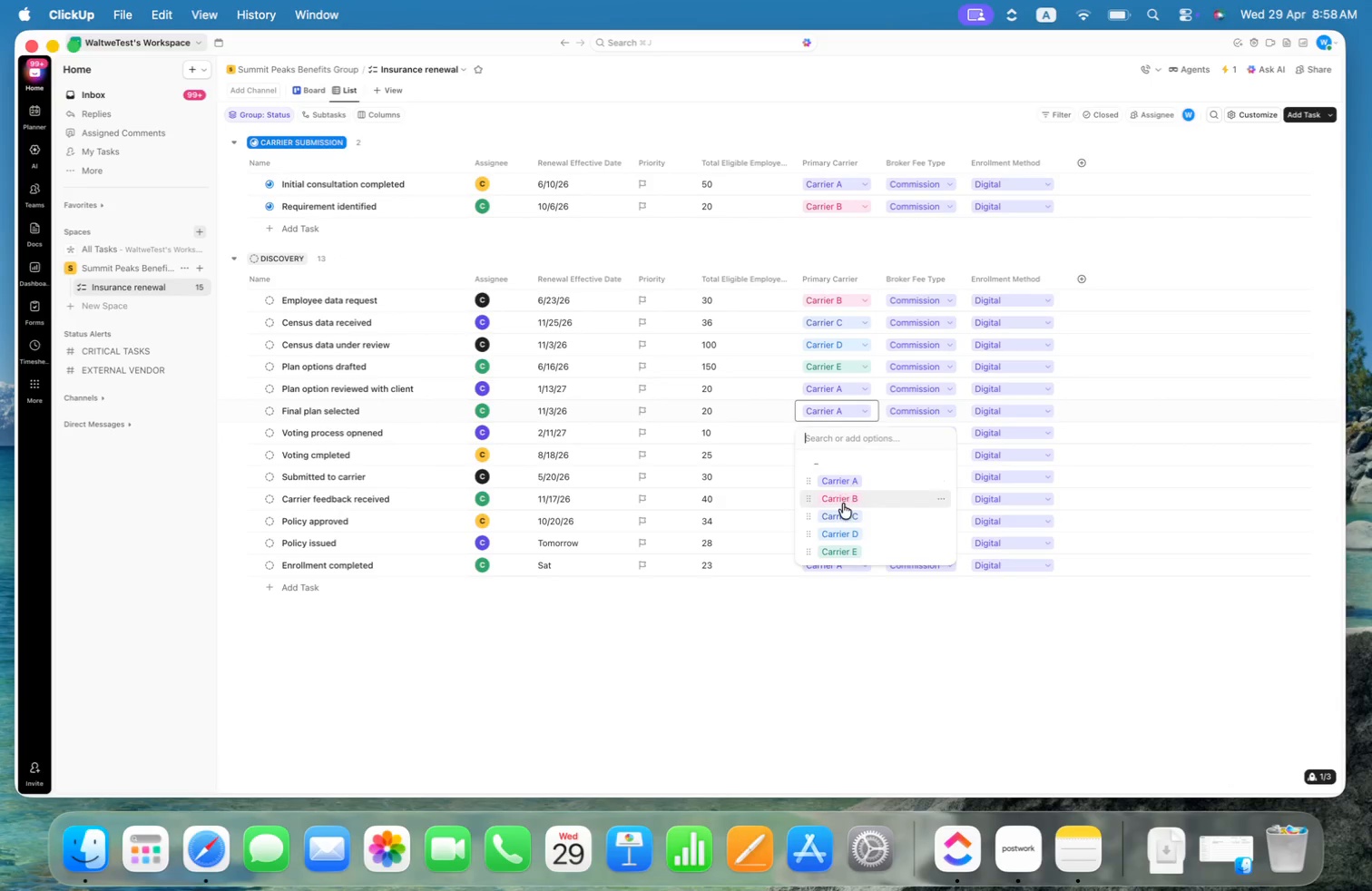 
left_click([842, 505])
 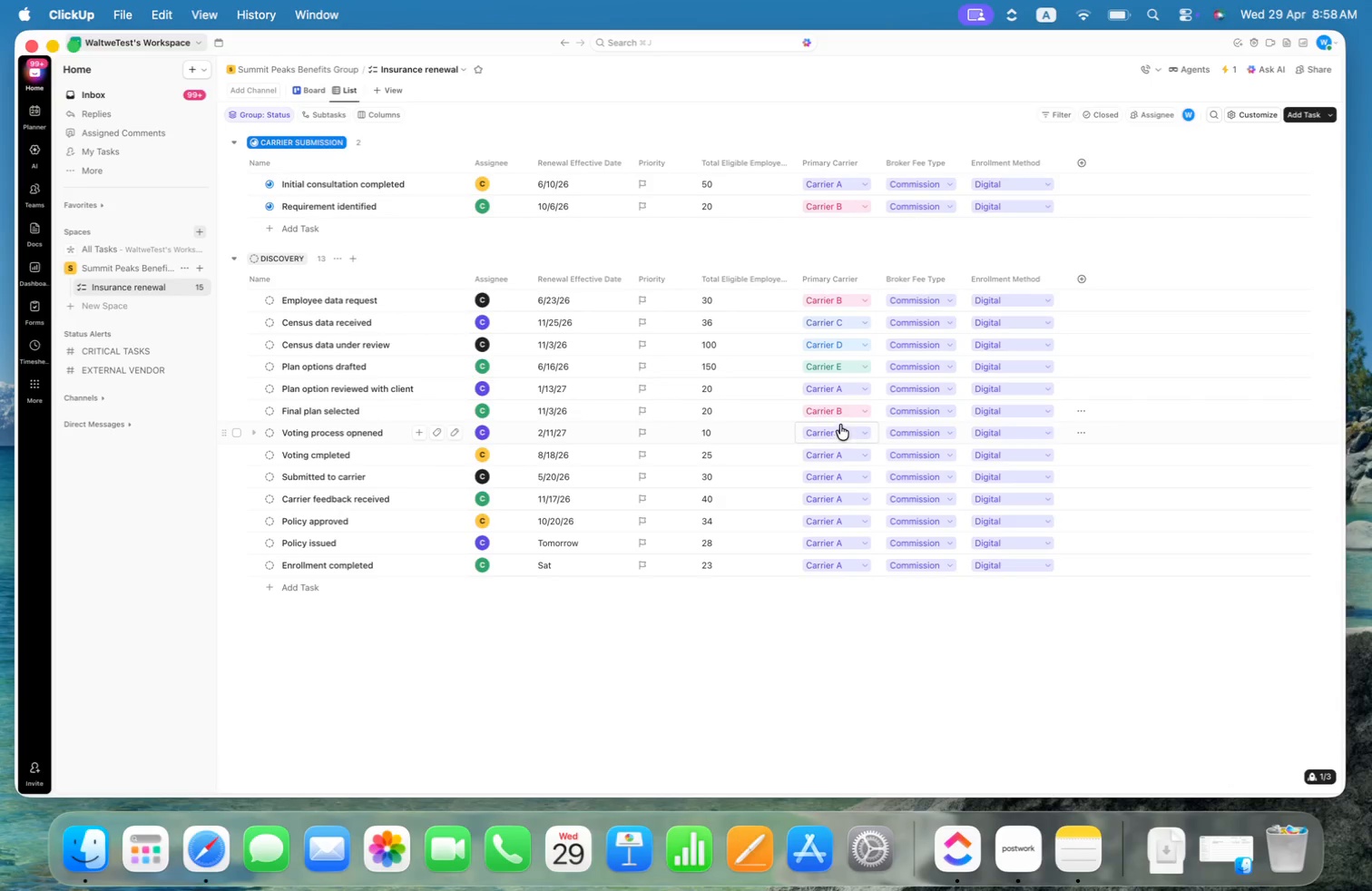 
left_click([841, 437])
 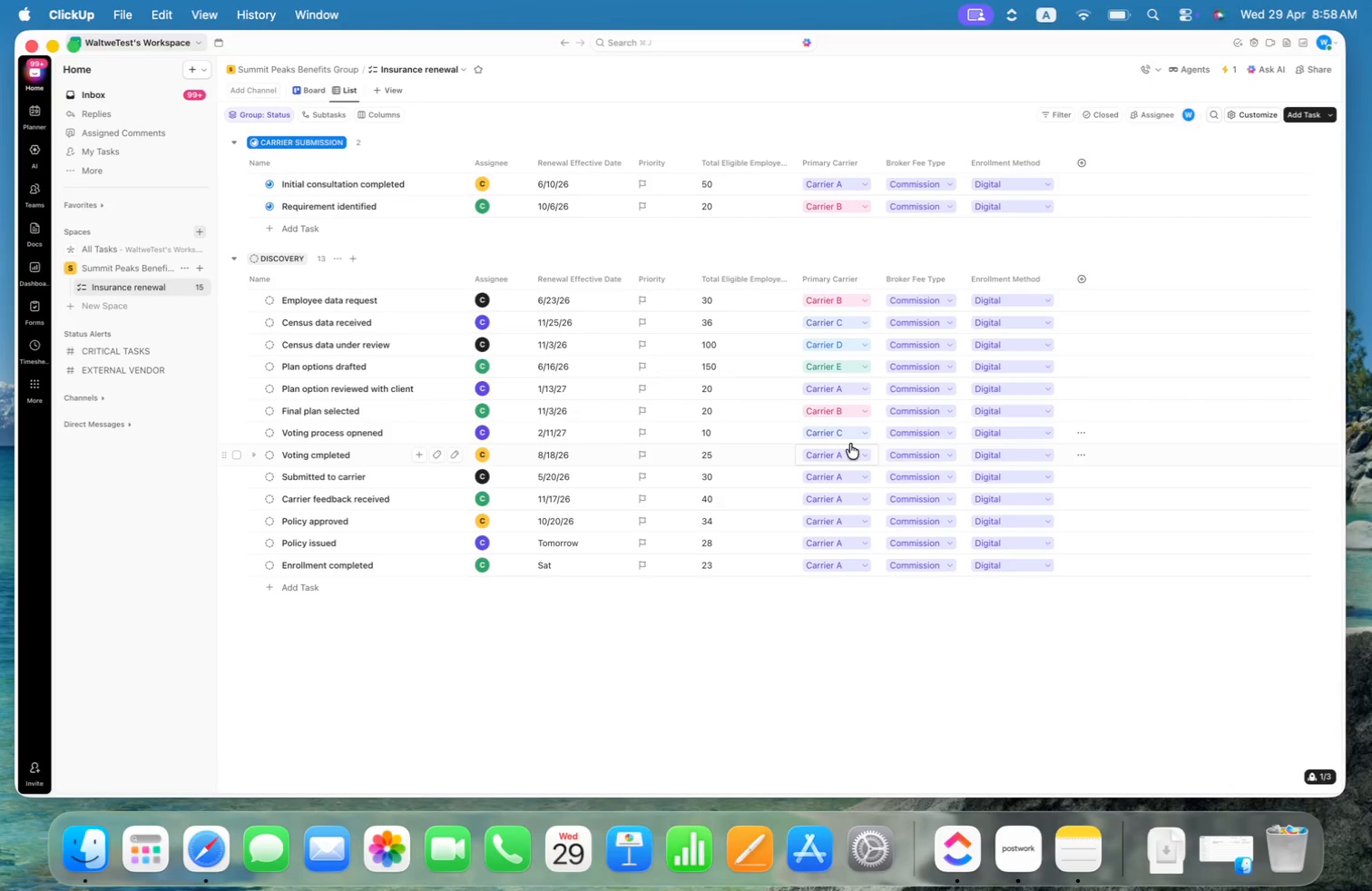 
left_click([849, 449])
 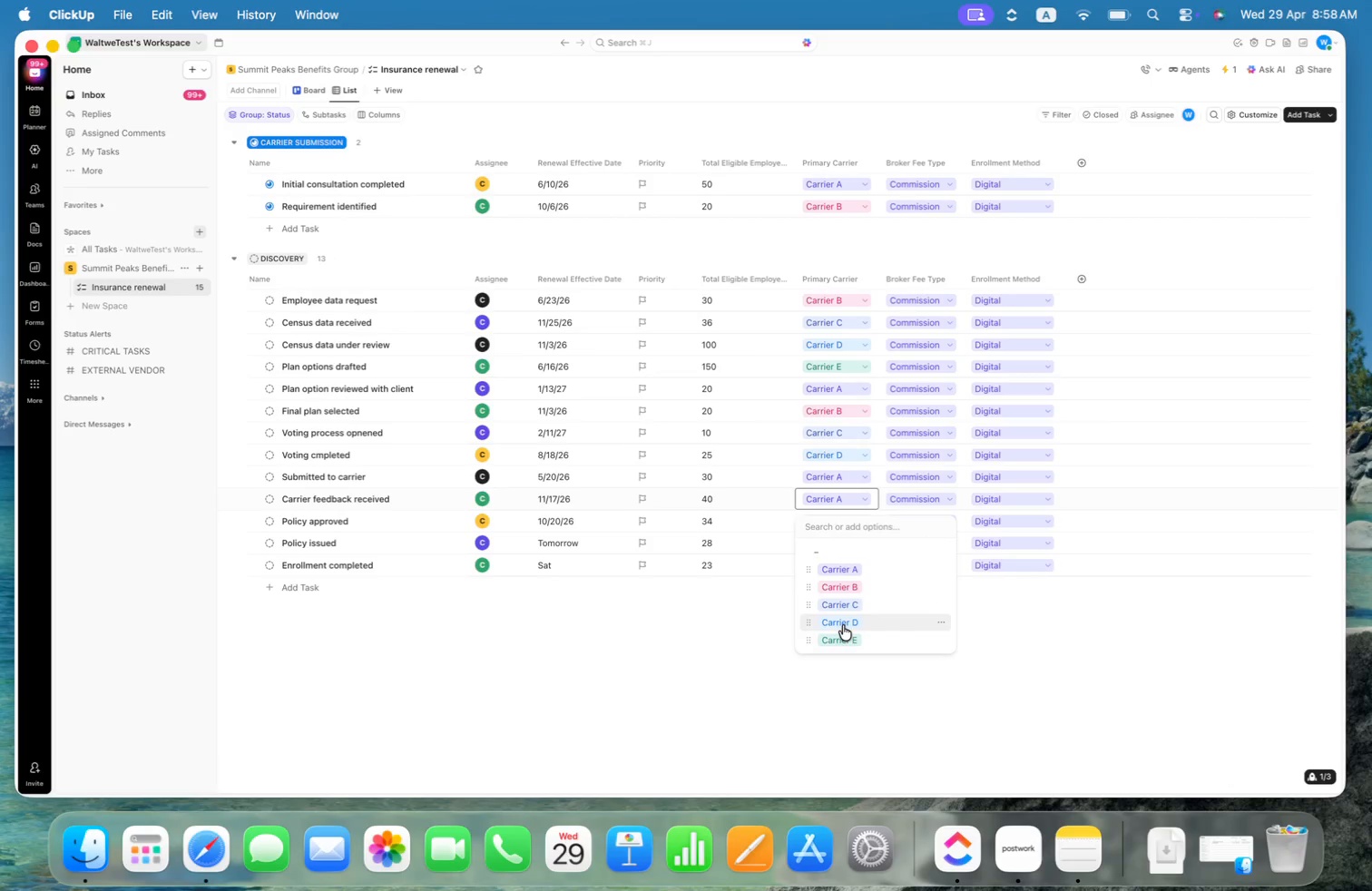 
left_click([852, 543])
 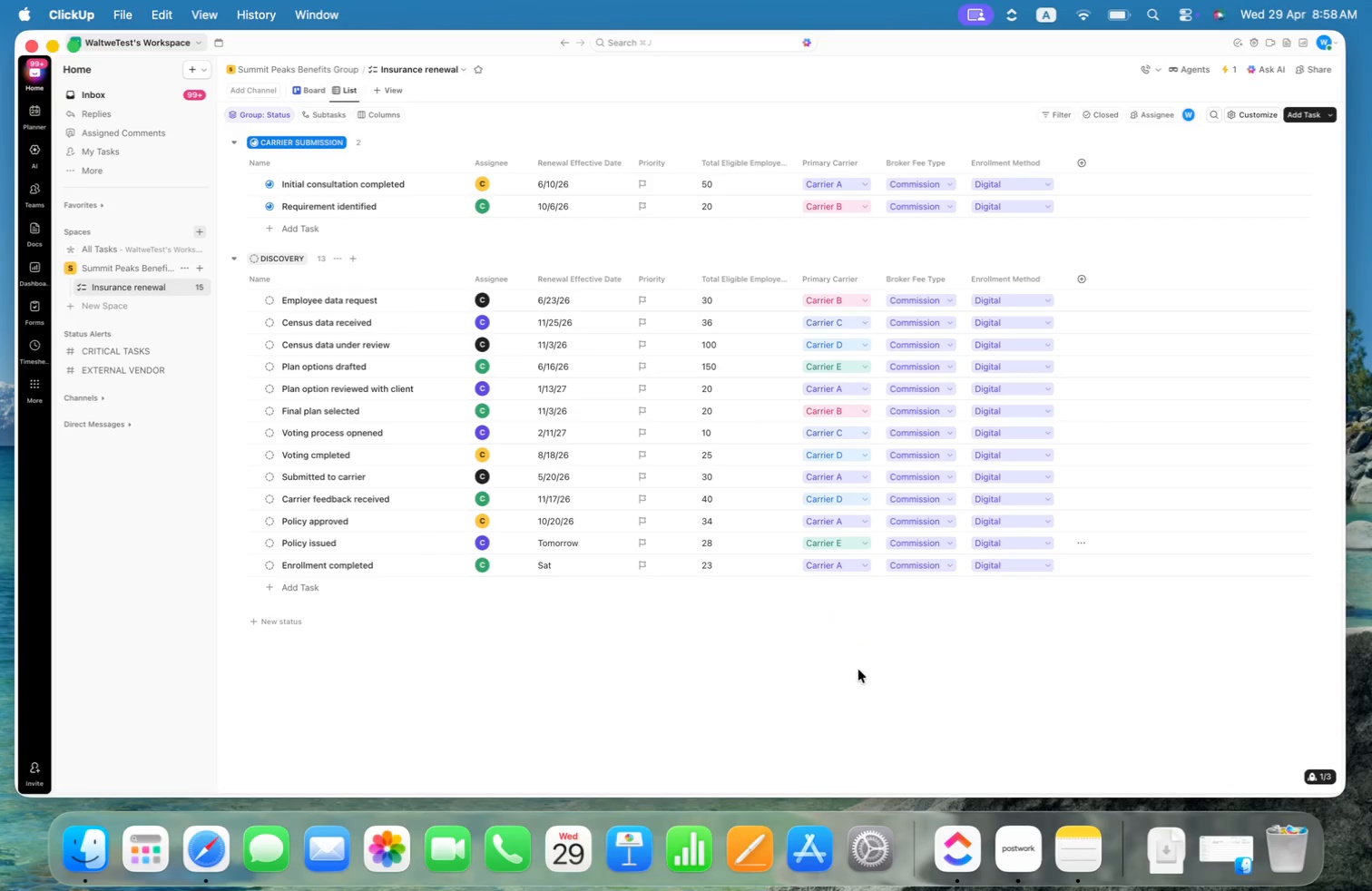 
left_click([846, 563])
 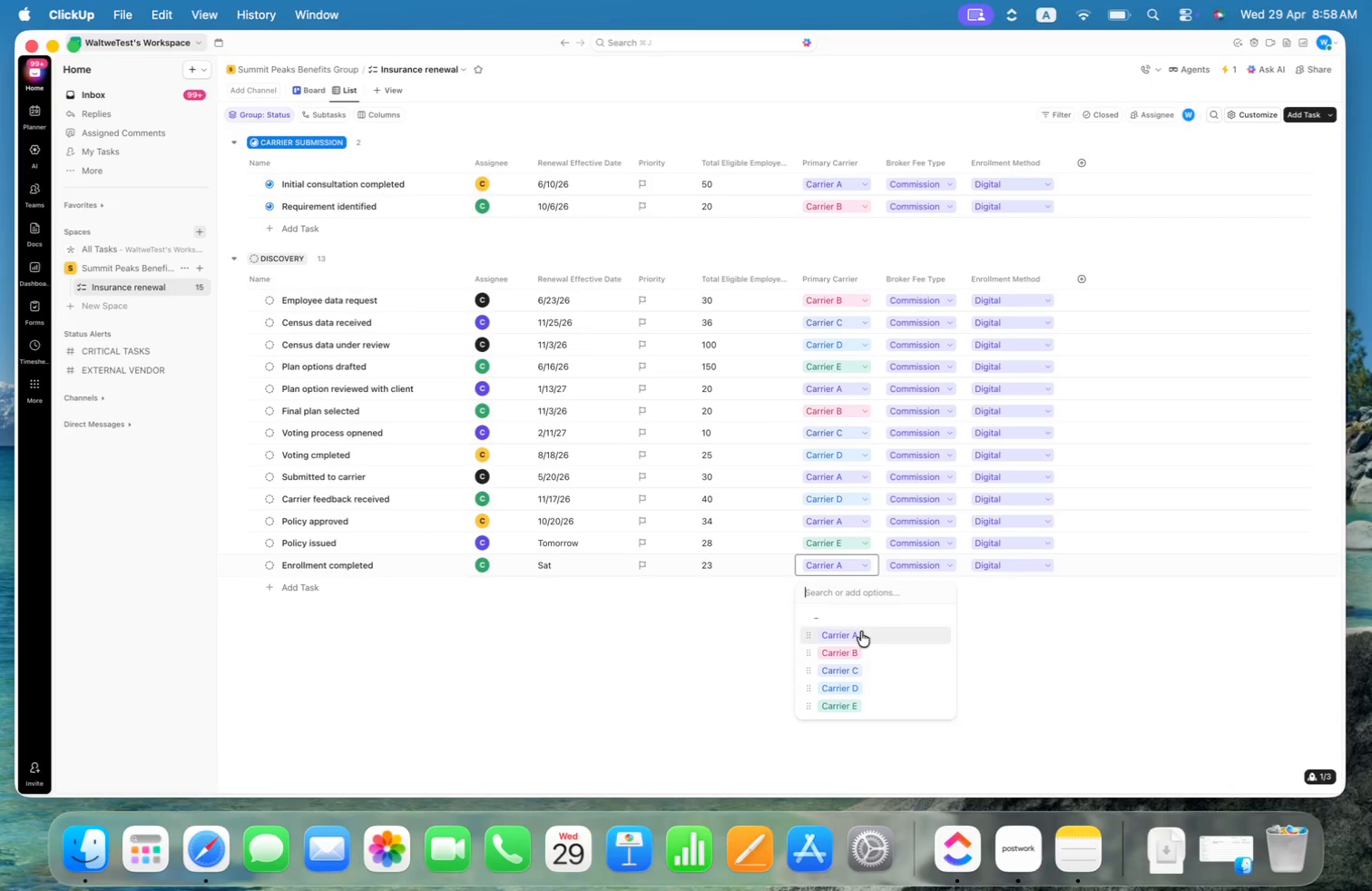 
left_click([858, 655])
 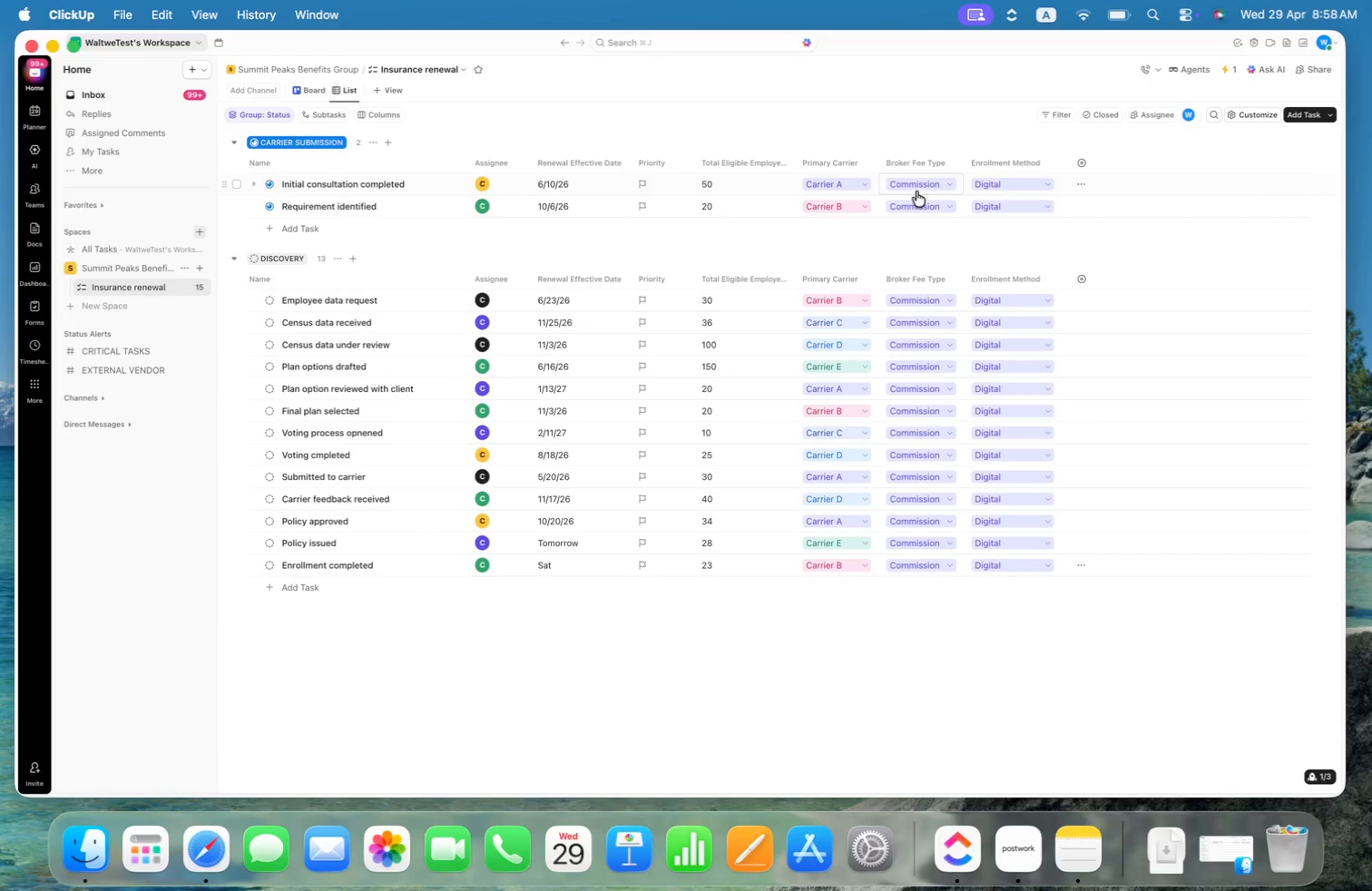 
left_click([921, 201])
 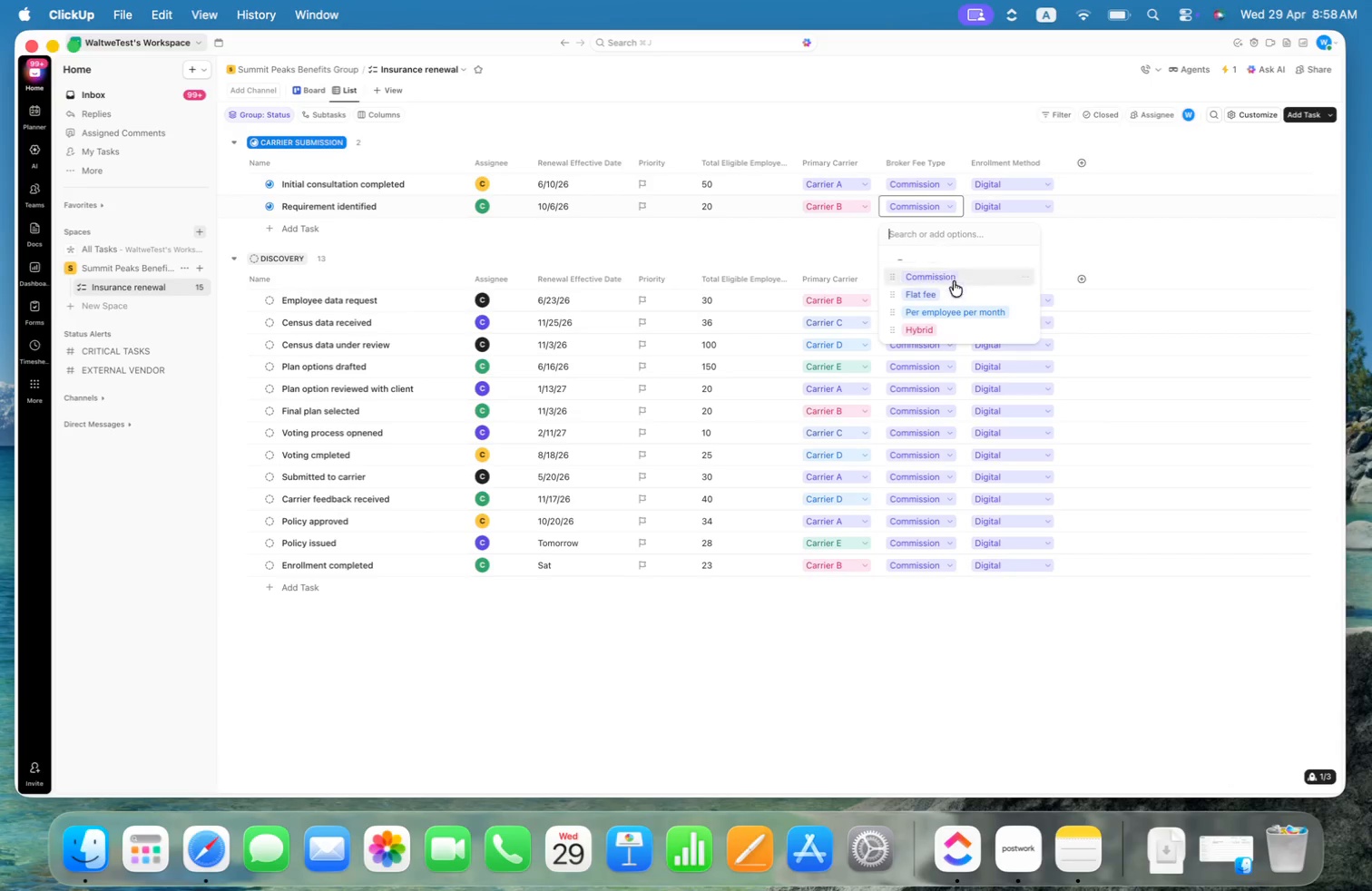 
left_click([960, 289])
 